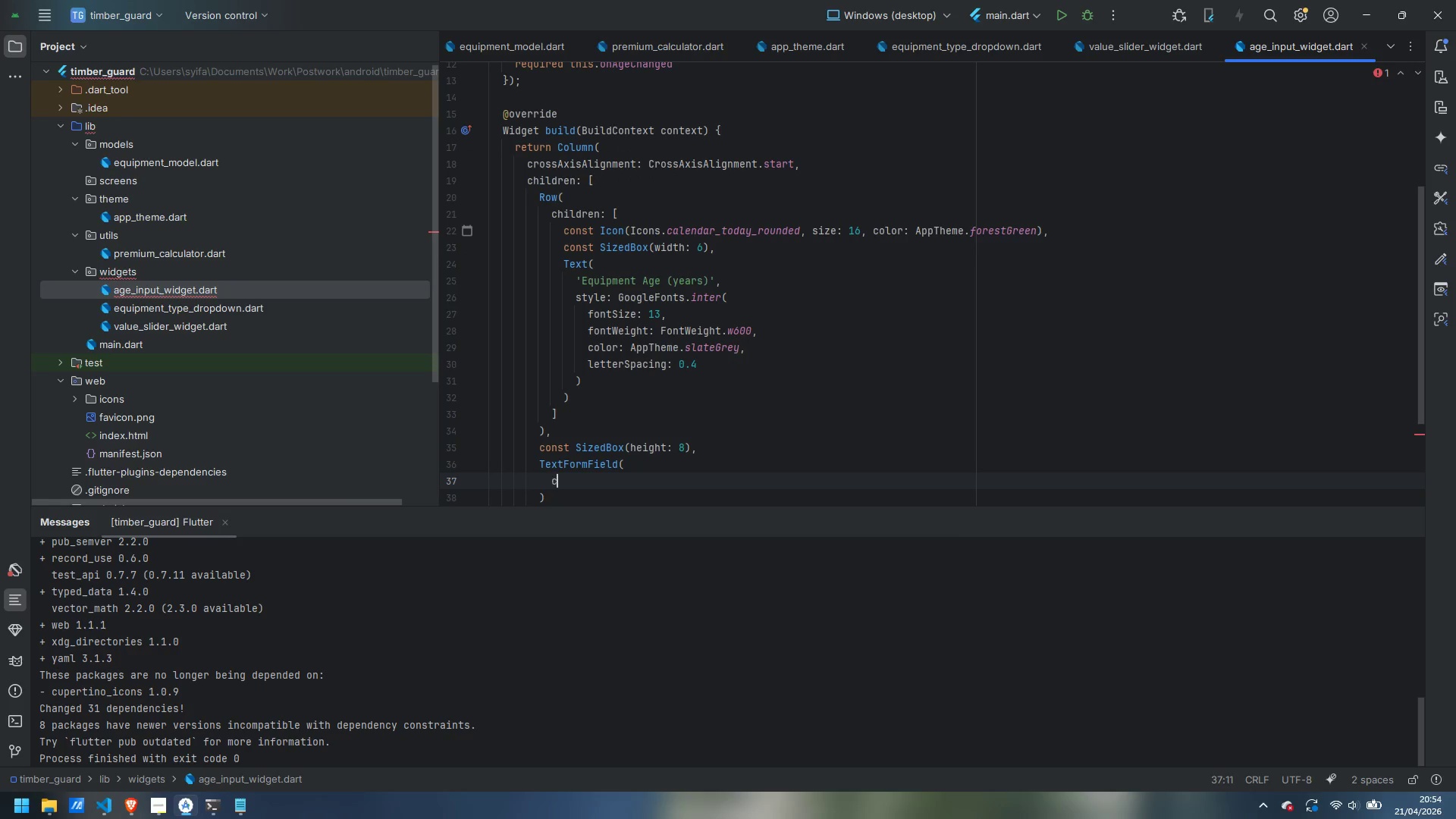 
type(cons)
key(Backspace)
type(troller: conterol)
key(Backspace)
key(Backspace)
key(Backspace)
key(Backspace)
type(roller,)
 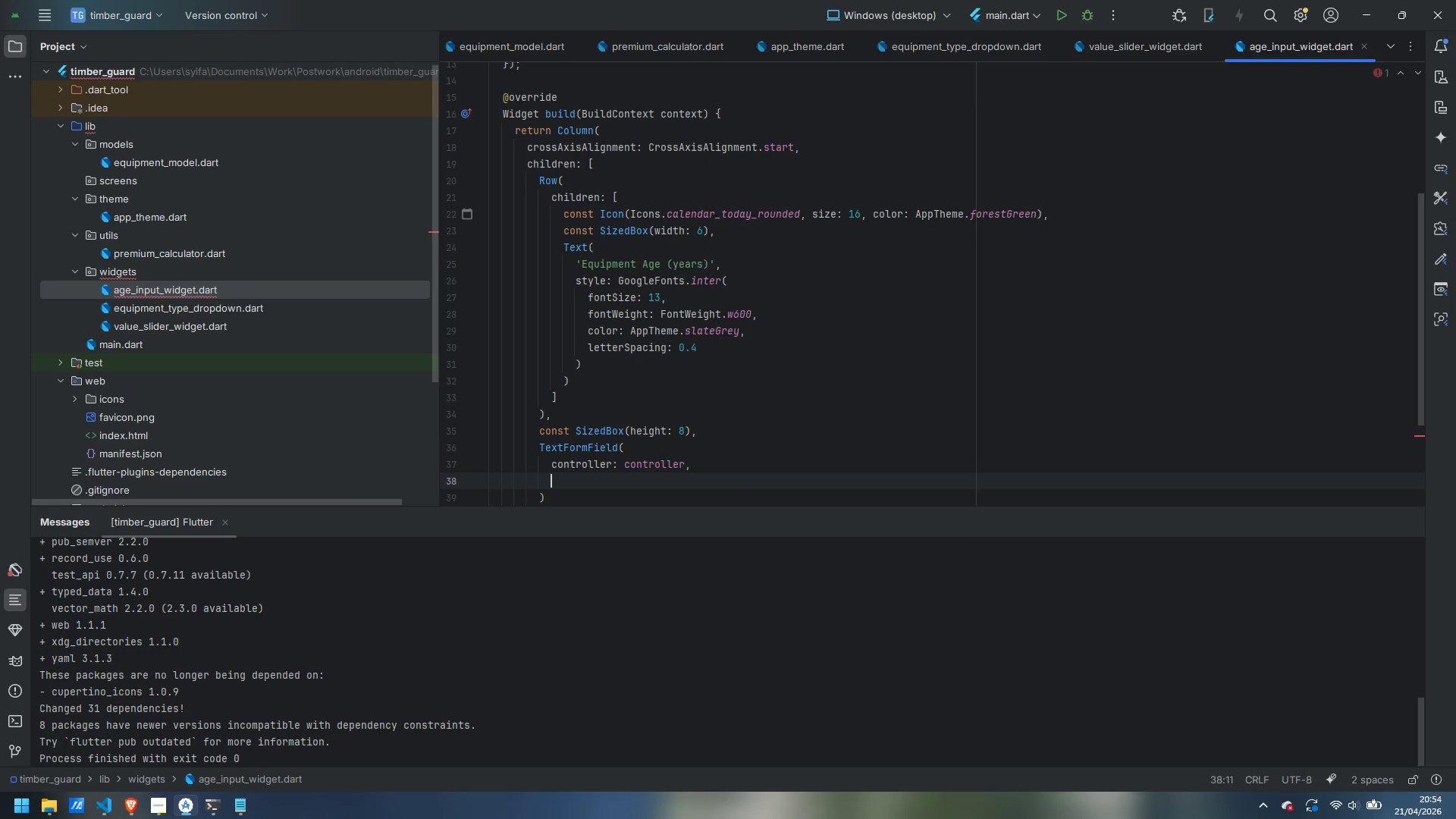 
 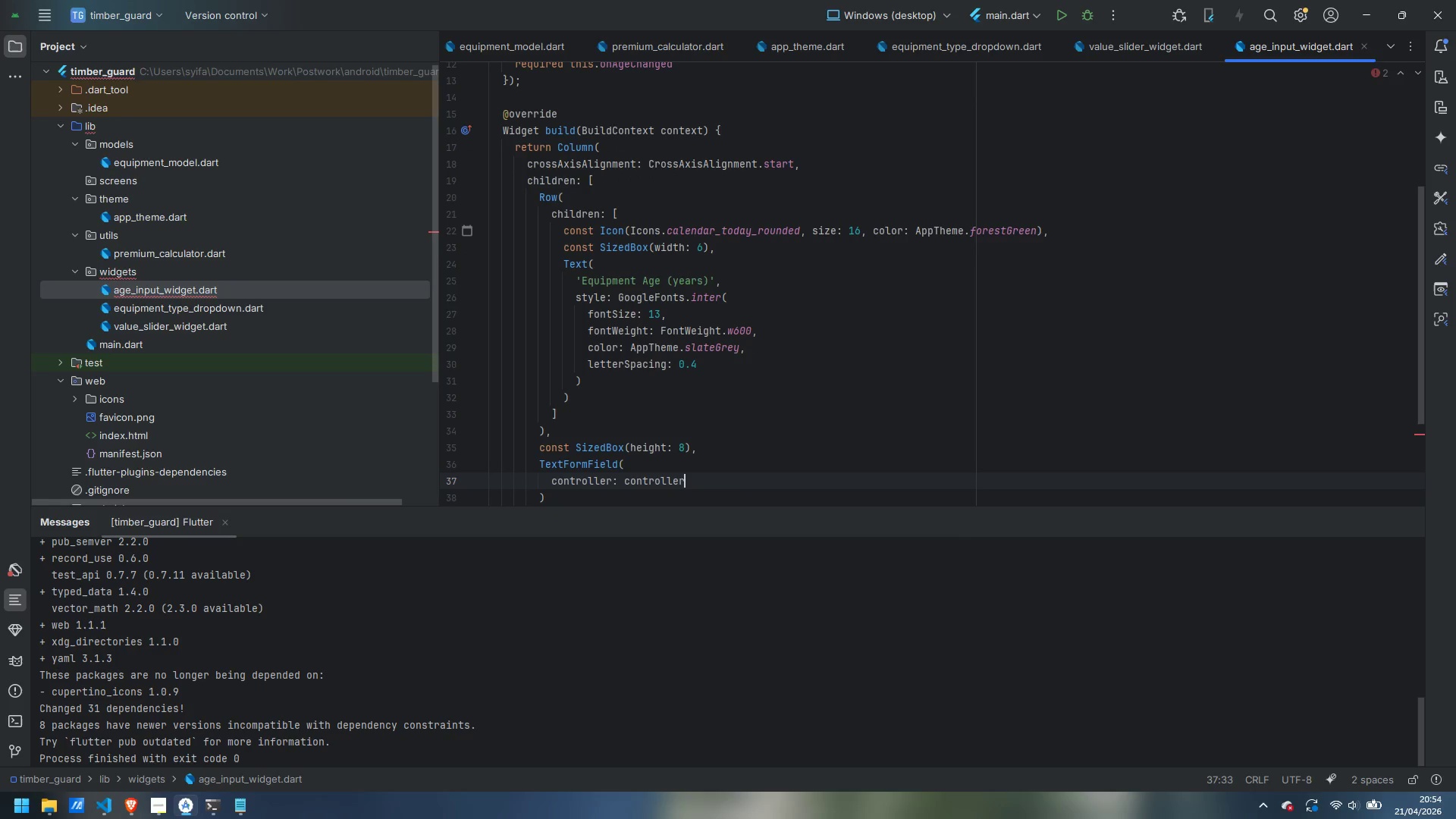 
key(Enter)
 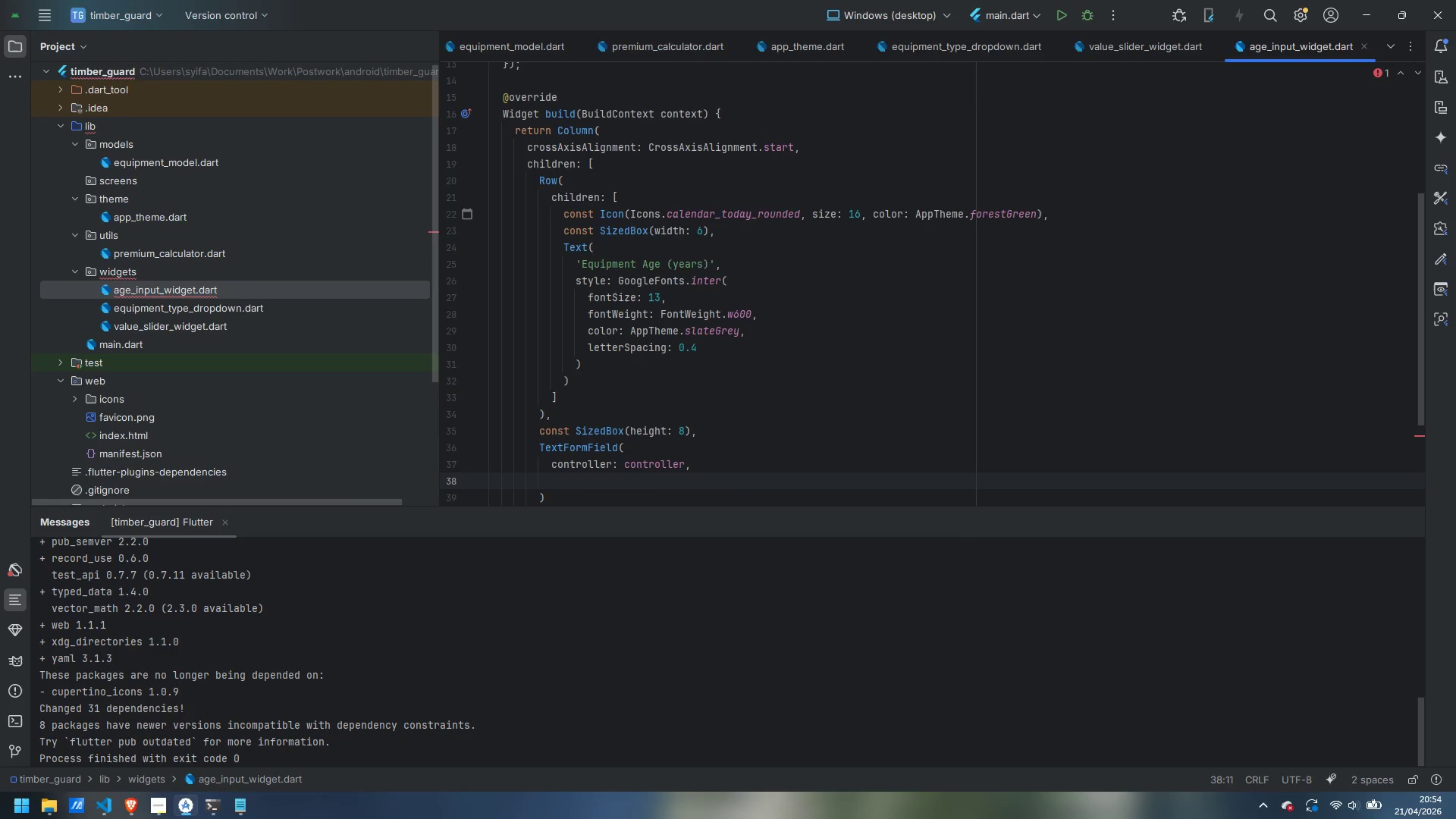 
type(keyboardType: TextInputType.number,)
 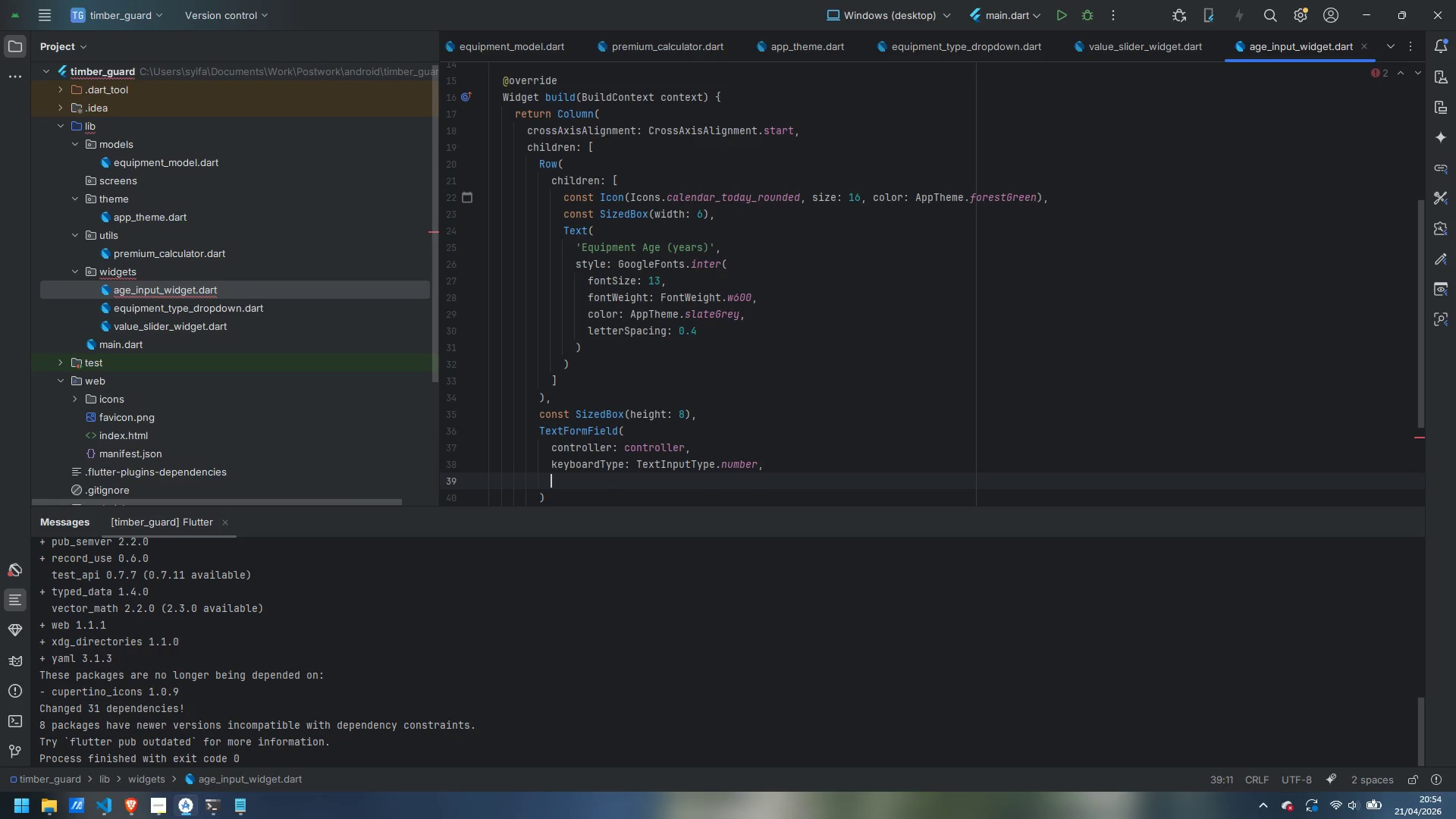 
 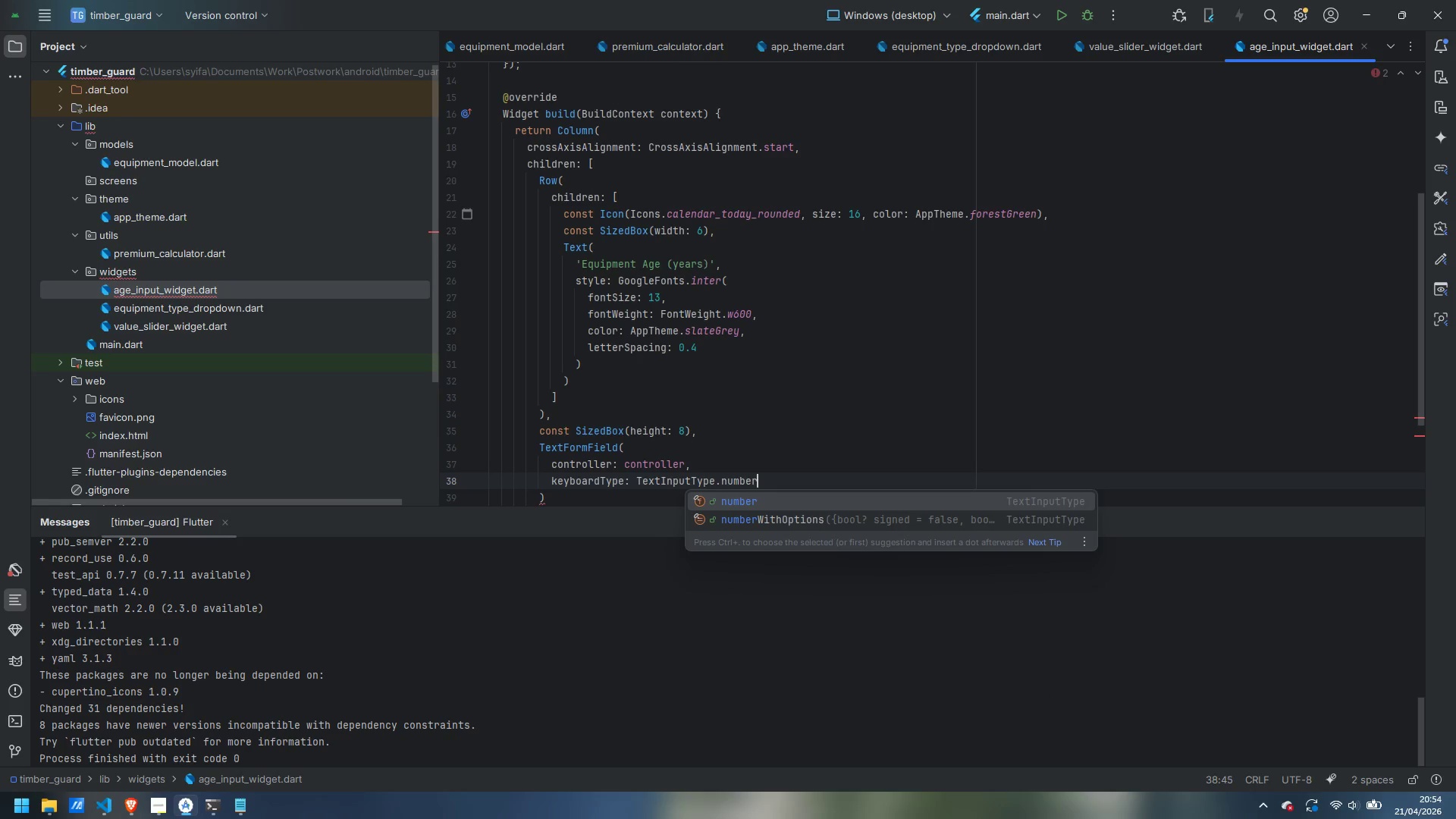 
key(Enter)
 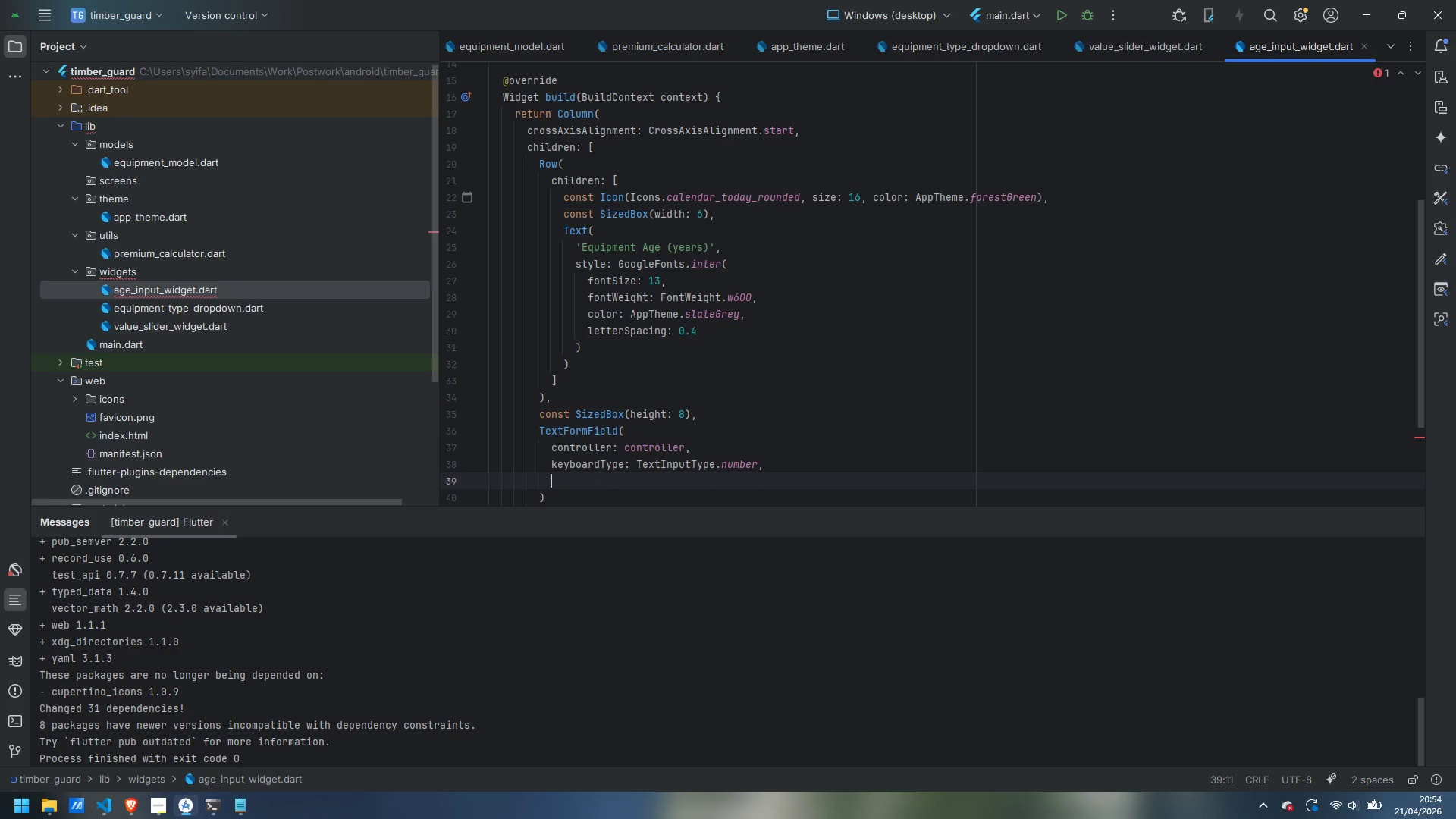 
type(inputFormatters: [)
 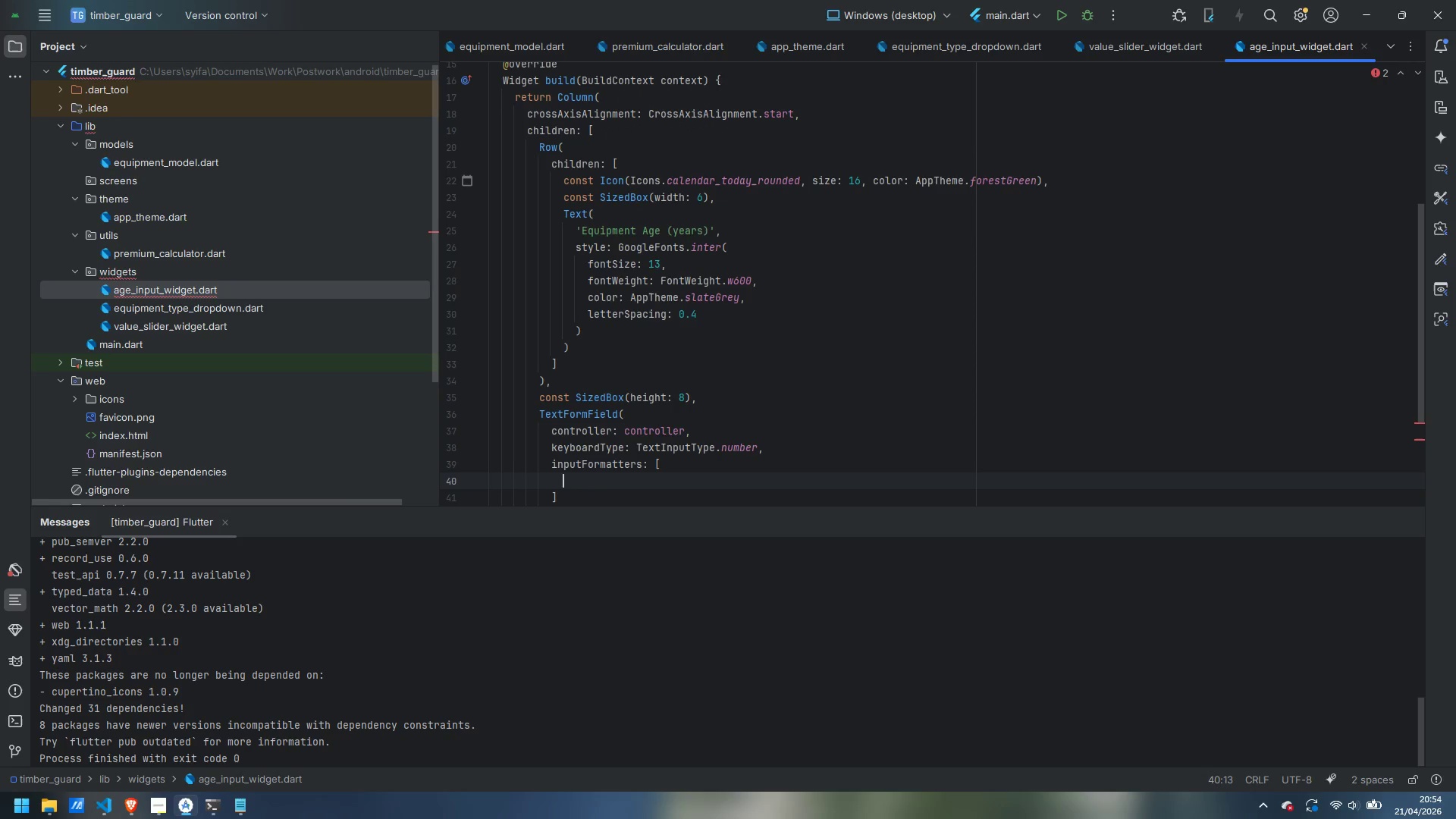 
 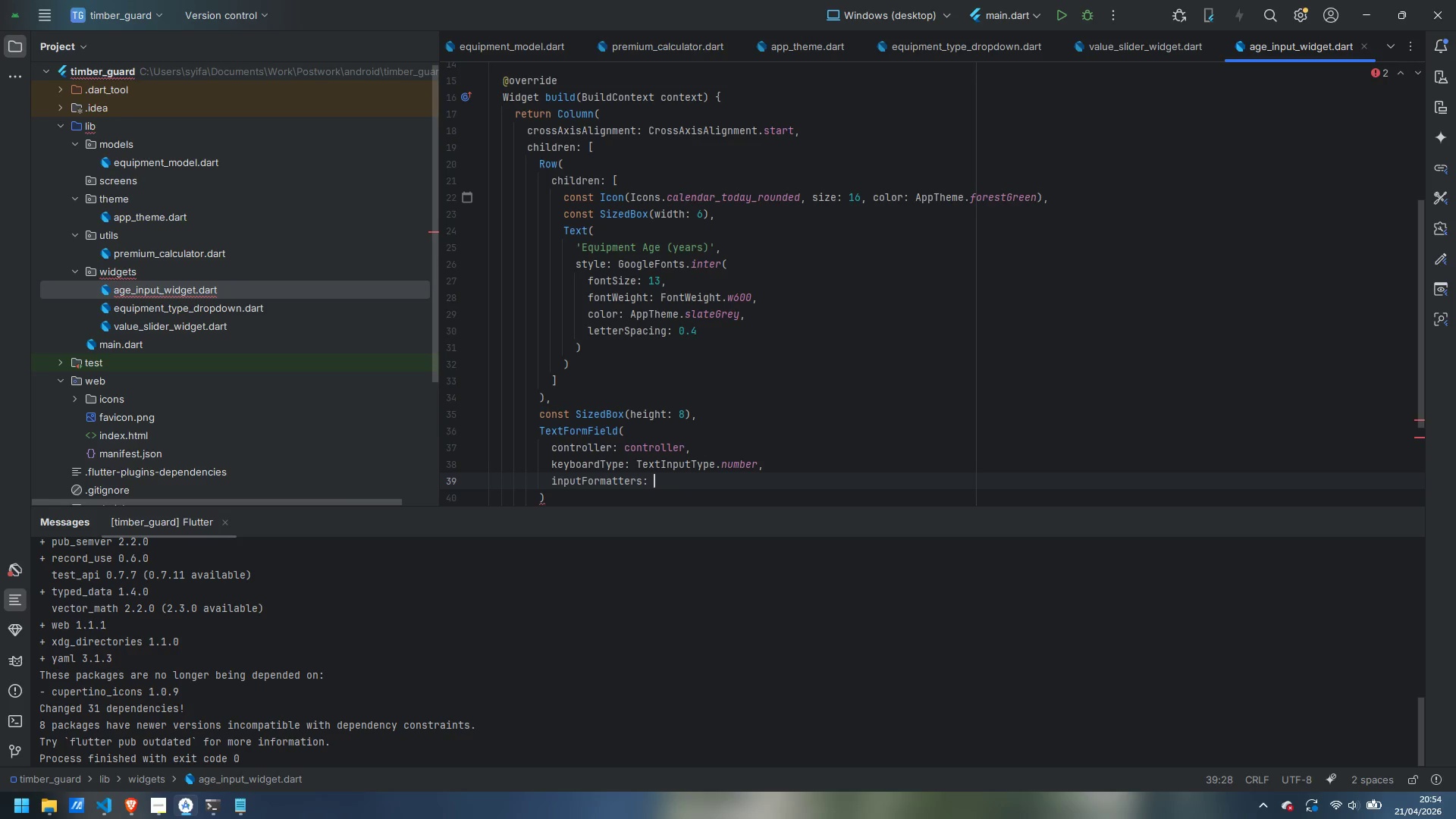 
key(Enter)
 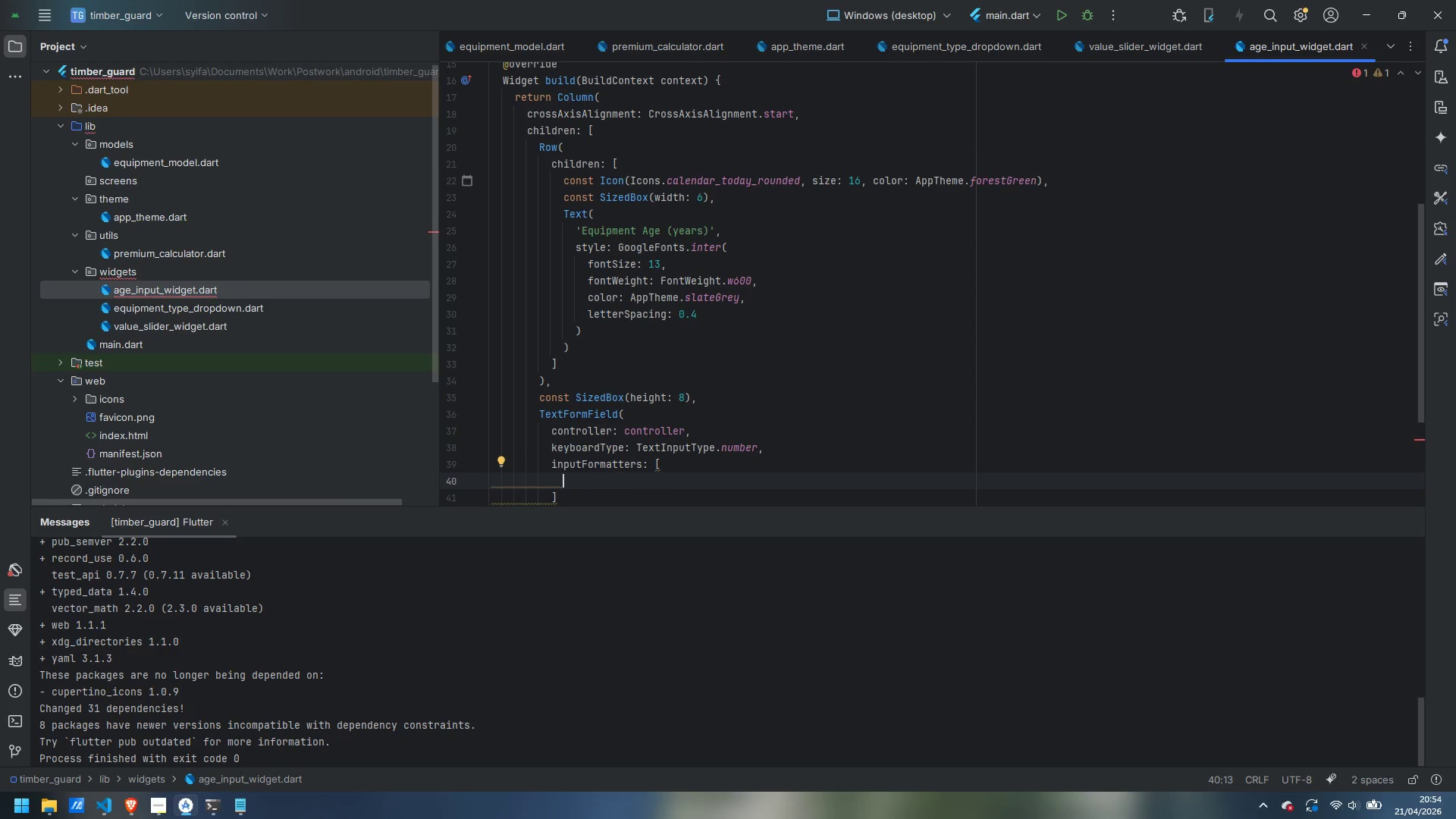 
type(FilteringThe)
key(Backspace)
key(Backspace)
type(extInputFormatter.d)
key(Backspace)
key(Backspace)
key(Backspace)
type(e)
key(Backspace)
type(r)
 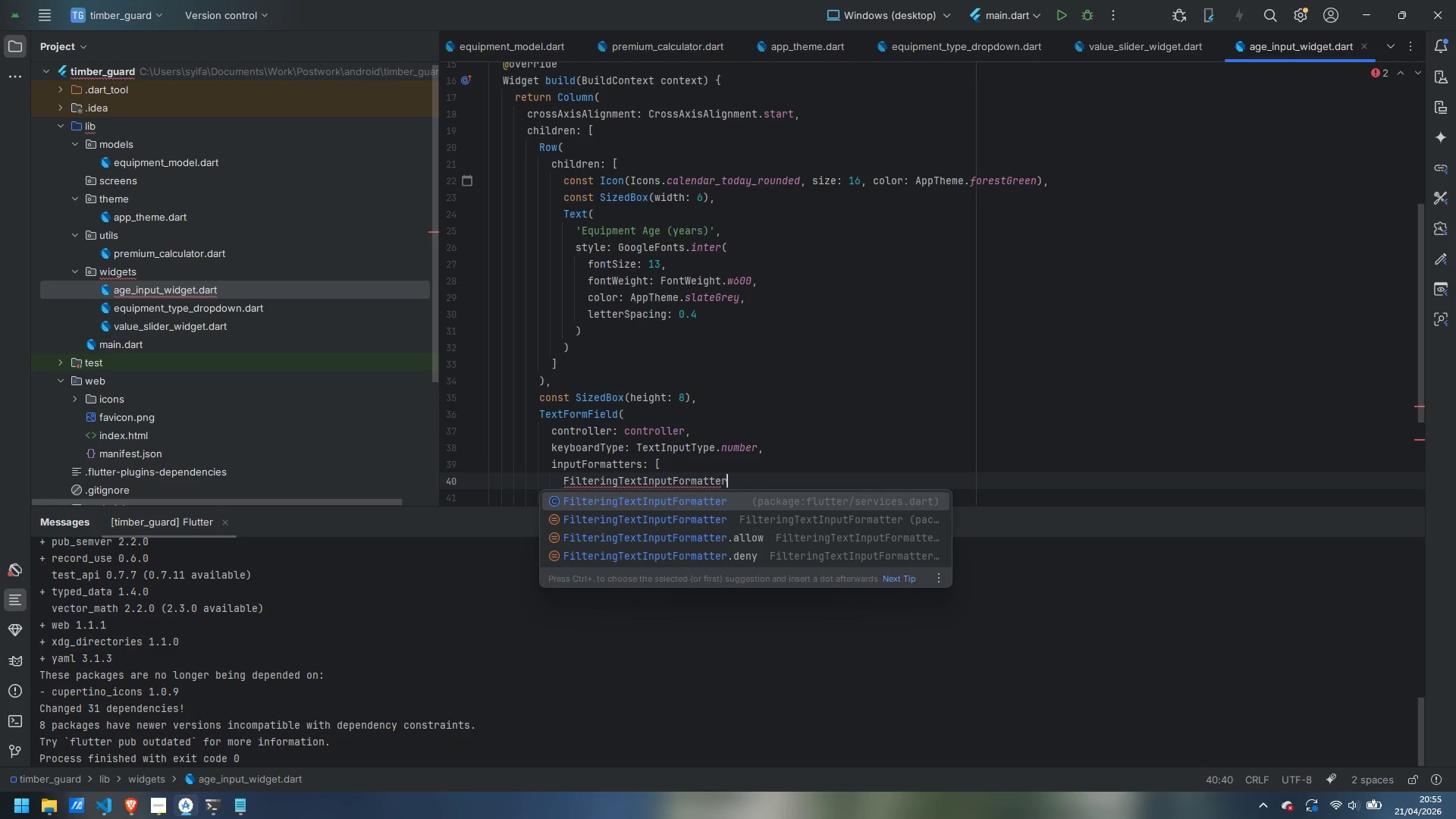 
key(Enter)
 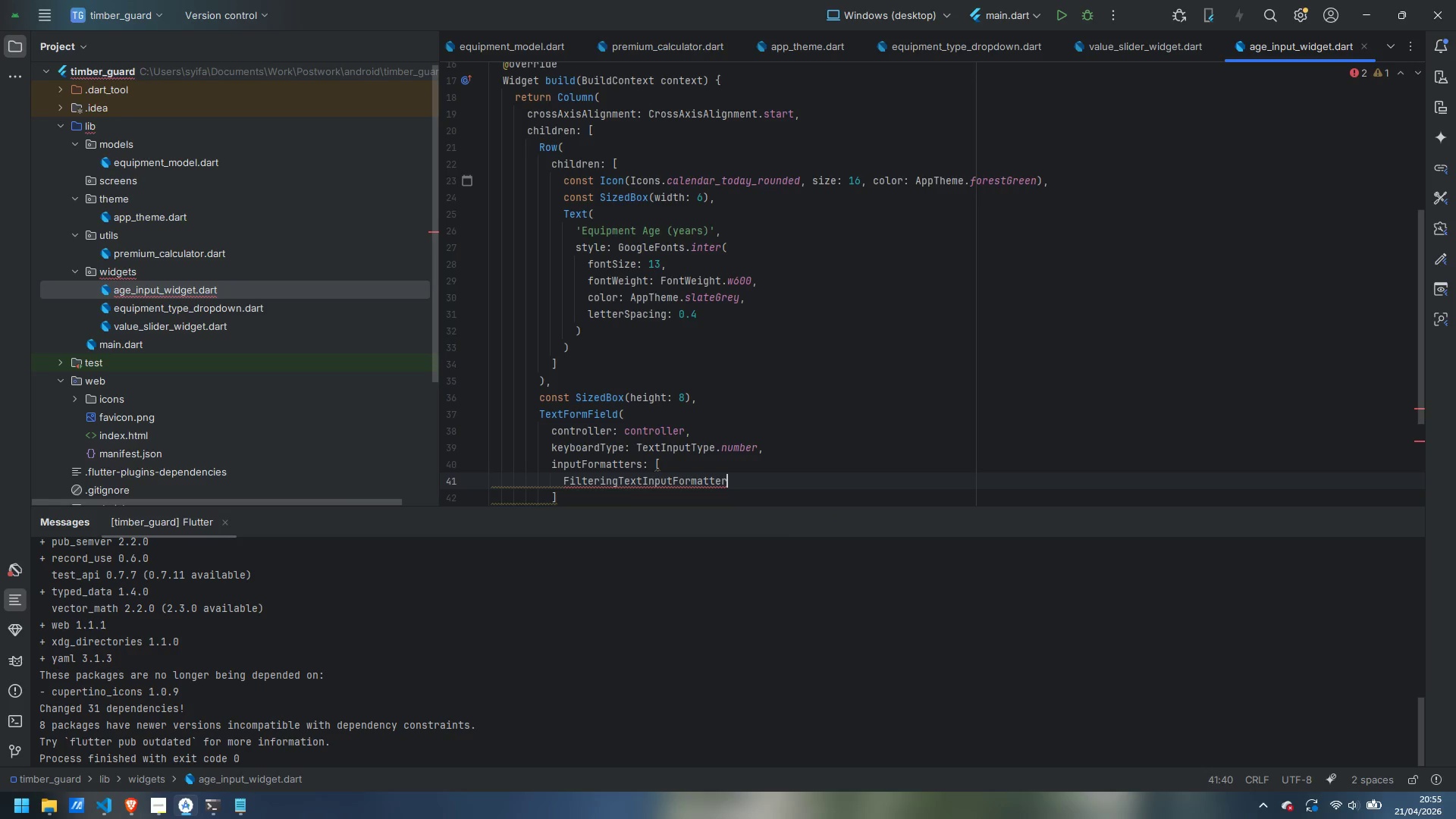 
type(.digitOnly)
 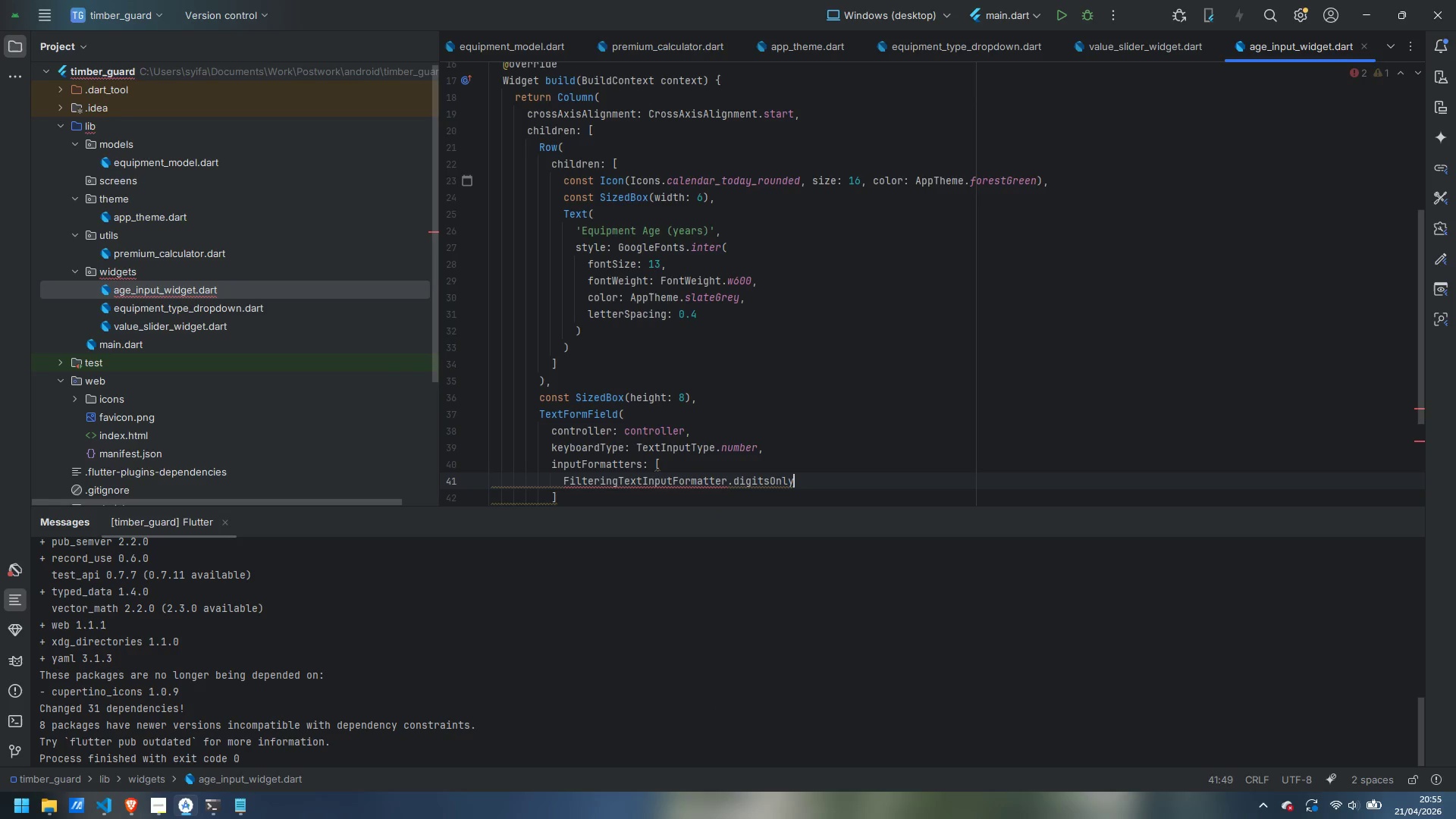 
key(Enter)
 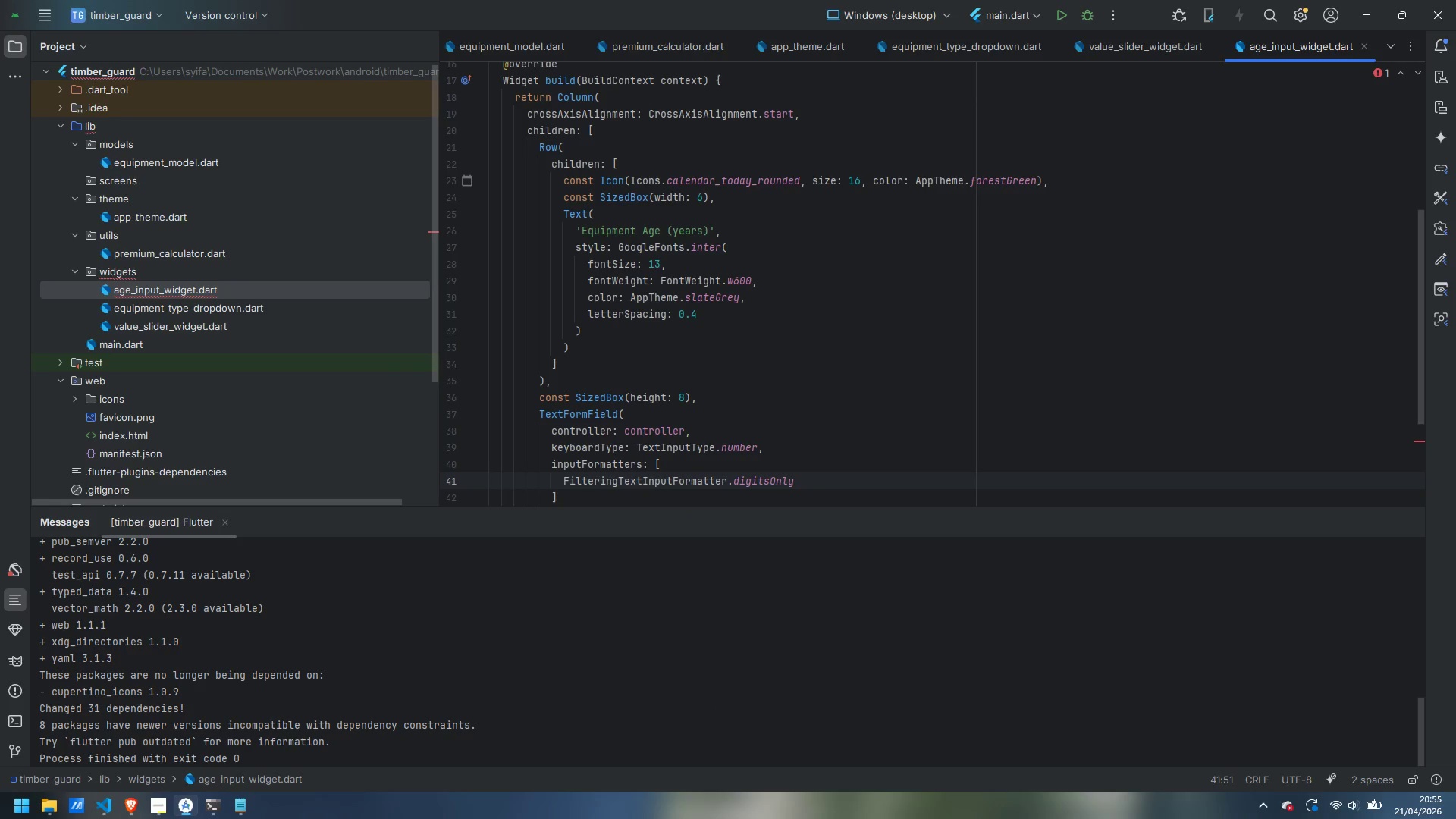 
key(Comma)
 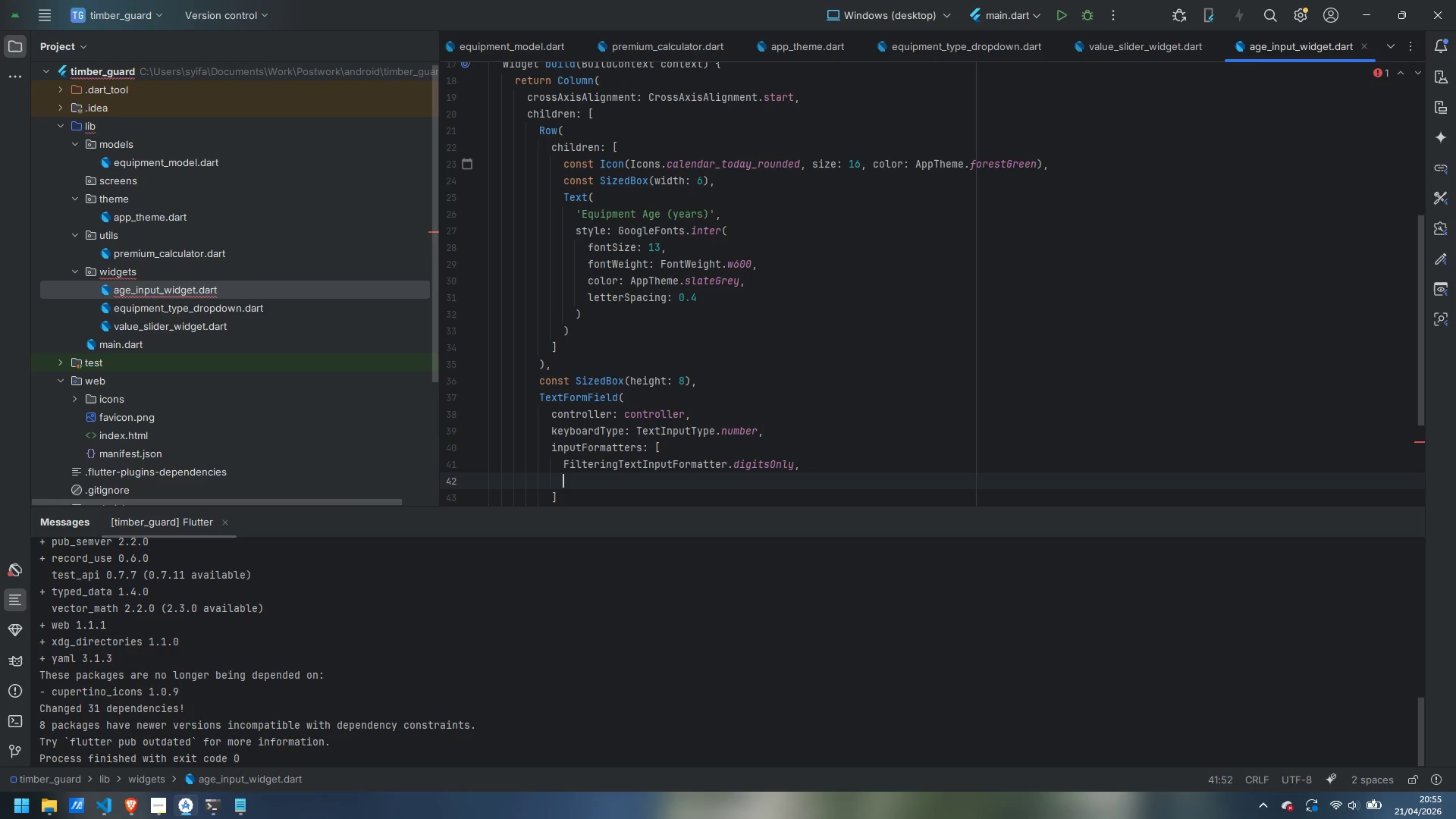 
key(Enter)
 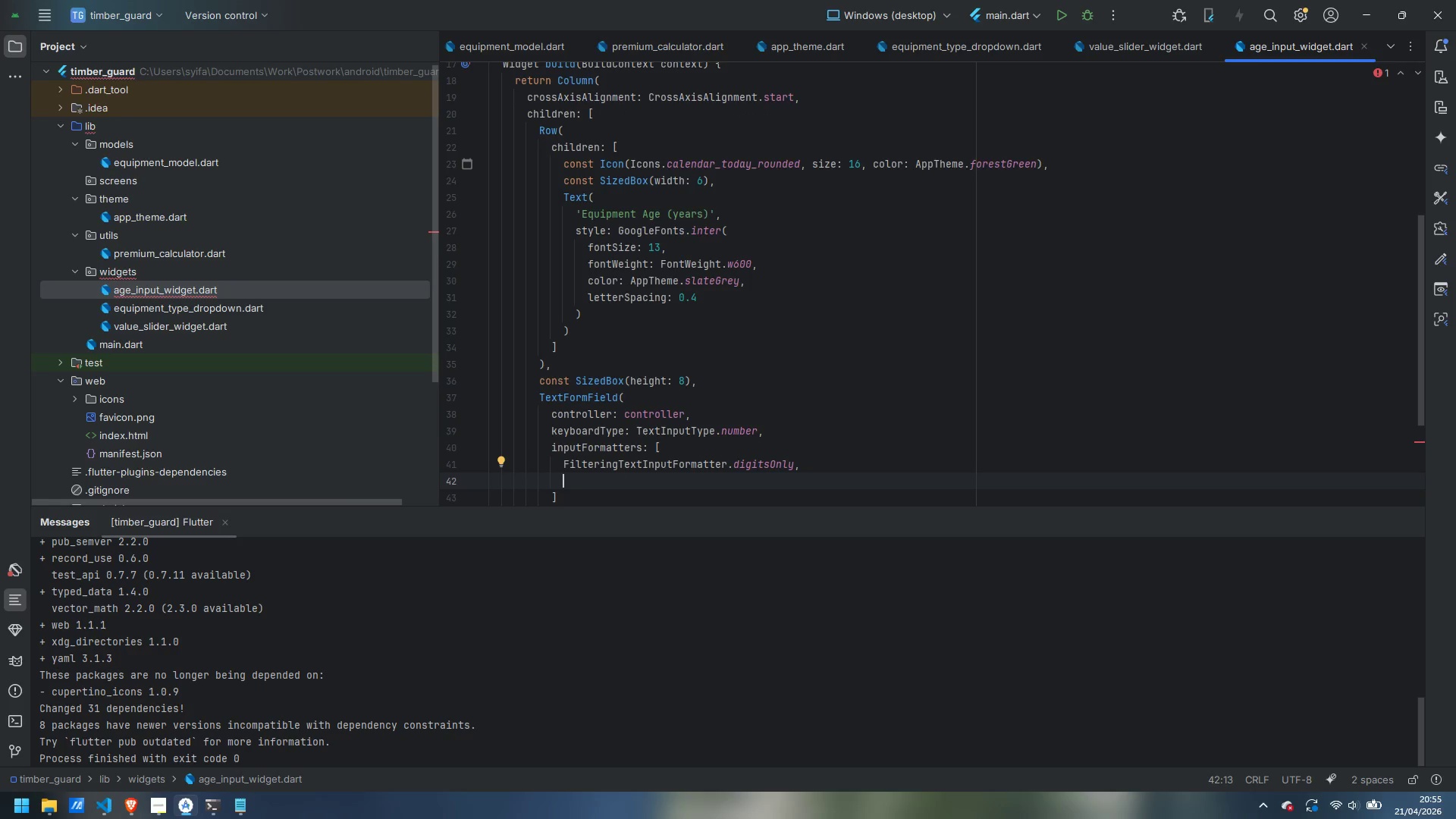 
type(Lign)
key(Backspace)
key(Backspace)
key(Backspace)
type(engthLimitingTextInputFormatter(3)
 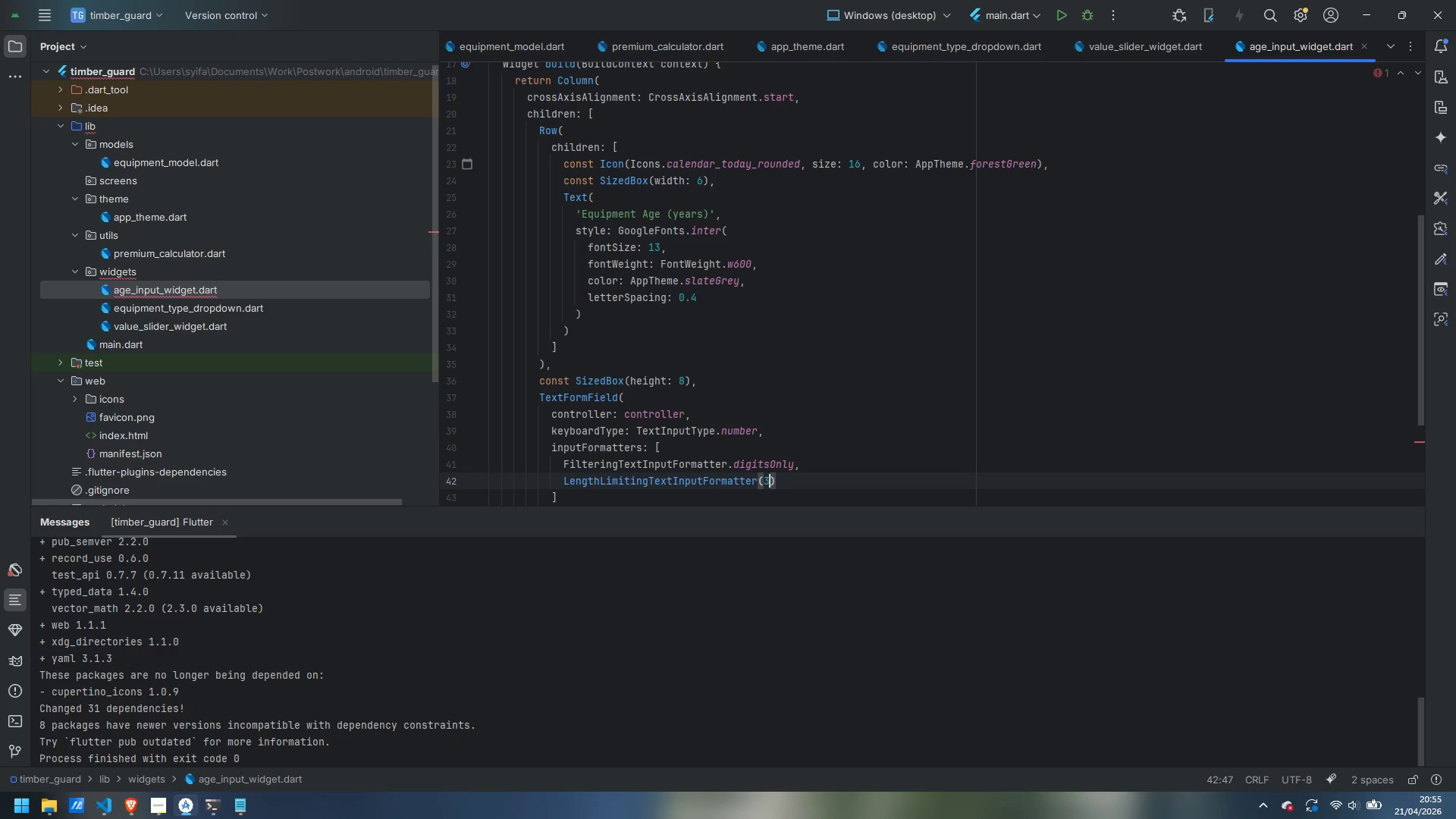 
left_click([822, 463])
 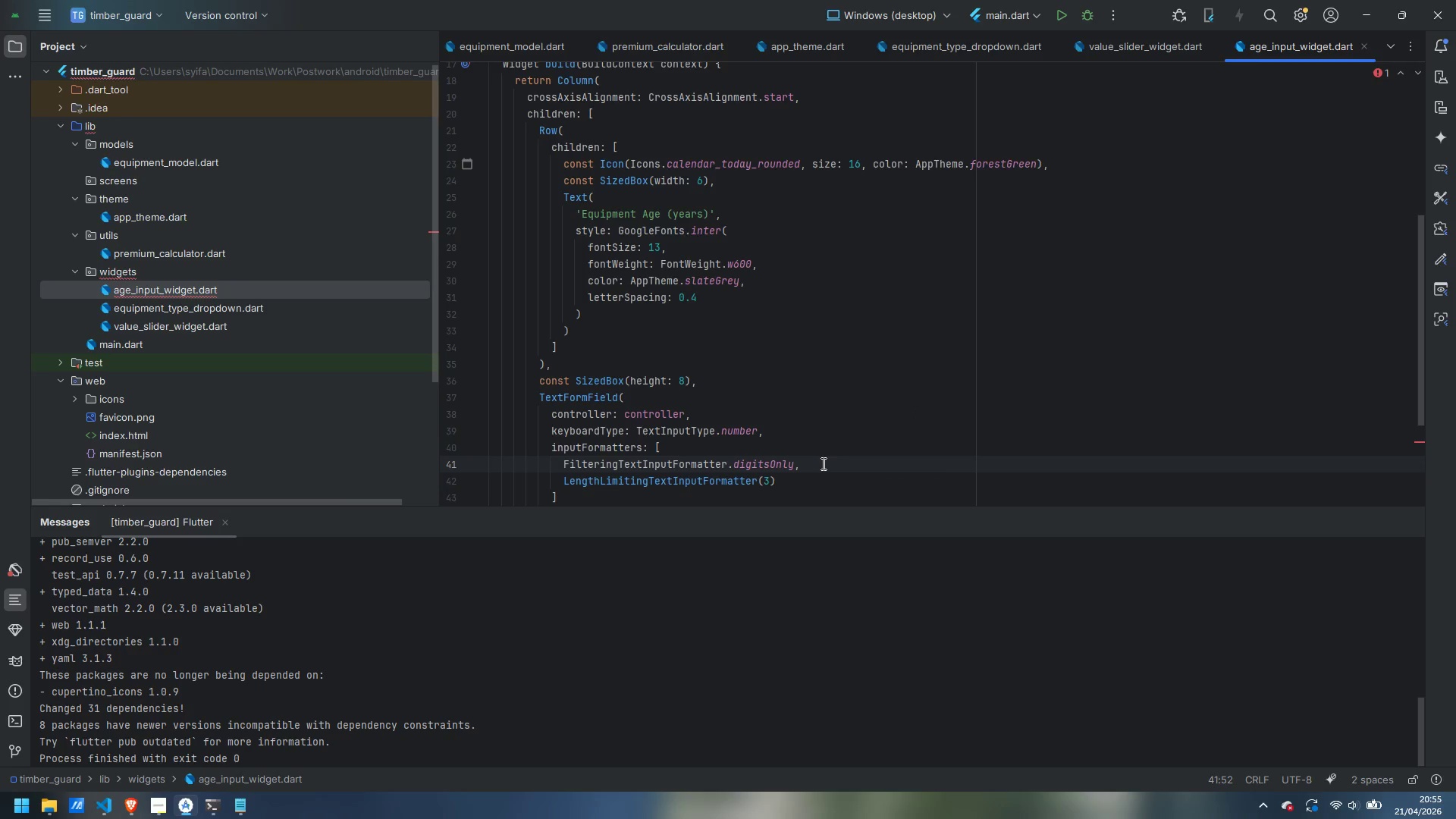 
key(Enter)
 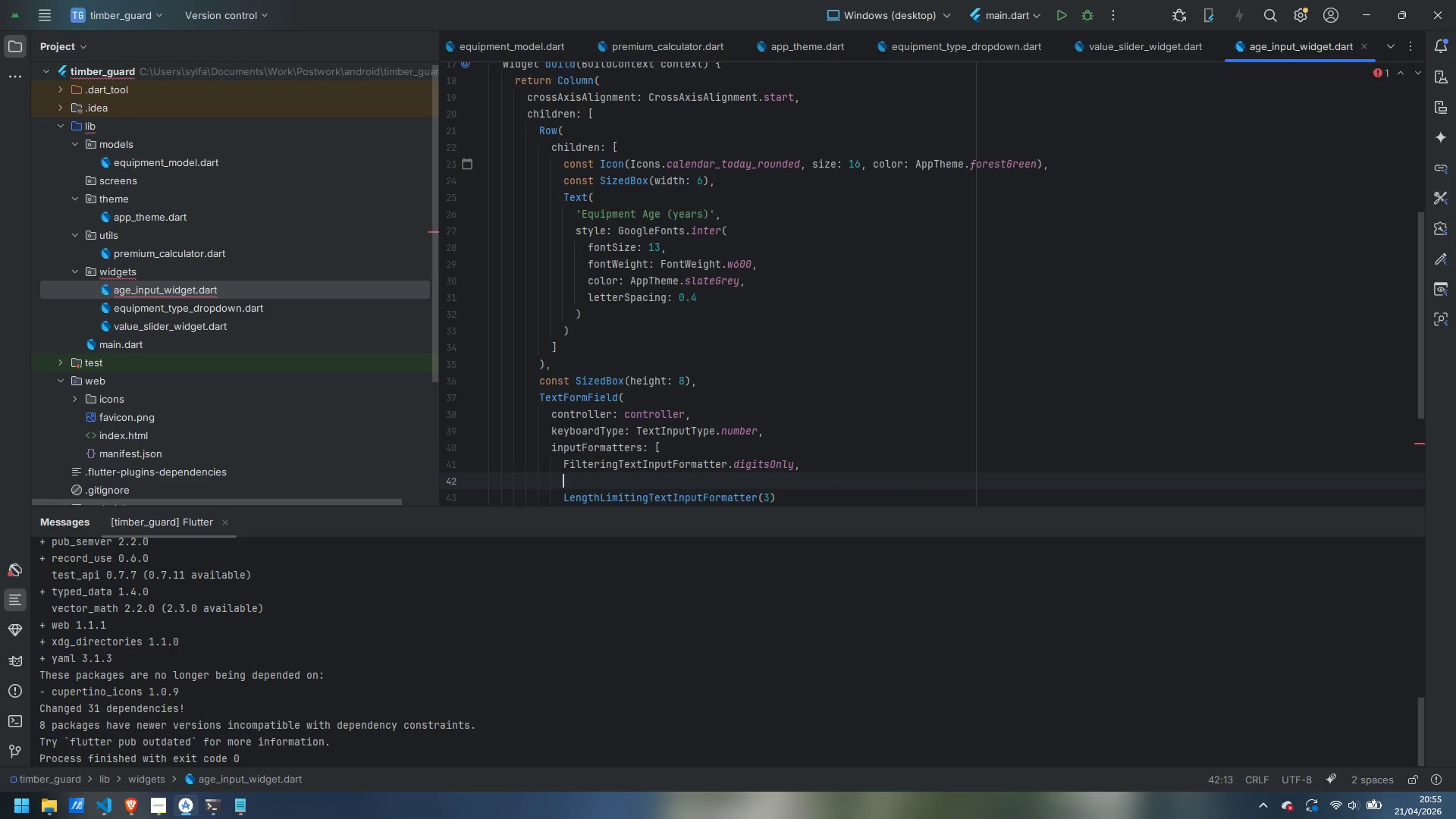 
type(// Prevent entering more than 3 digire)
key(Backspace)
key(Backspace)
type(trs)
key(Backspace)
key(Backspace)
type(s (max 999 years is plenty))
 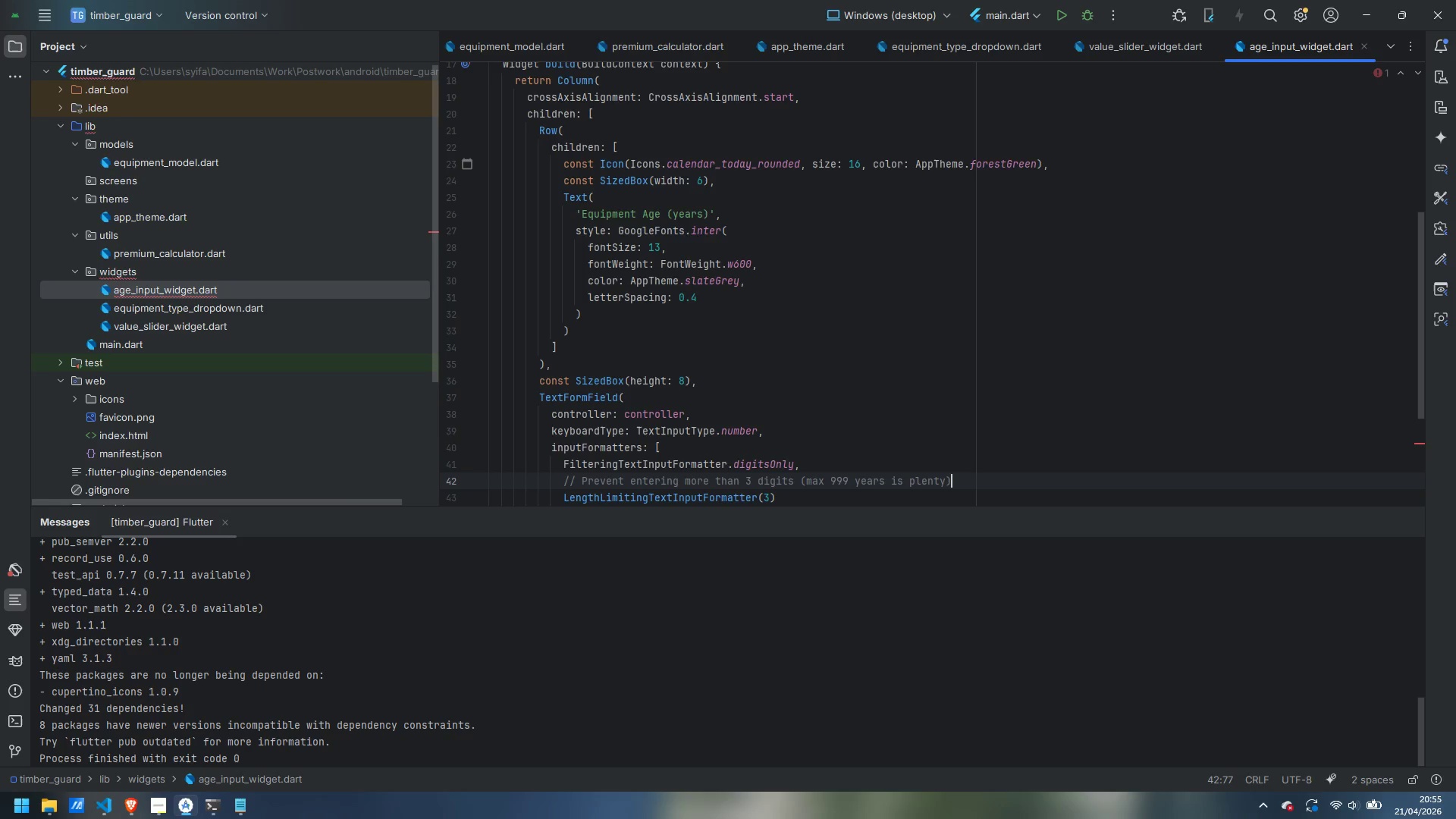 
scroll: coordinate [746, 391], scroll_direction: down, amount: 2.0
 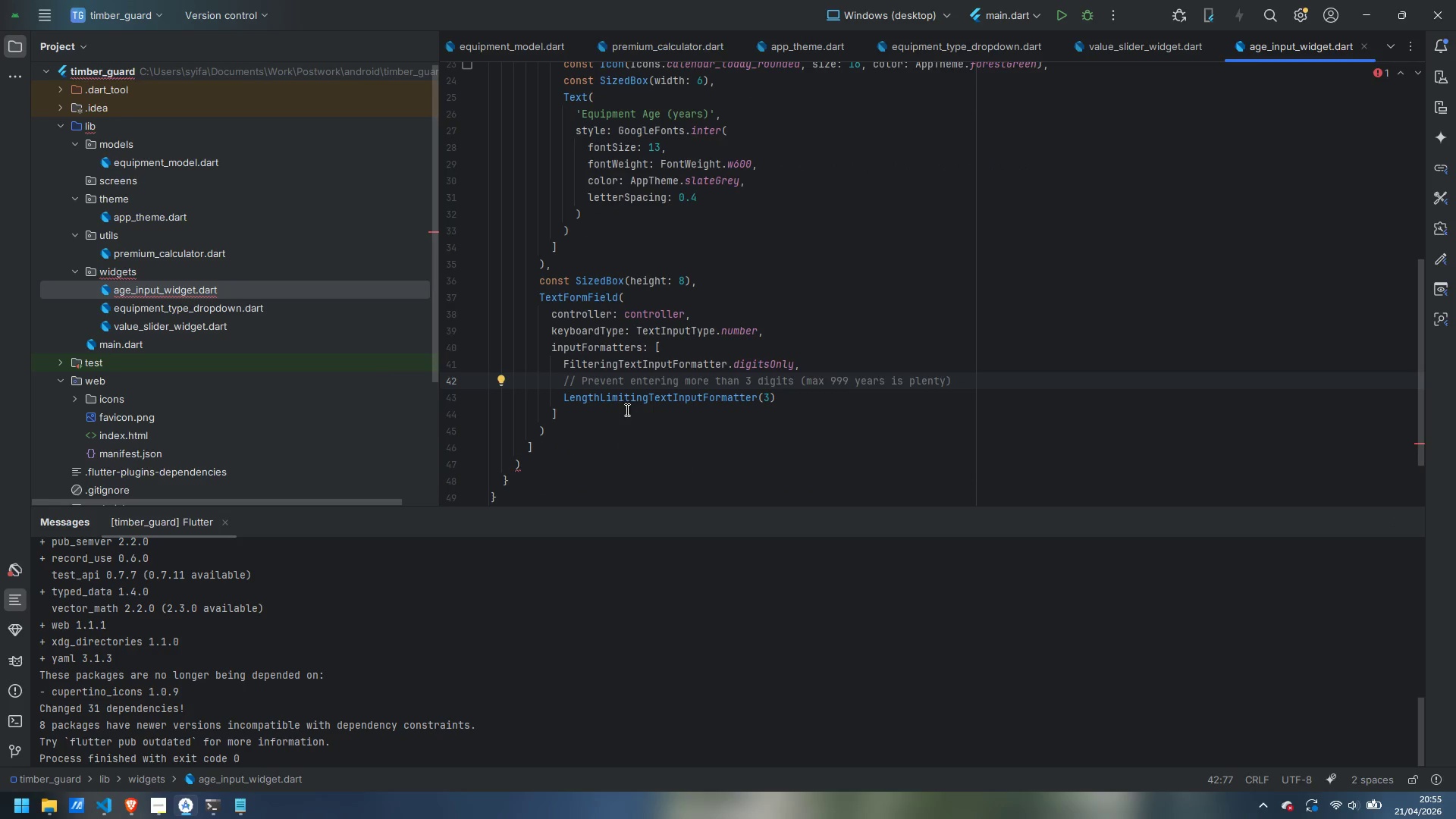 
left_click([625, 410])
 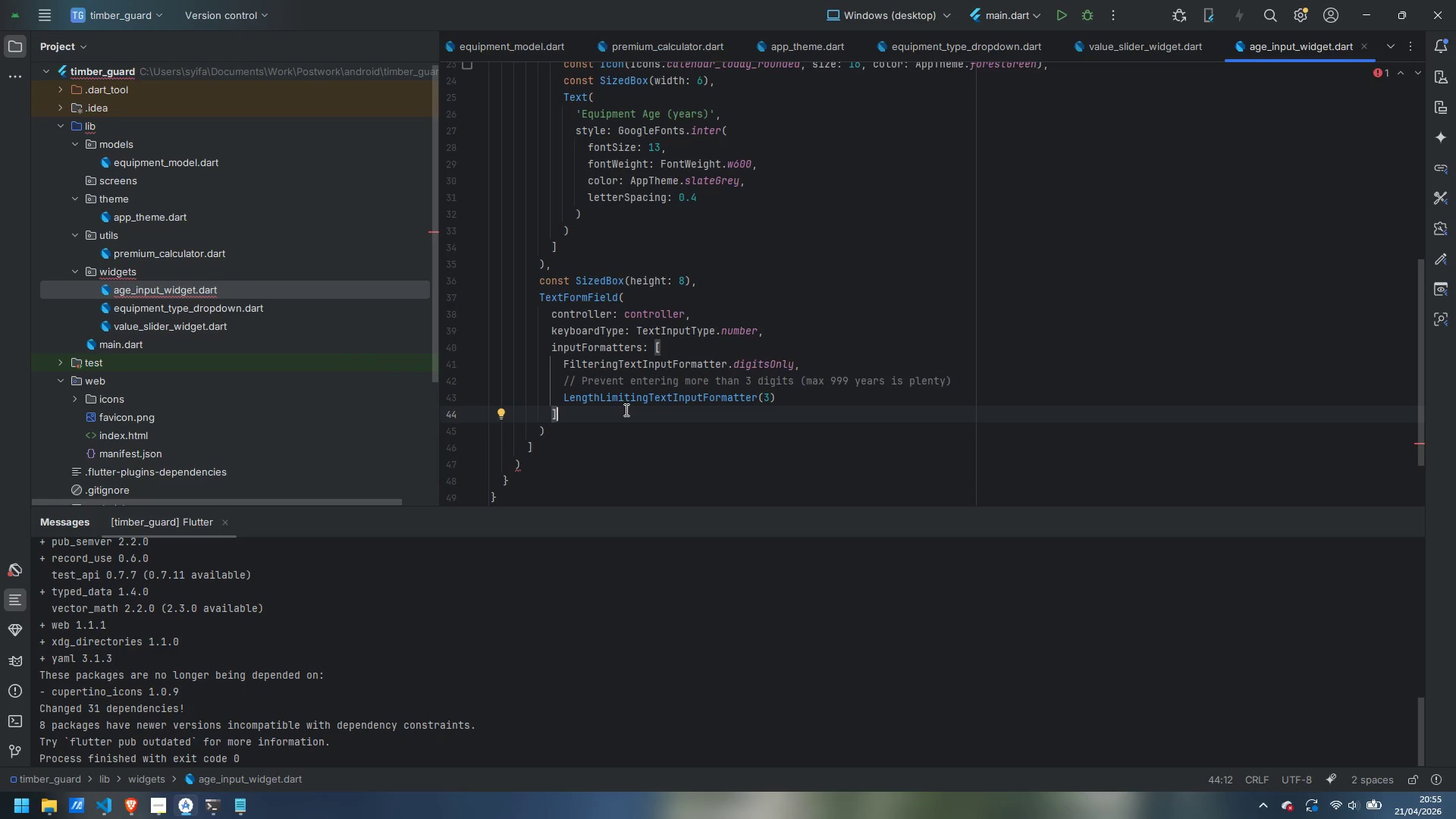 
key(Comma)
 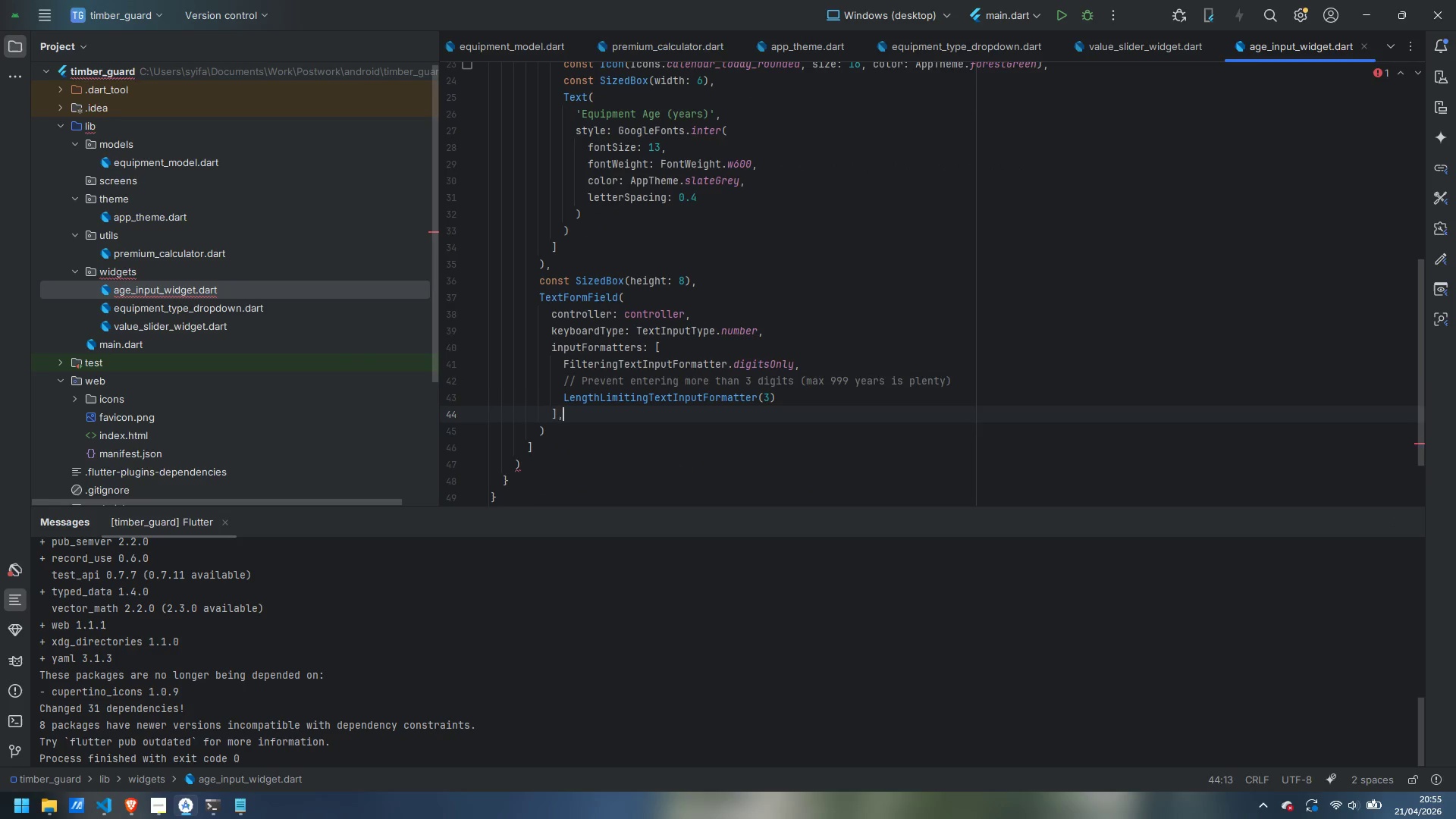 
key(Enter)
 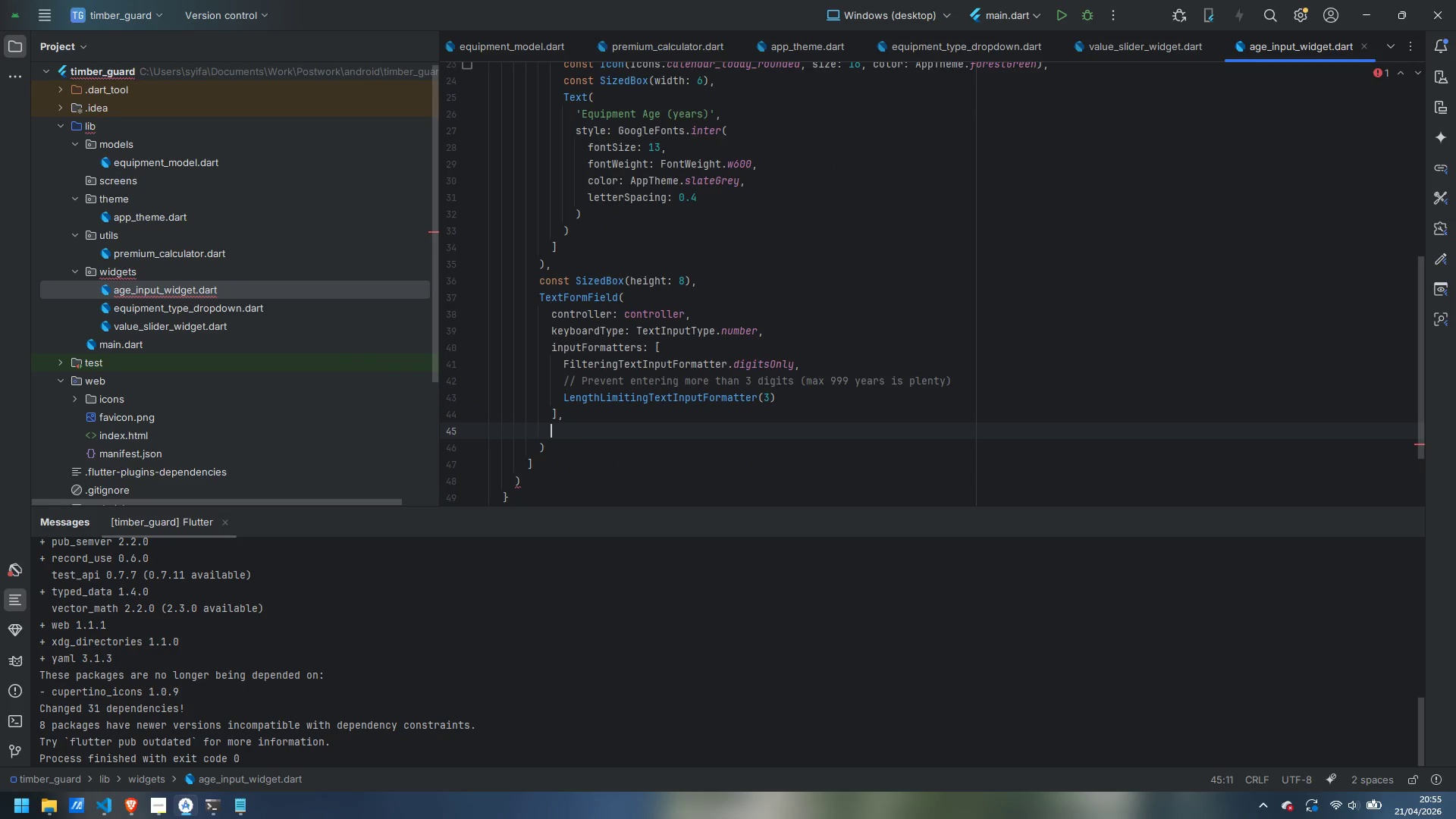 
type(style: GoogleFonts.inter()
 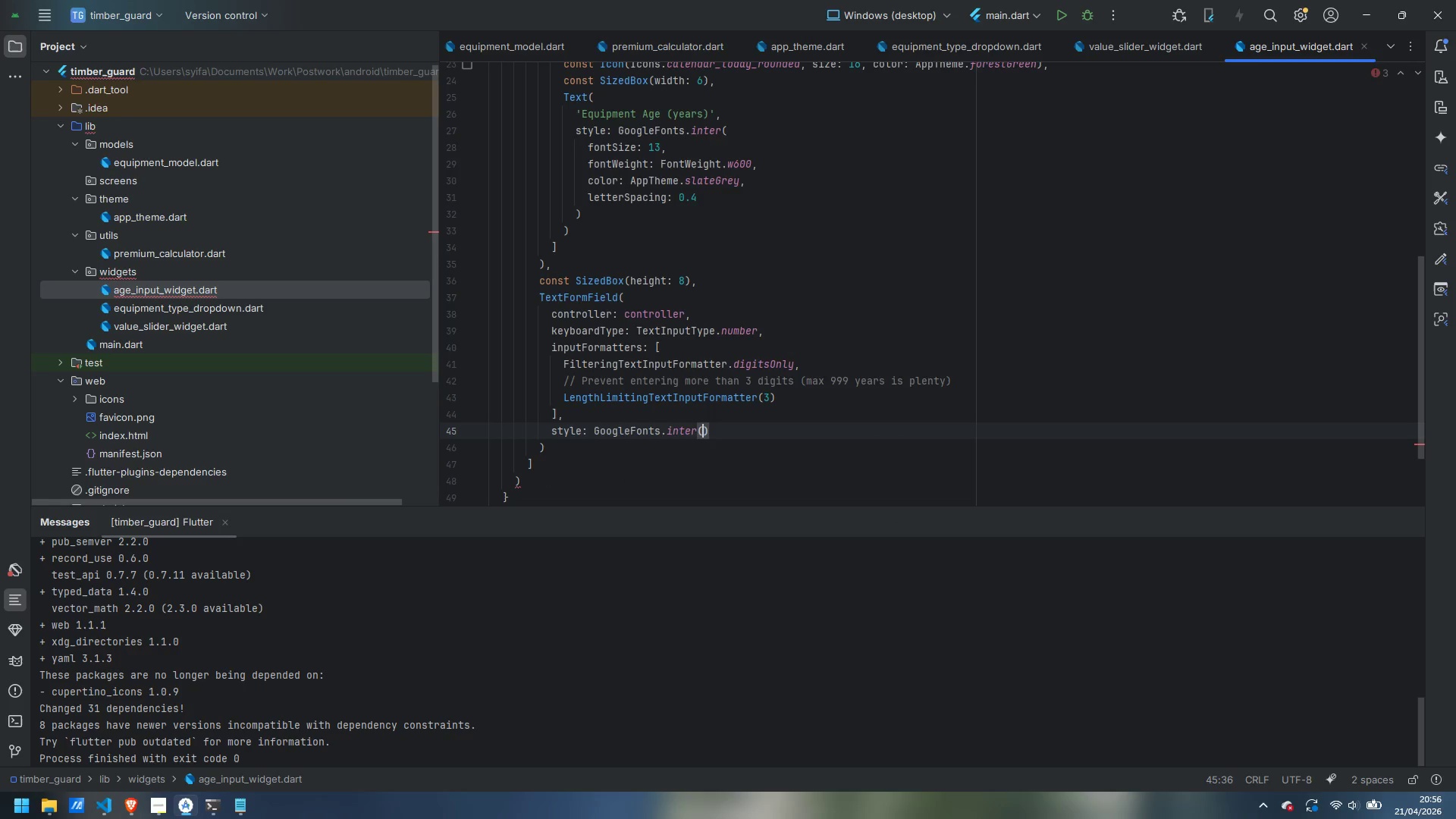 
wait(10.72)
 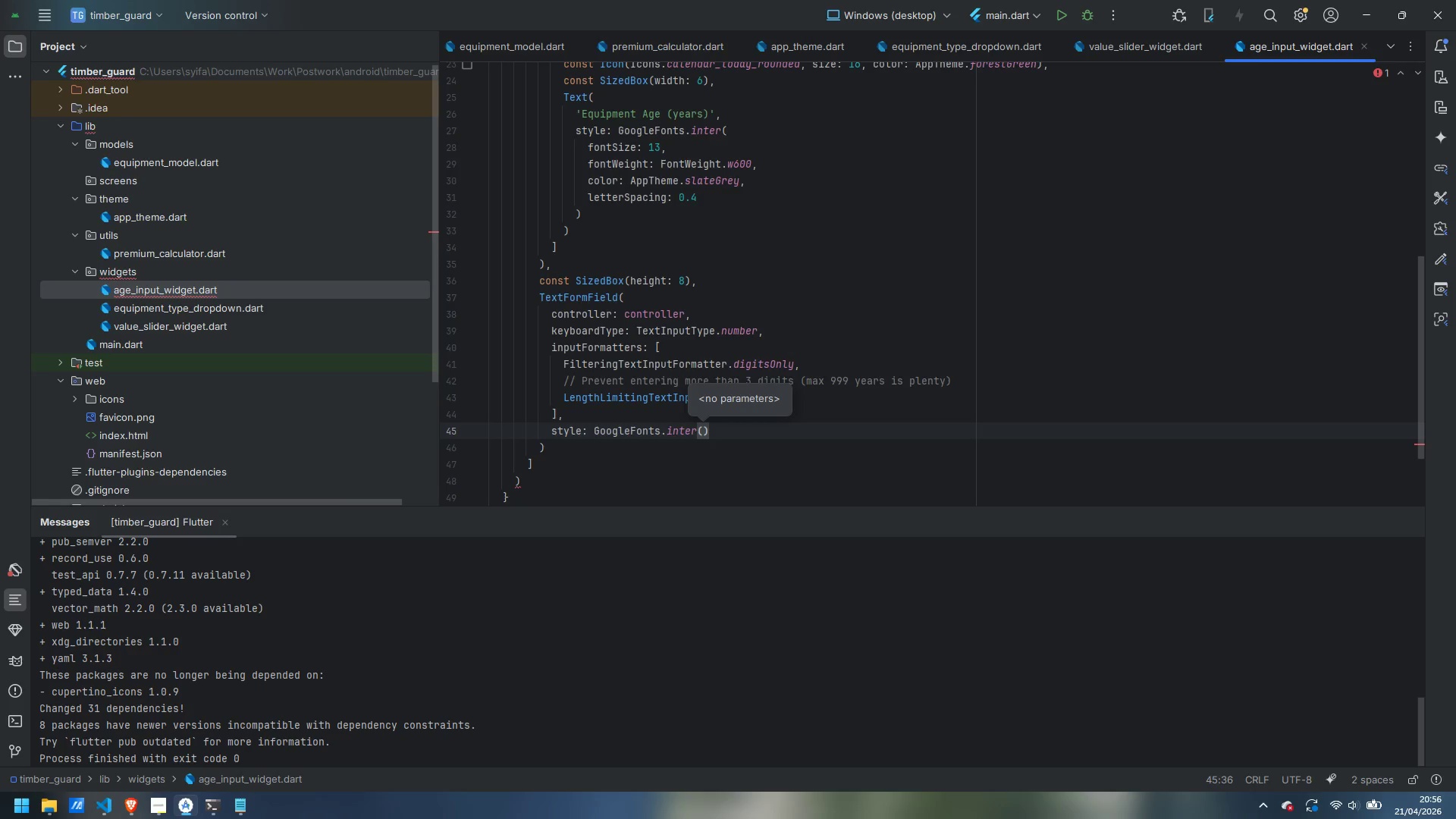 
key(Enter)
 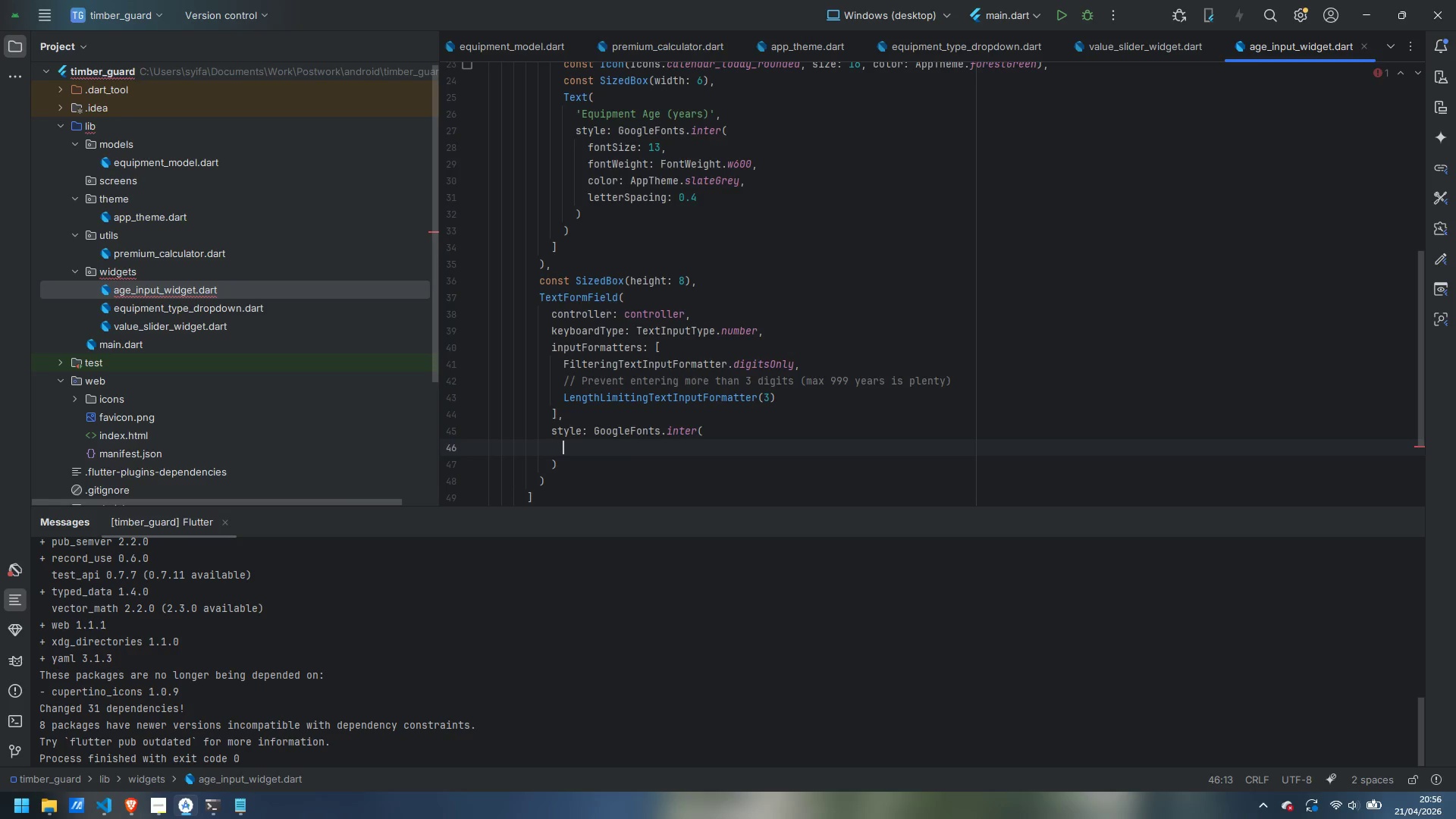 
type(fontSize: 15,)
 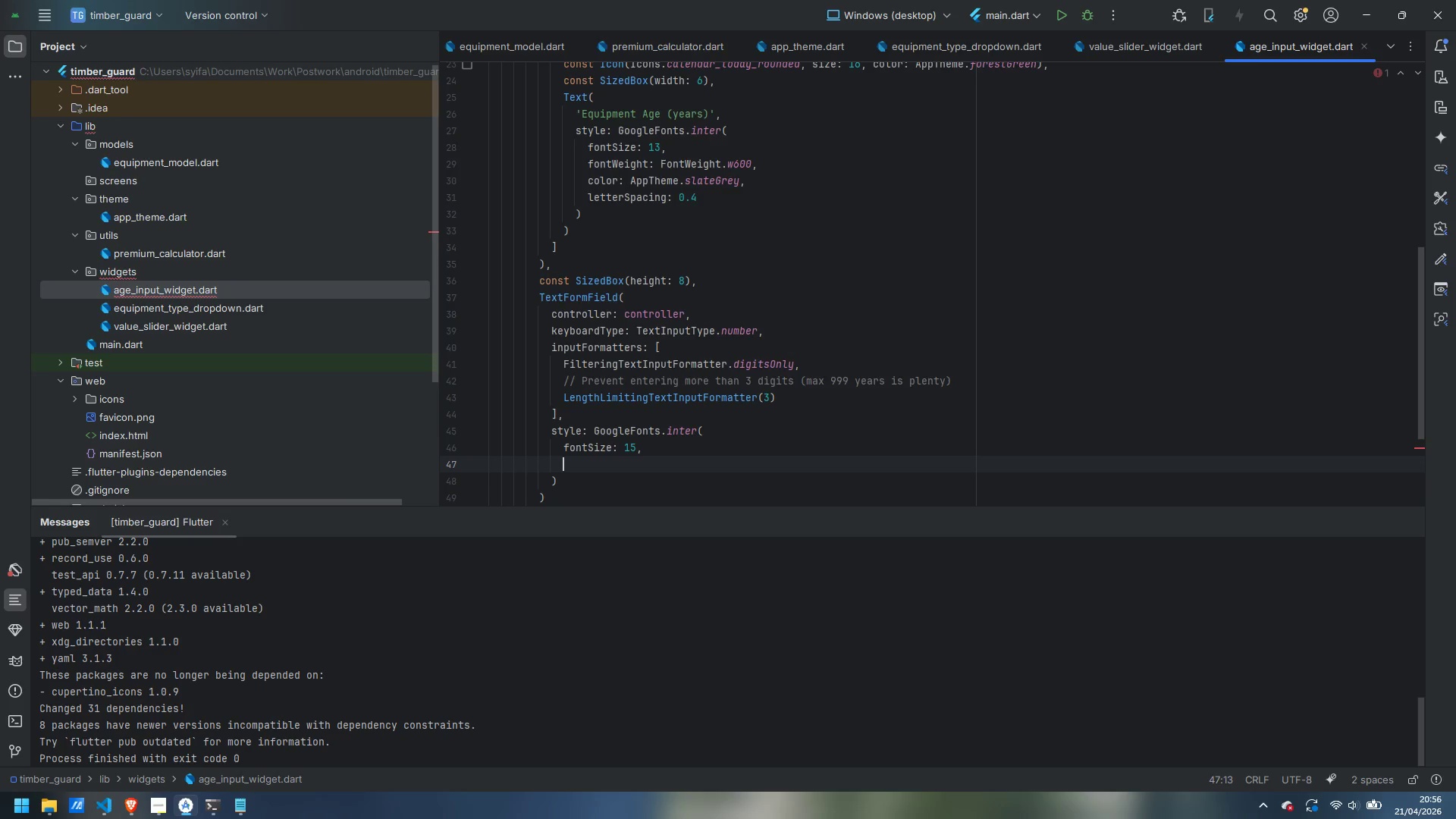 
 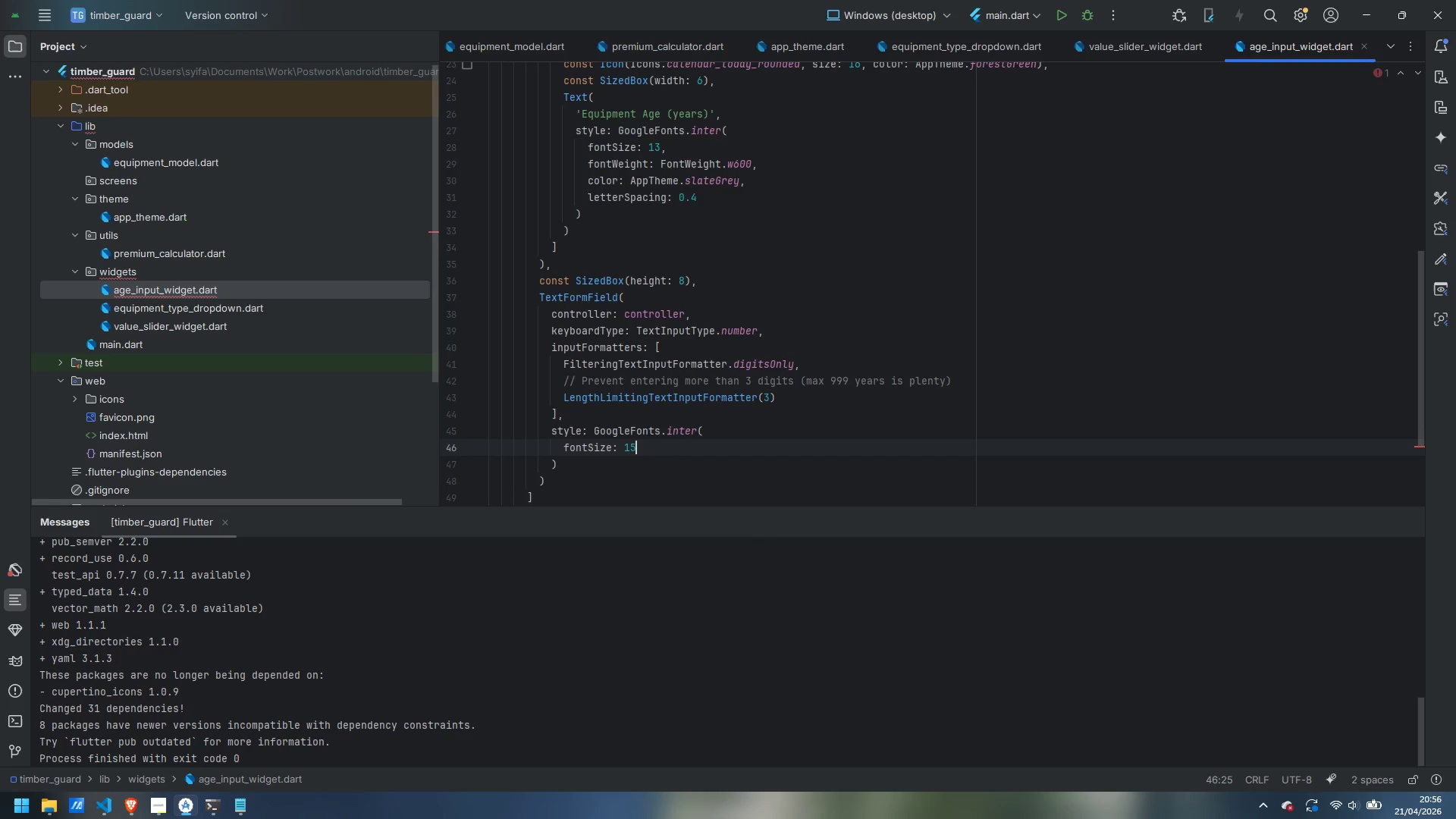 
key(Enter)
 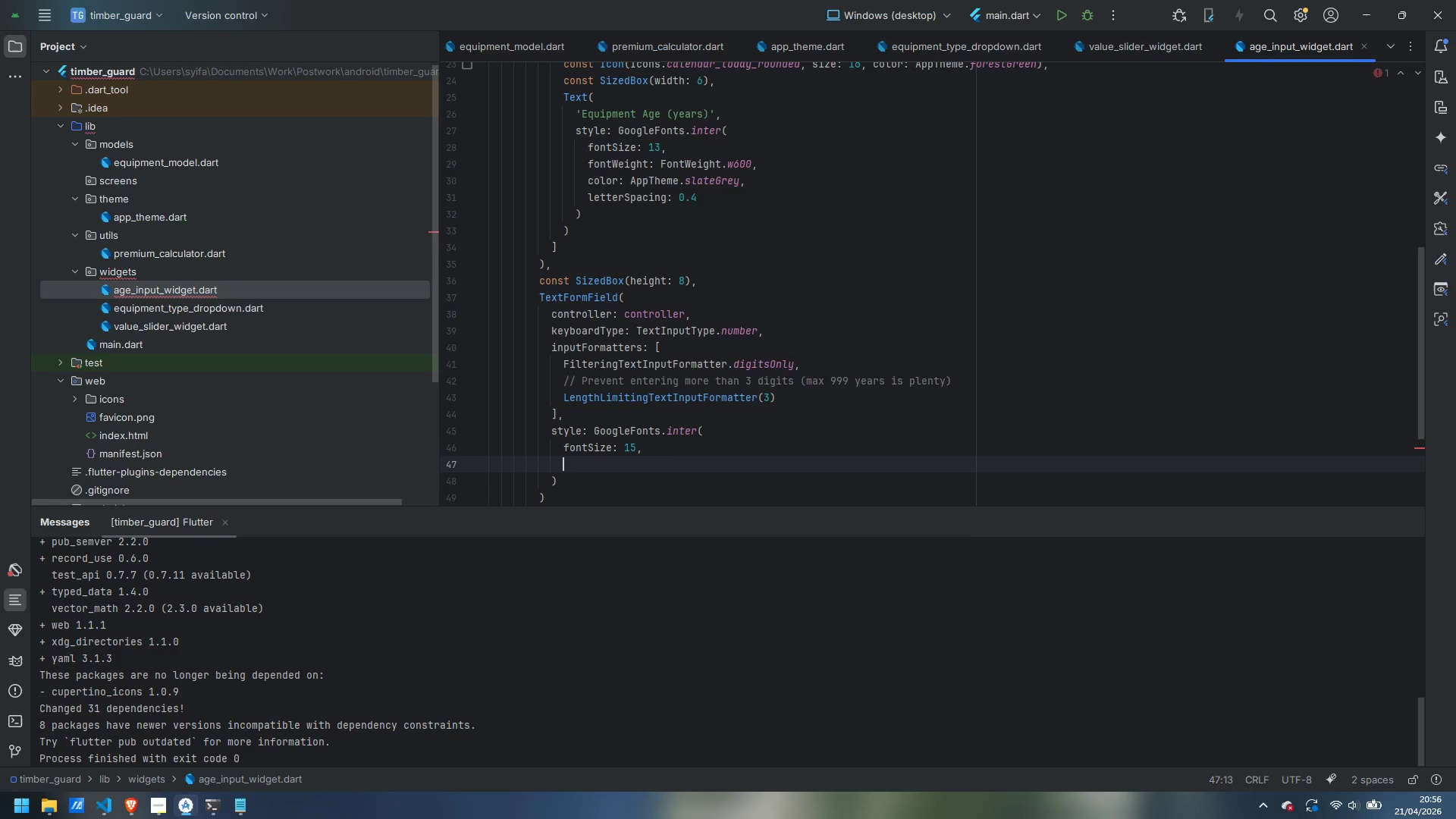 
type(fontWeifht)
key(Backspace)
key(Backspace)
key(Backspace)
type(ght: FontWeighty)
key(Backspace)
type(.w500,)
 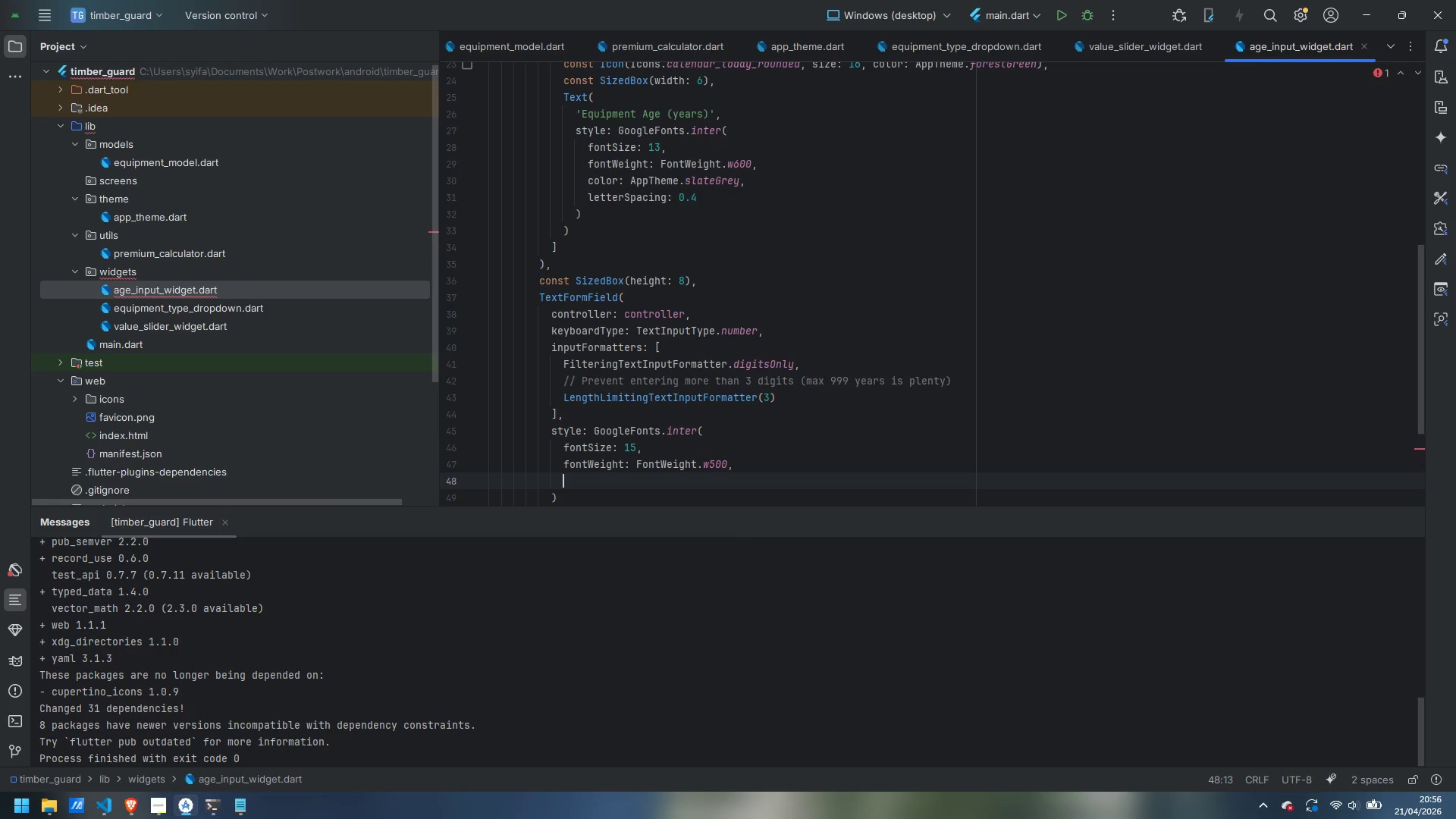 
 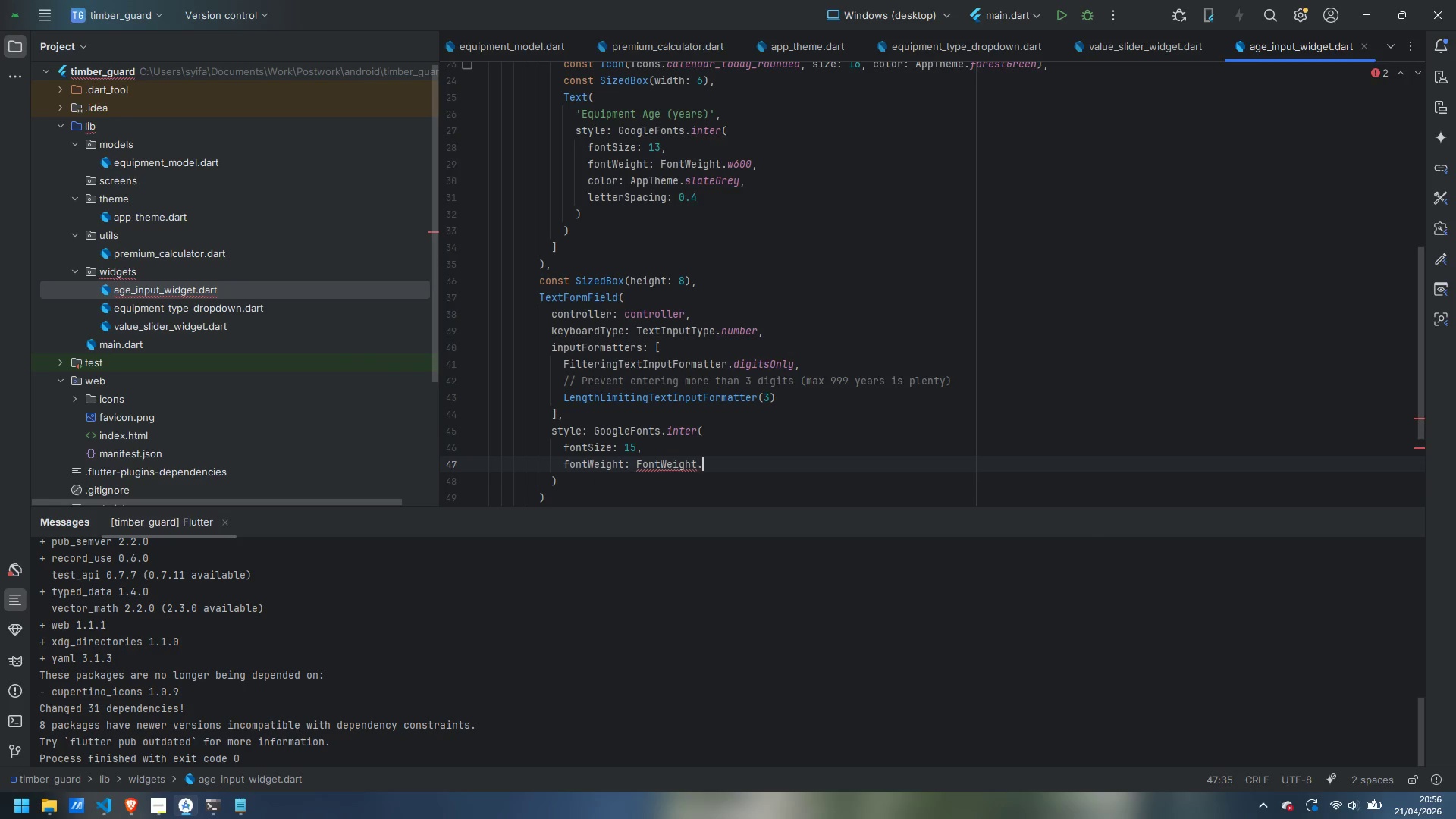 
key(Enter)
 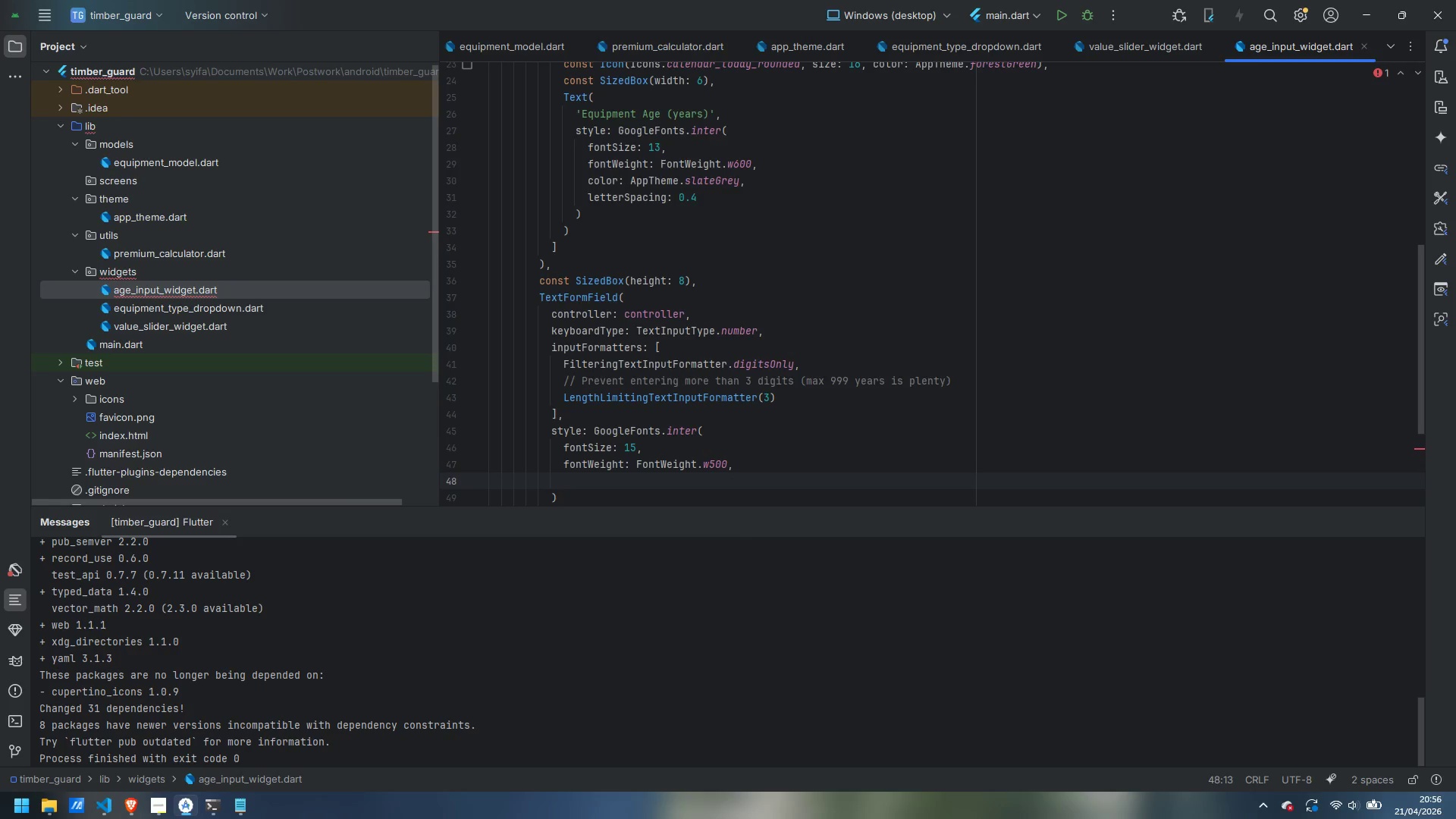 
wait(8.45)
 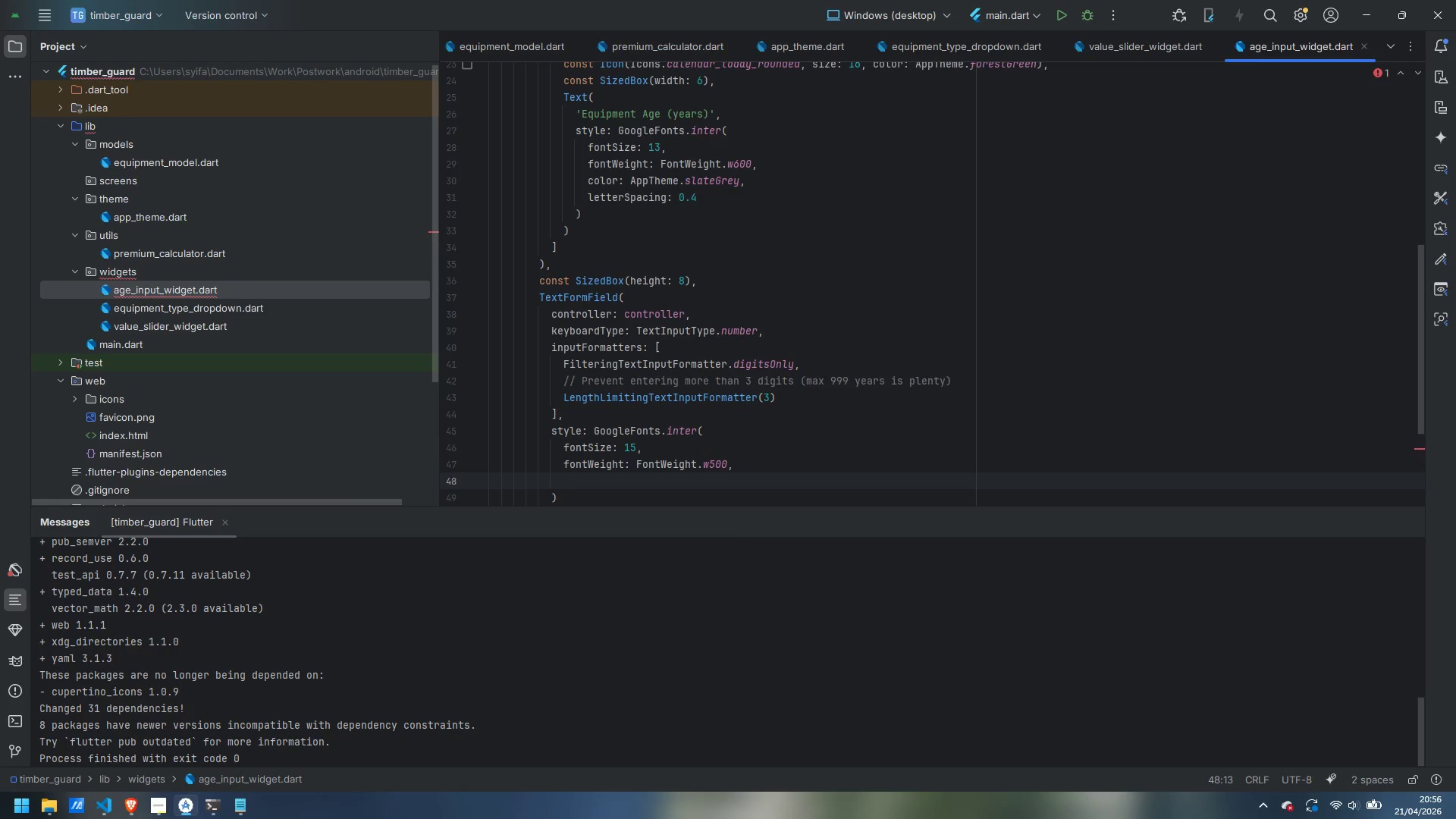 
type(color: AppTheme.darkText)
 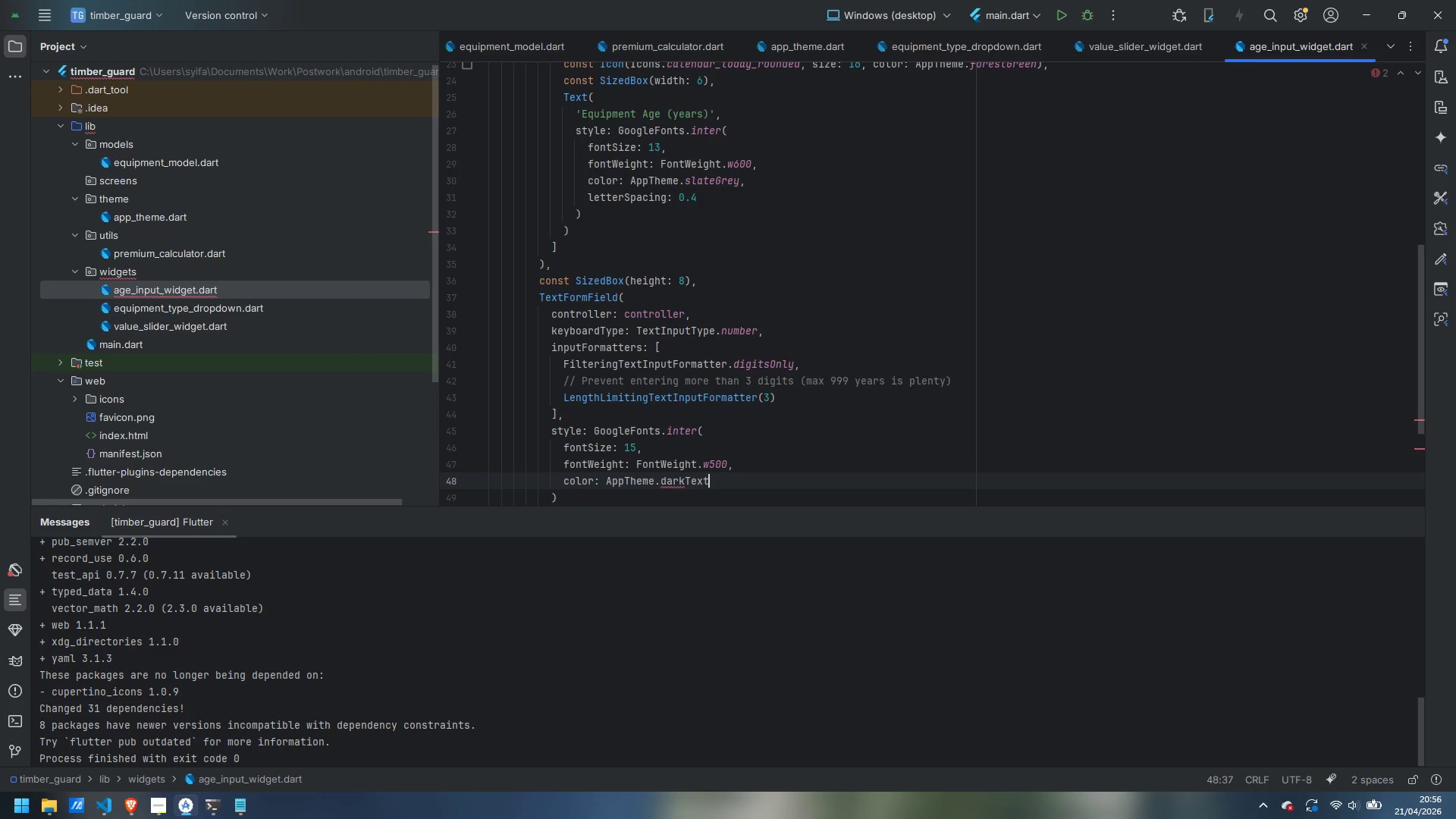 
key(ArrowDown)
 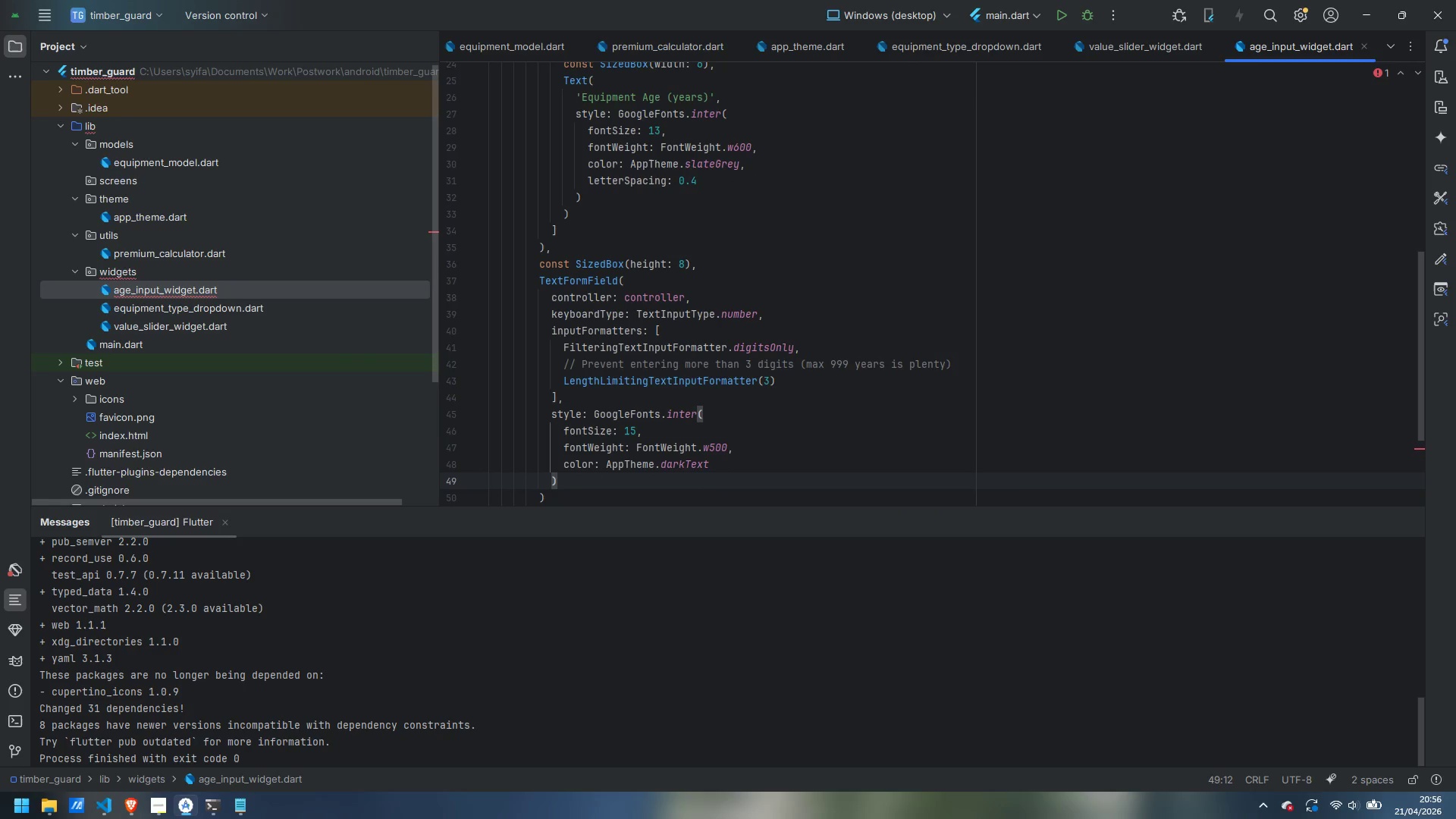 
key(Comma)
 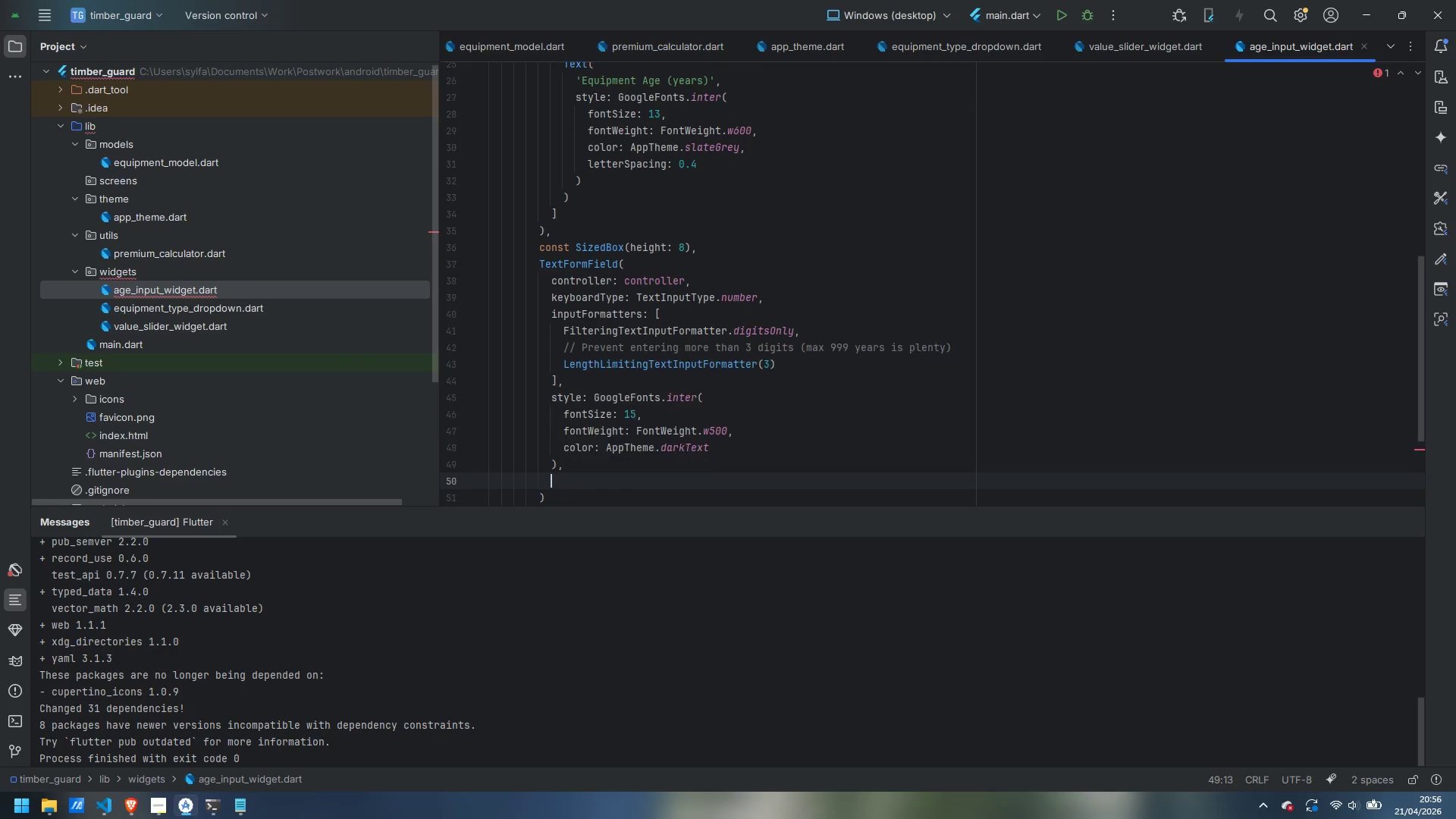 
key(Enter)
 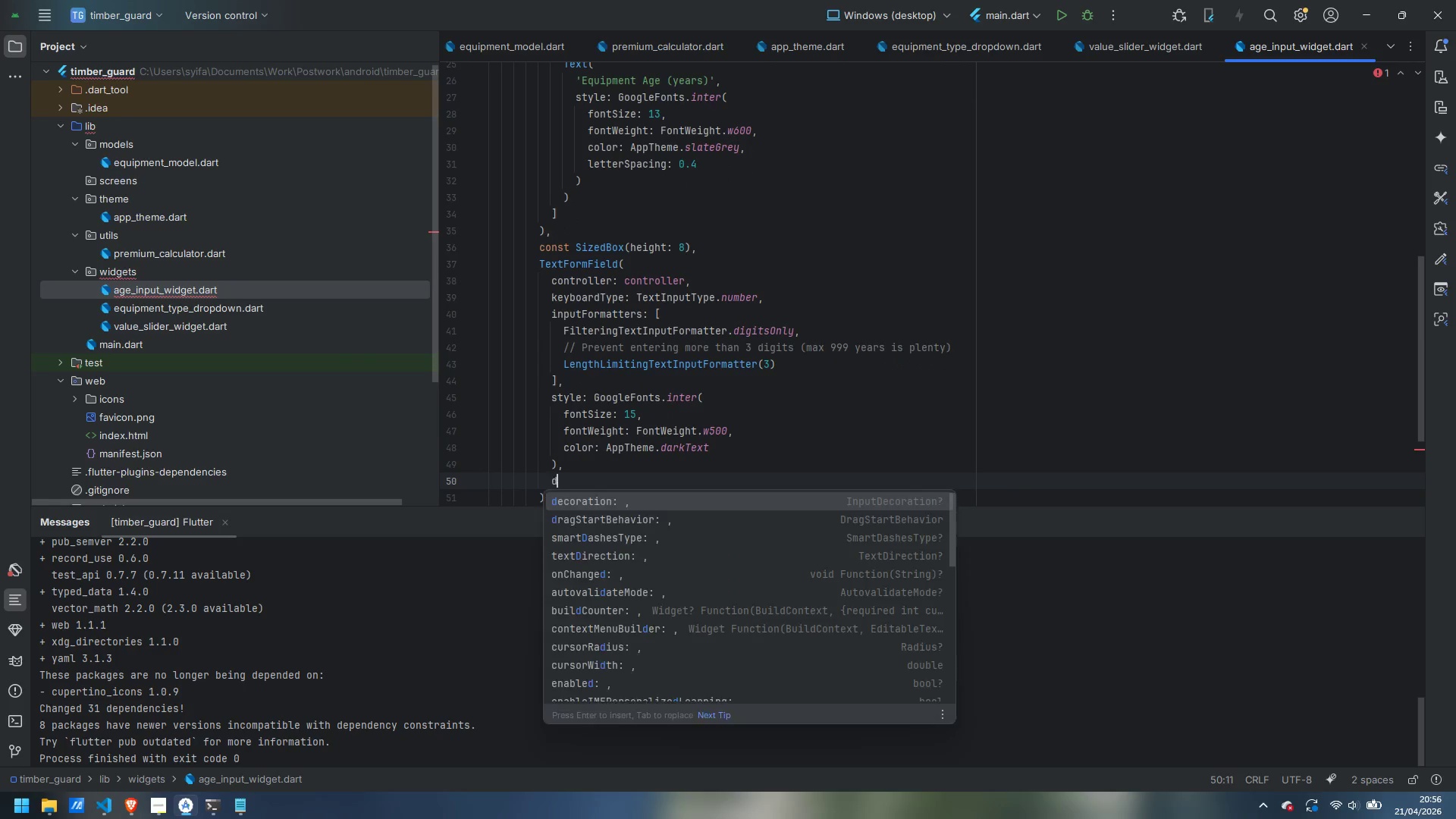 
type(decoration: InputDecoration()
 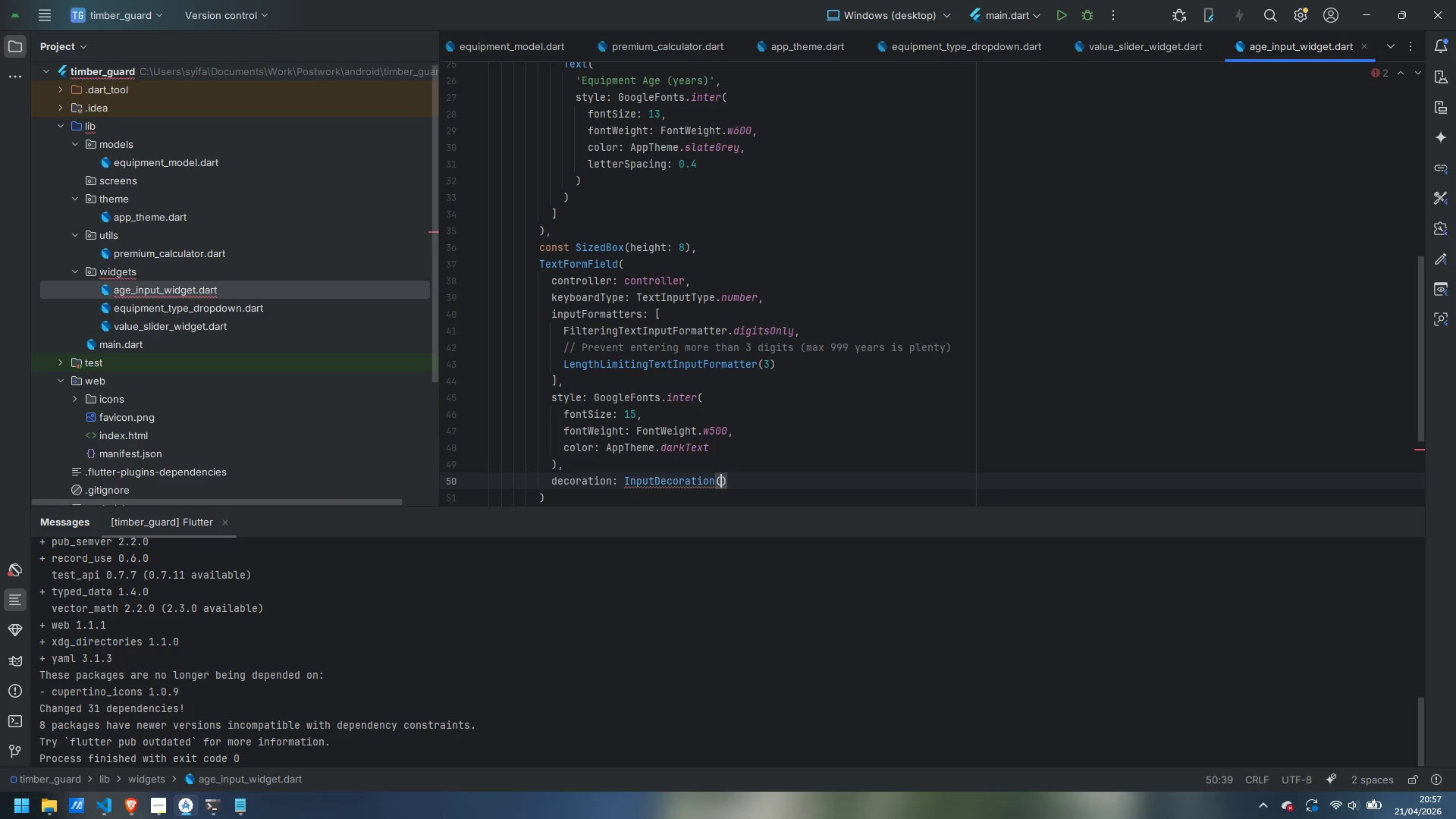 
key(Enter)
 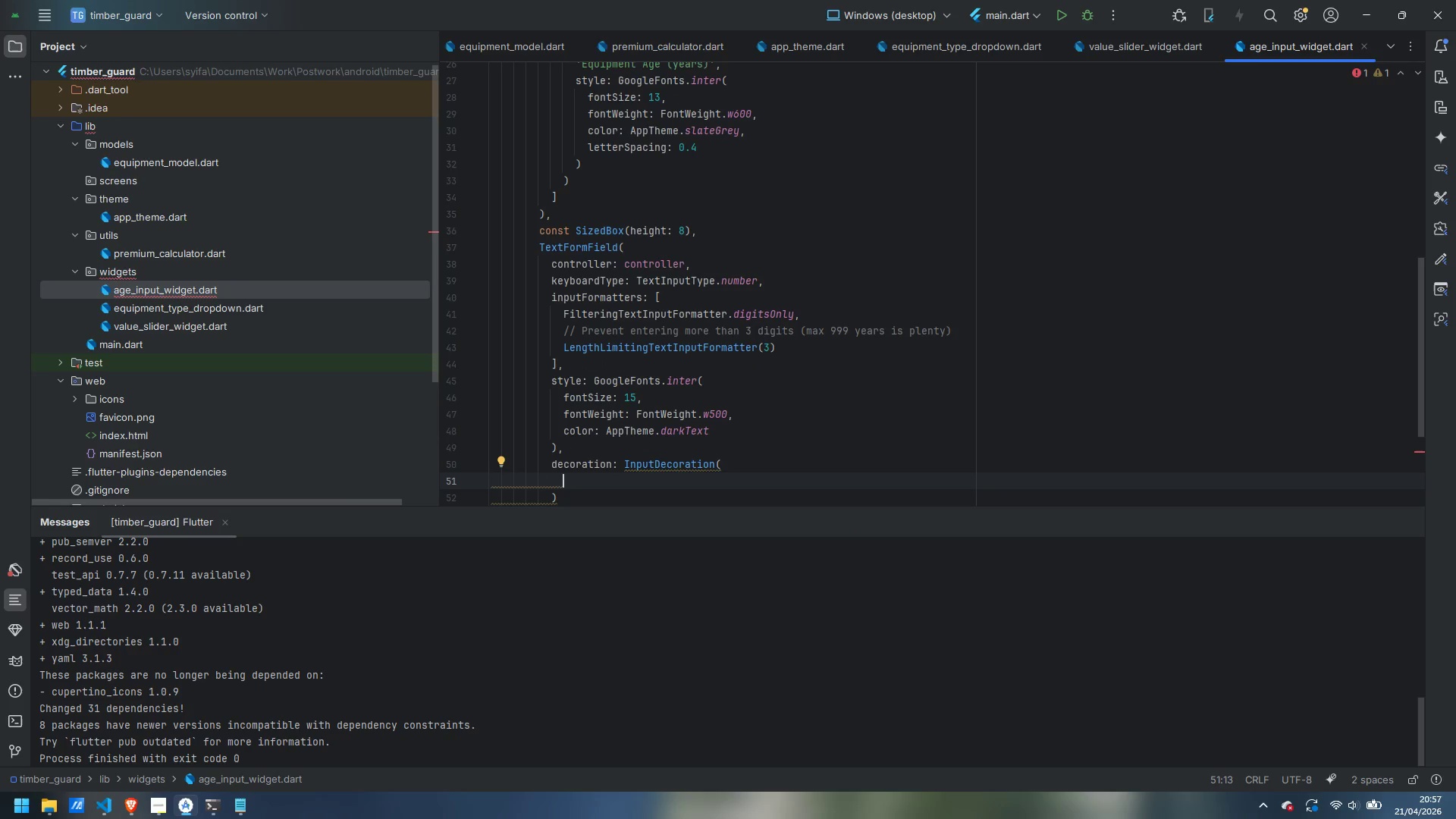 
type(hoin)
key(Backspace)
key(Backspace)
type(ntText: 'e.g. 5)
 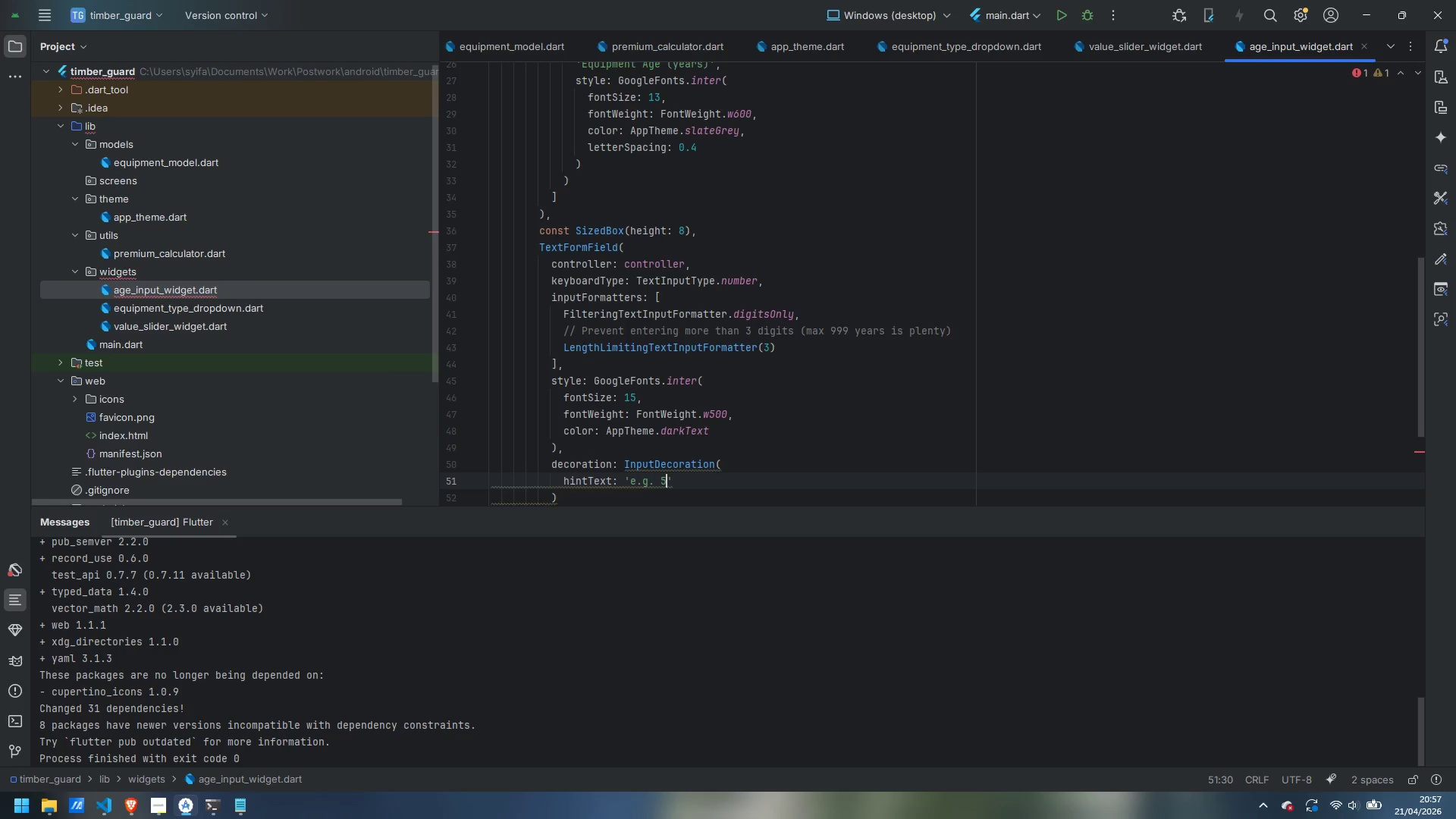 
key(ArrowRight)
 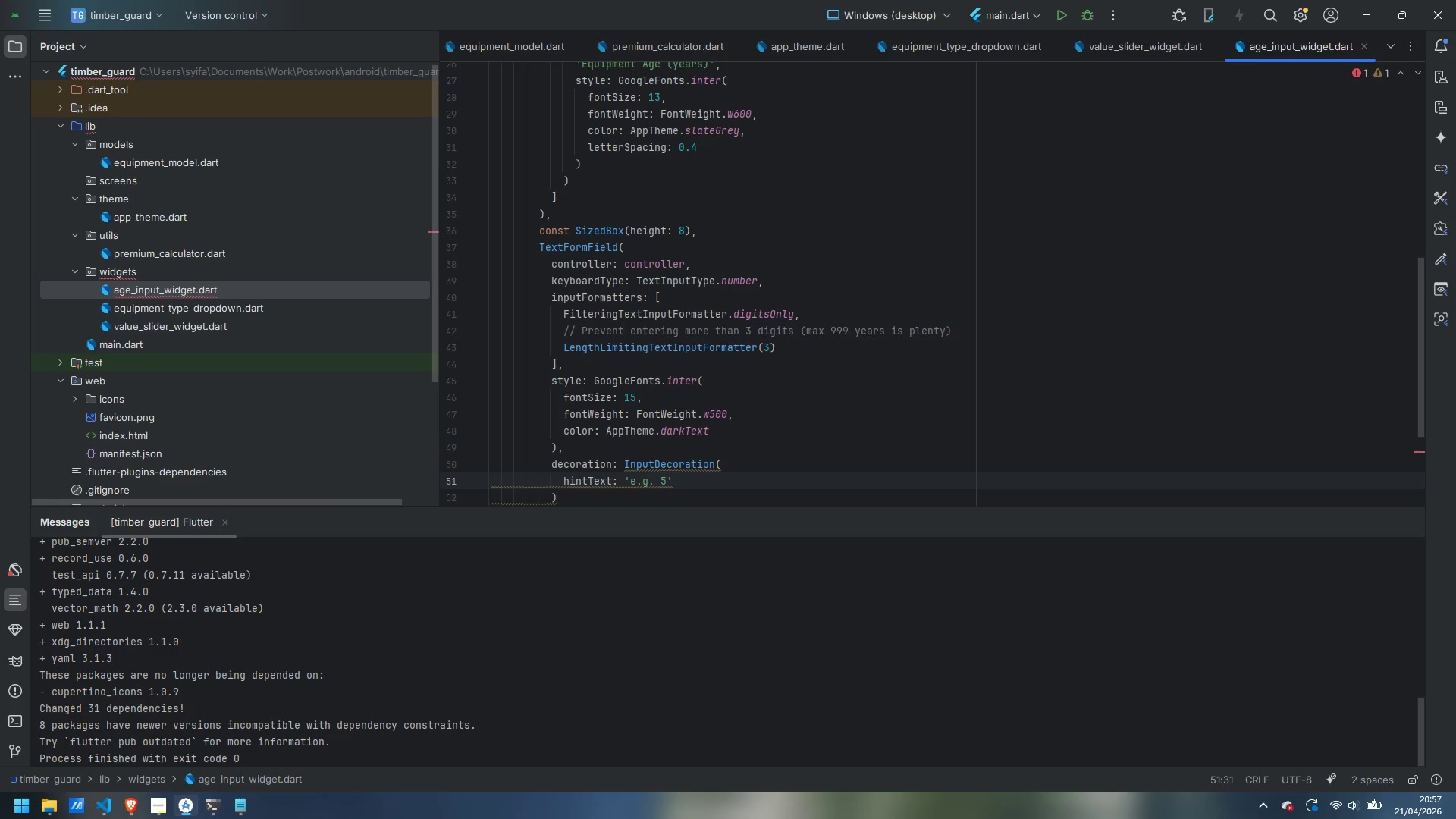 
key(Comma)
 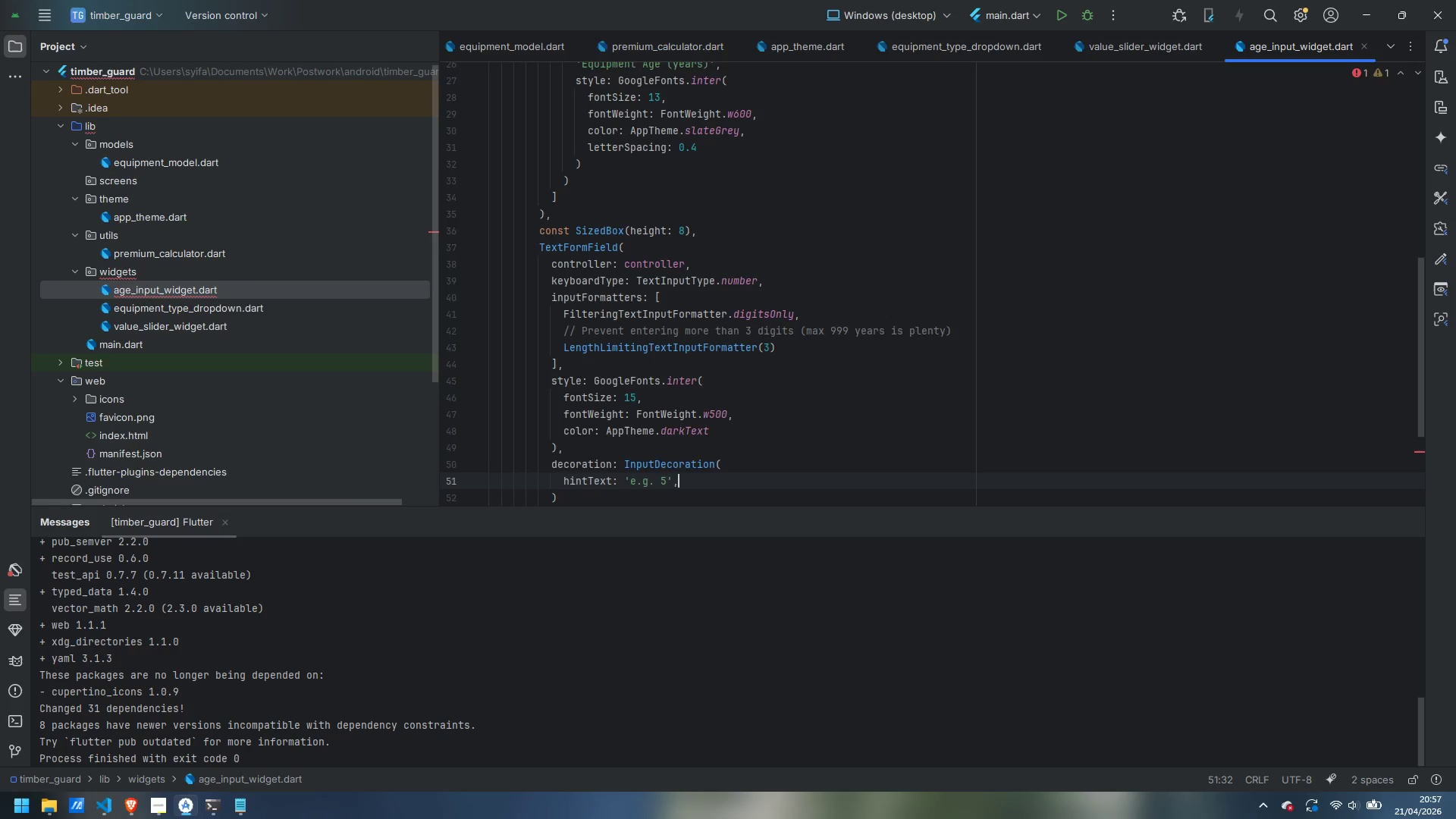 
key(Enter)
 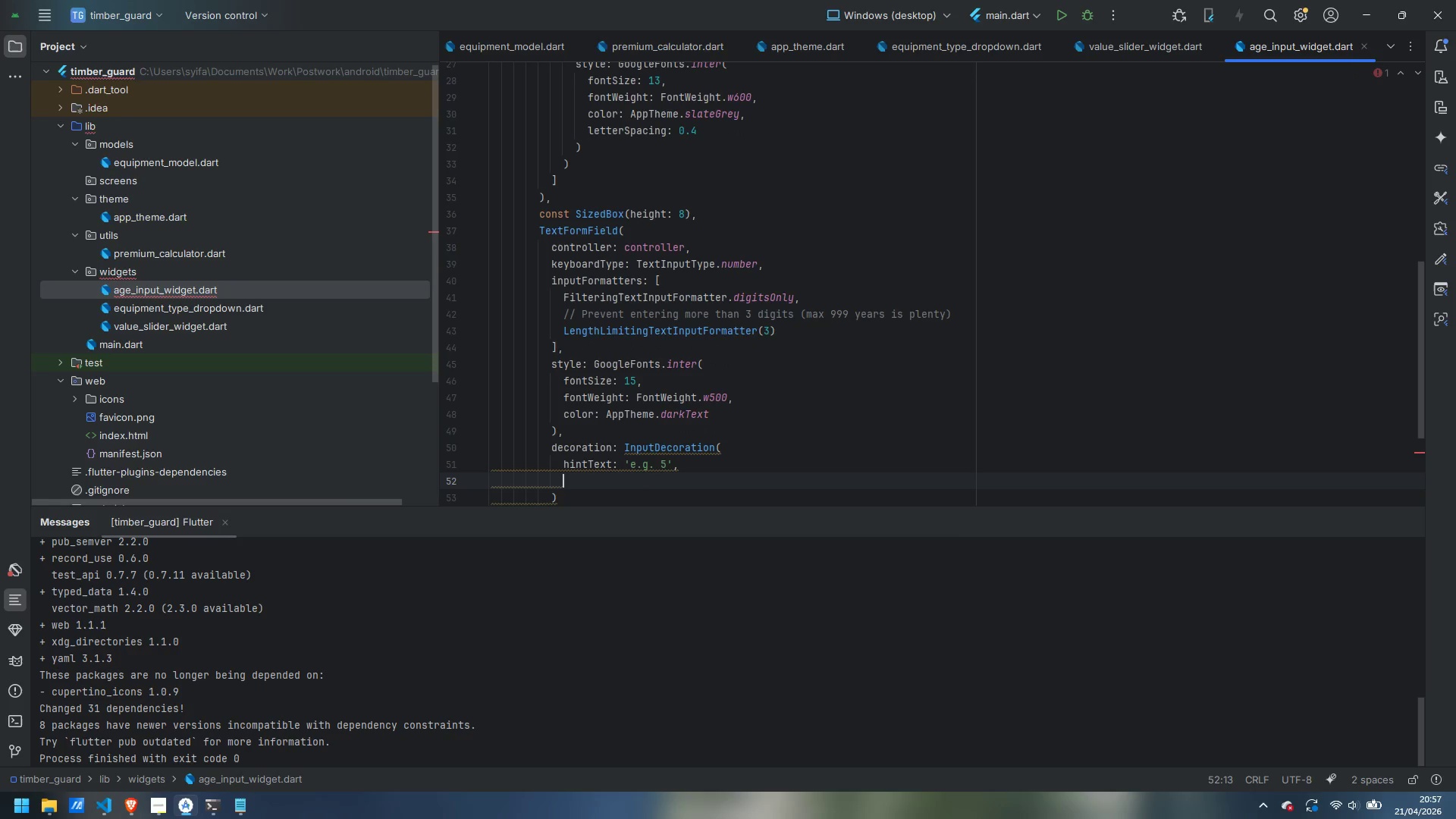 
type(suffixText: 'yrs)
 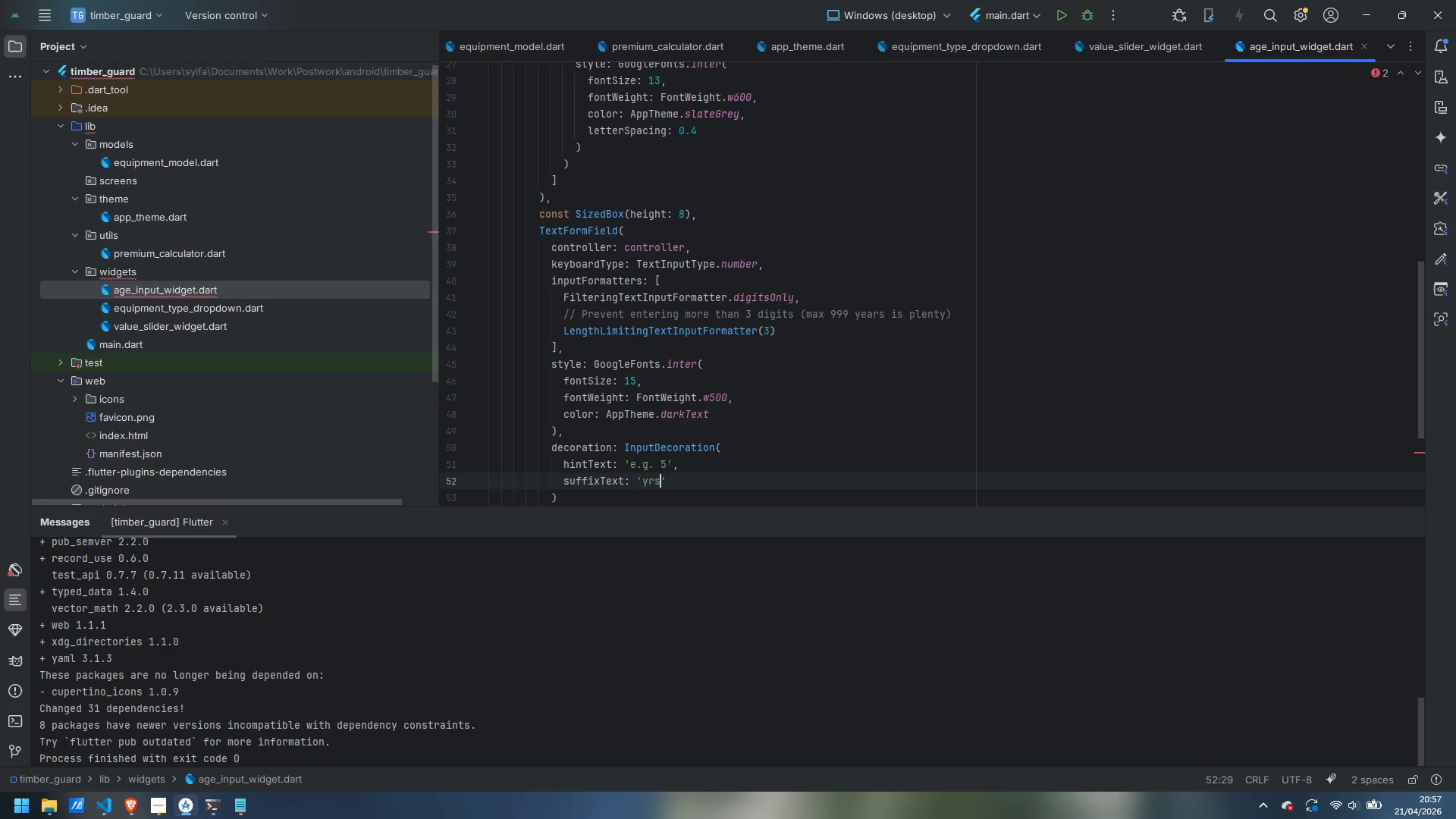 
key(ArrowRight)
 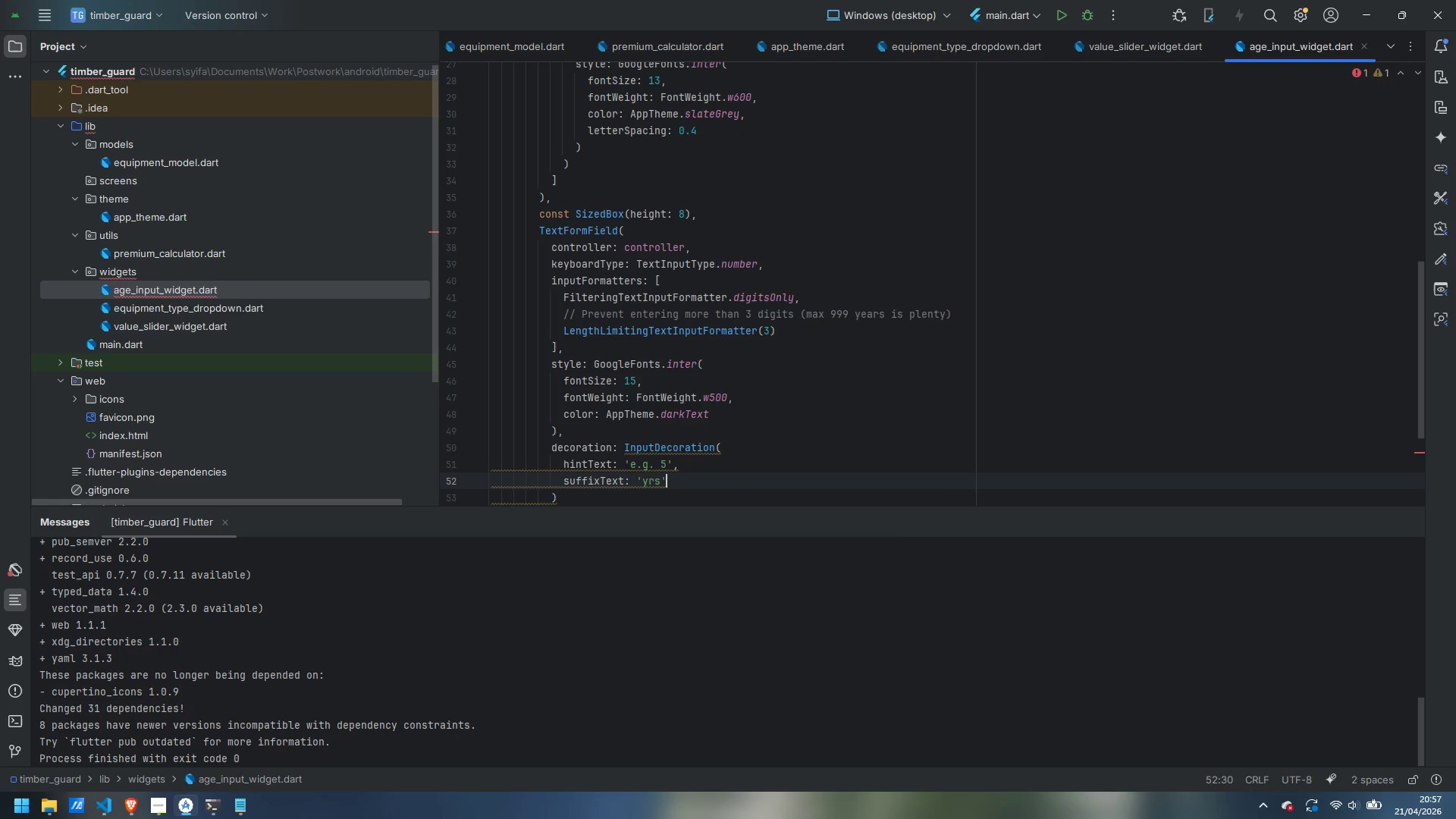 
key(Comma)
 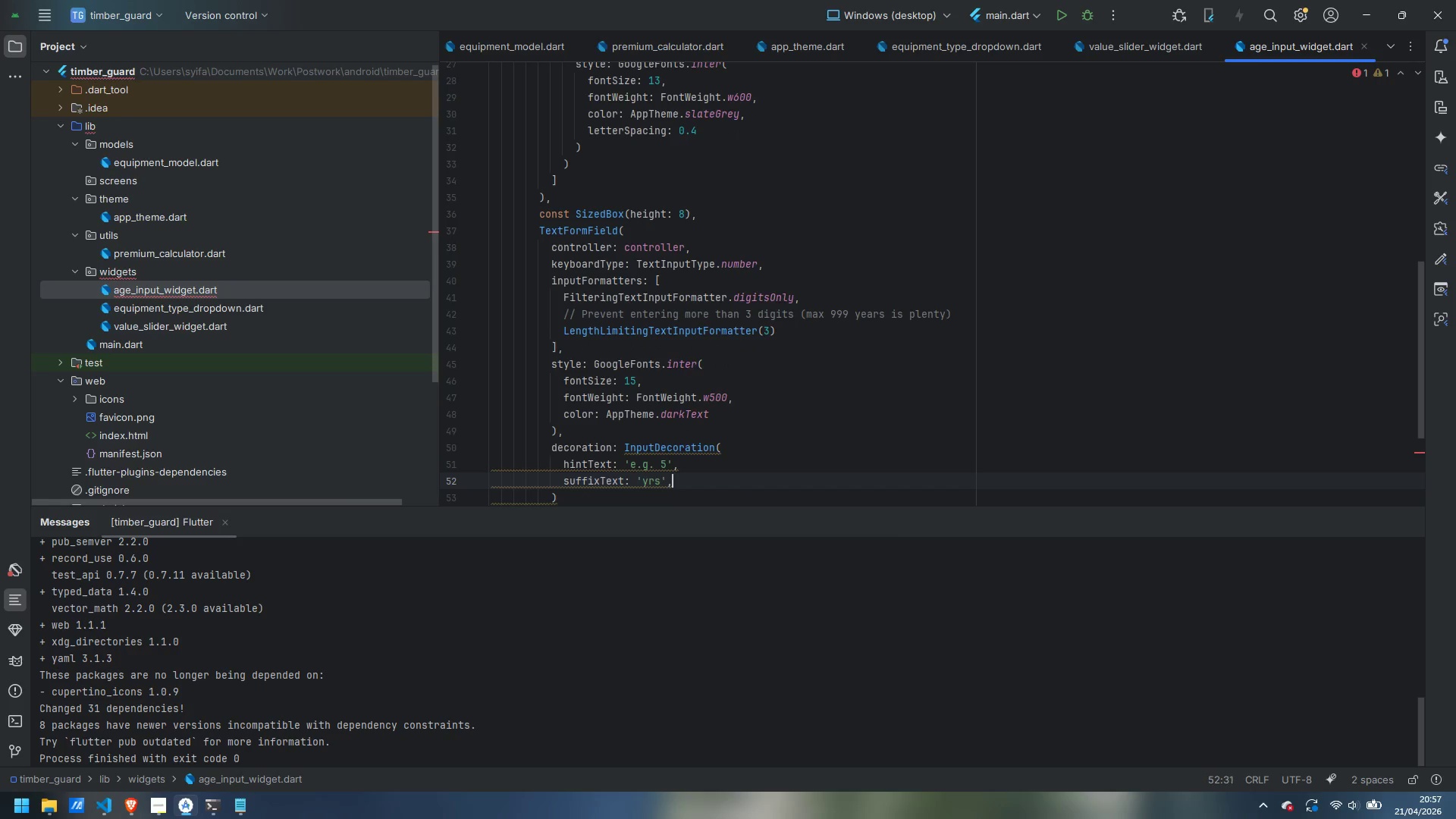 
key(Enter)
 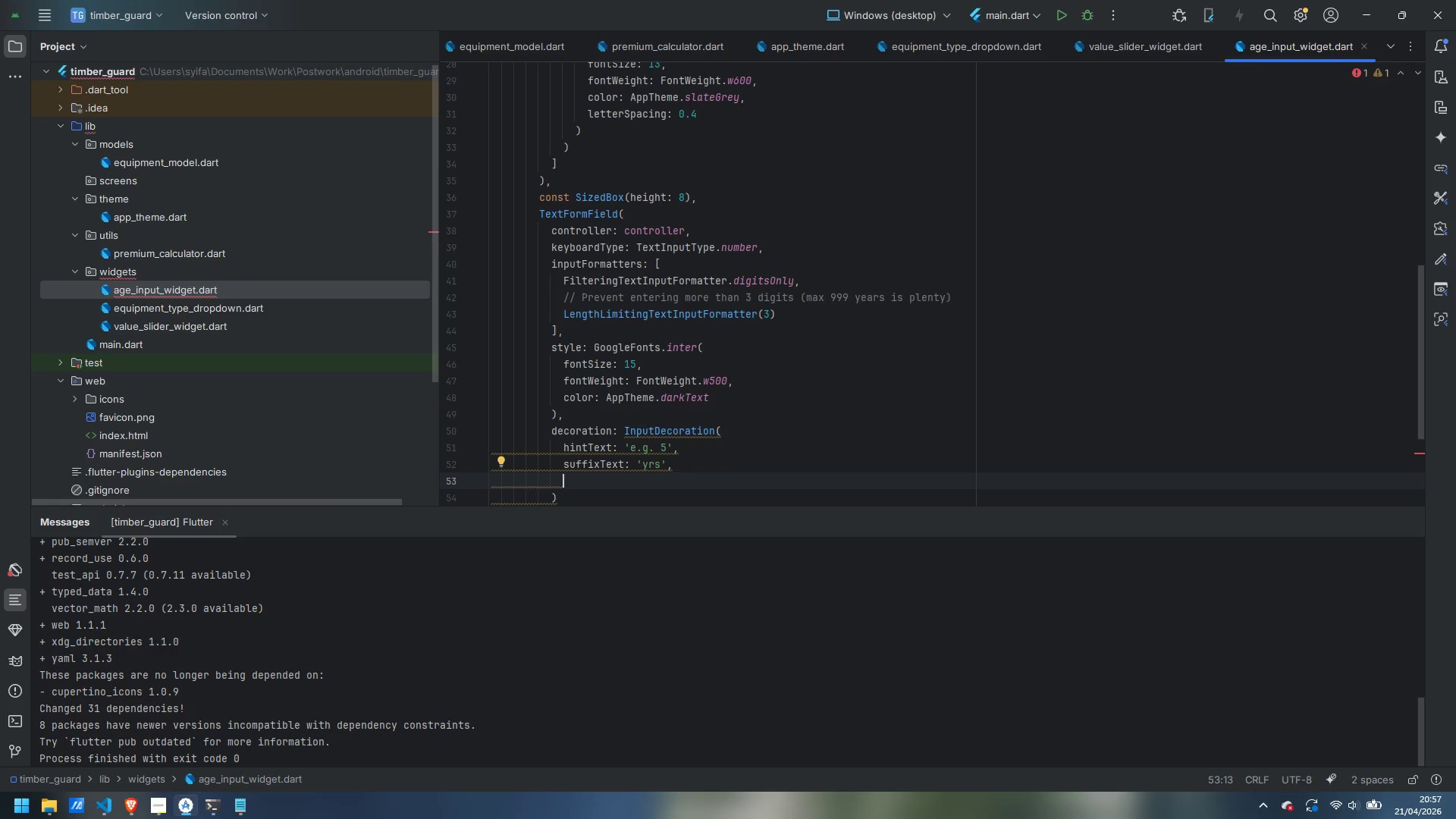 
type(suffixStyle" )
key(Backspace)
key(Backspace)
type(: GoogleFOnts)
 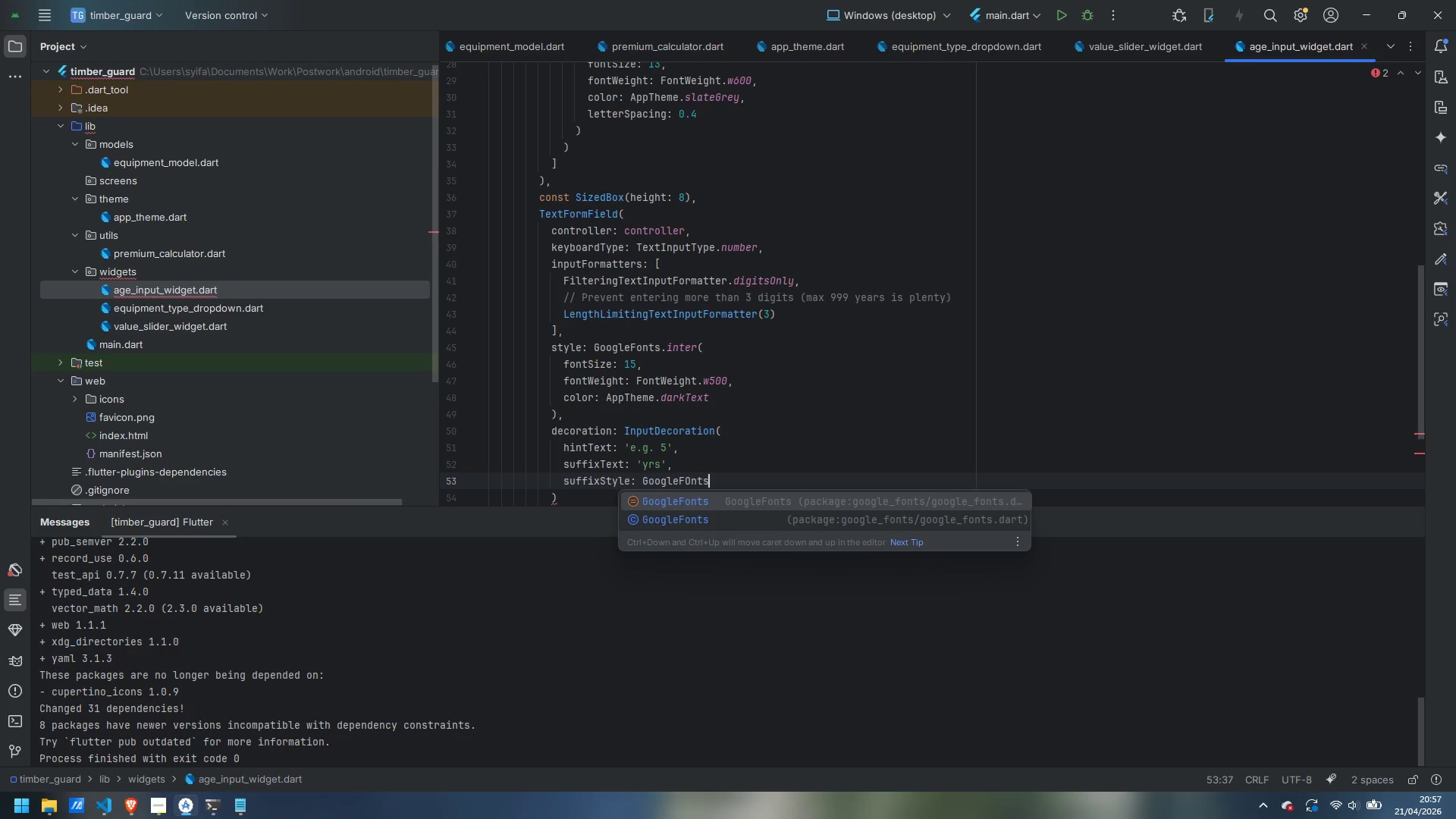 
key(Enter)
 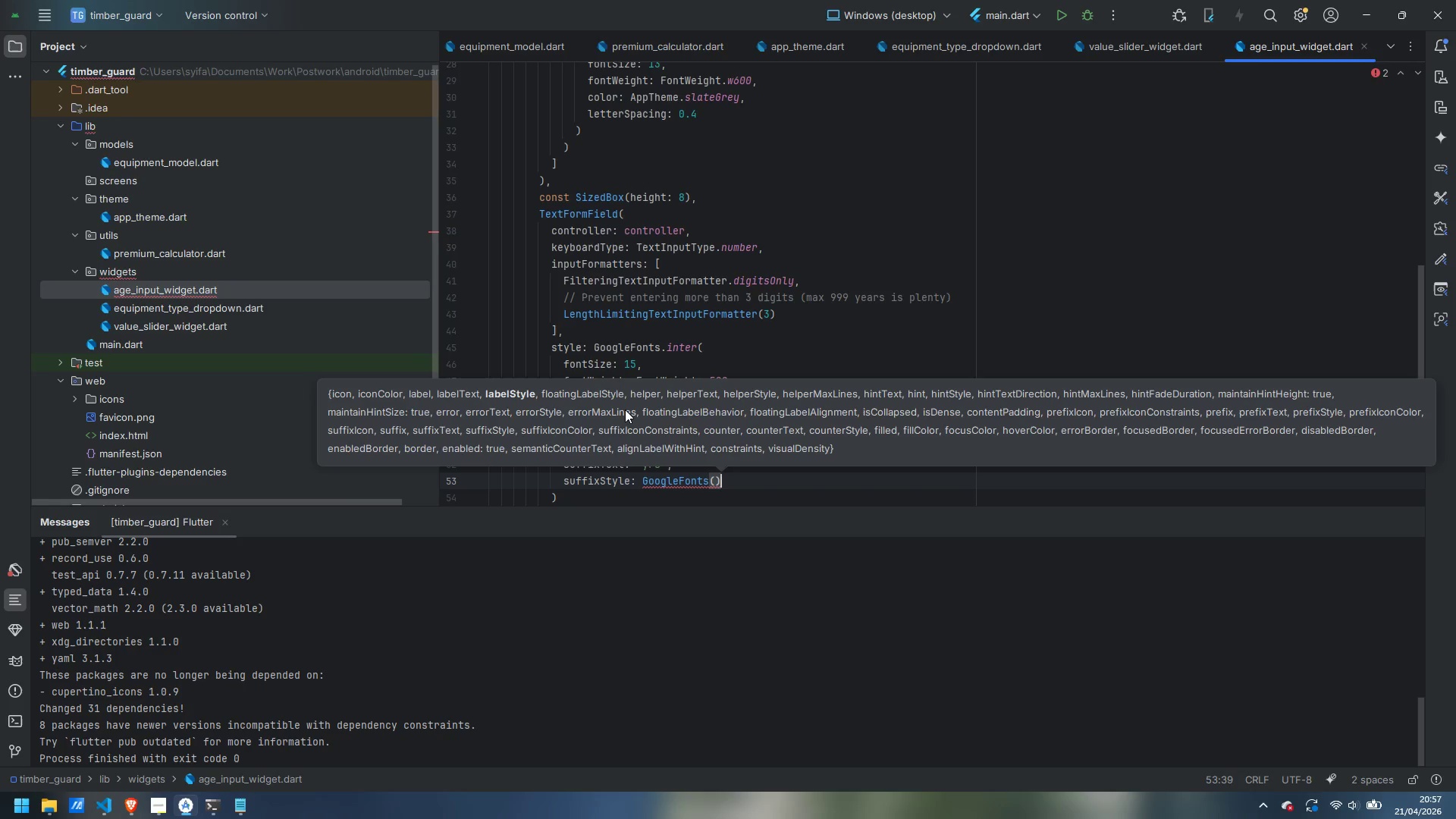 
type(.inter()
 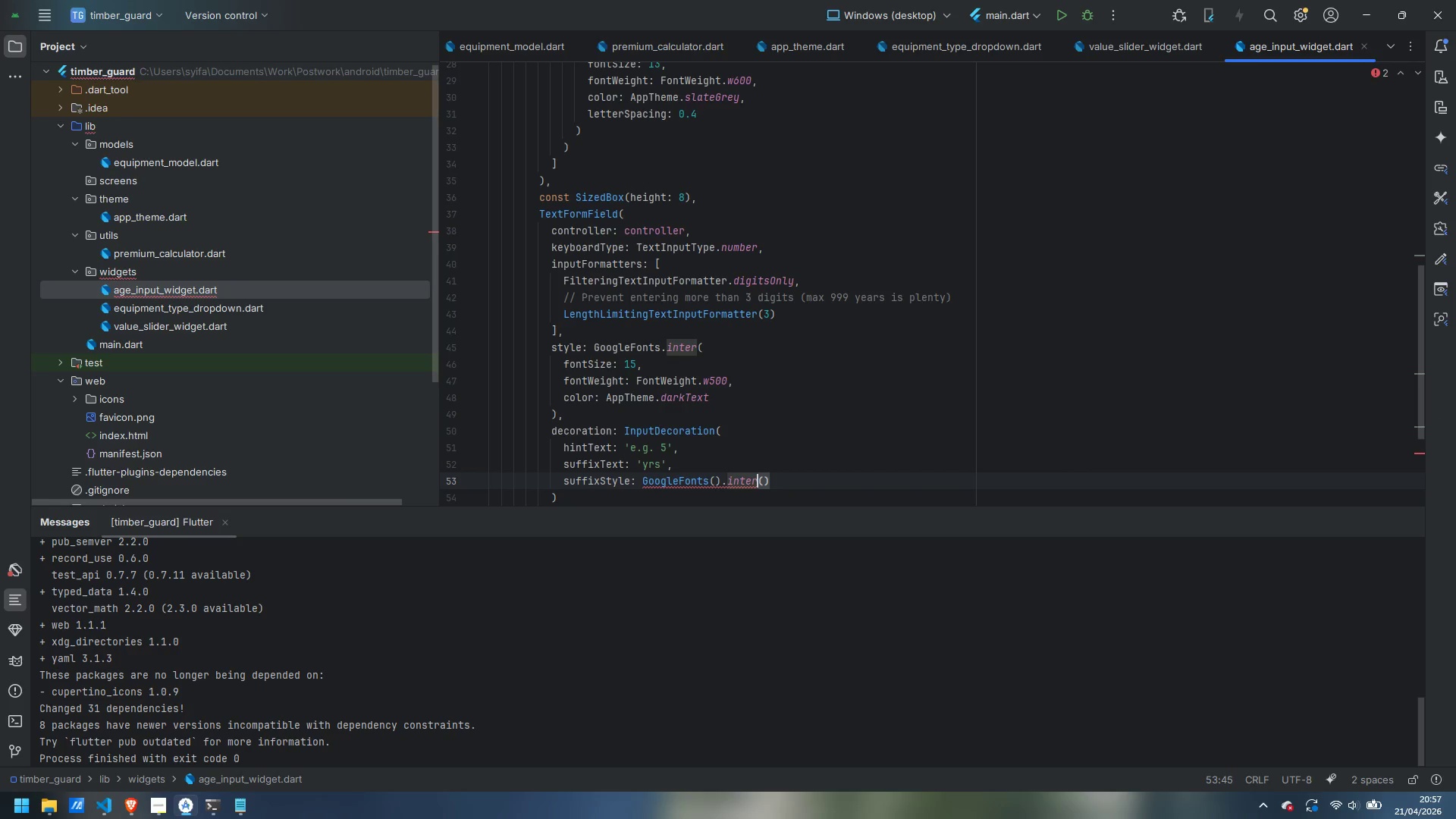 
key(Control+ArrowLeft)
 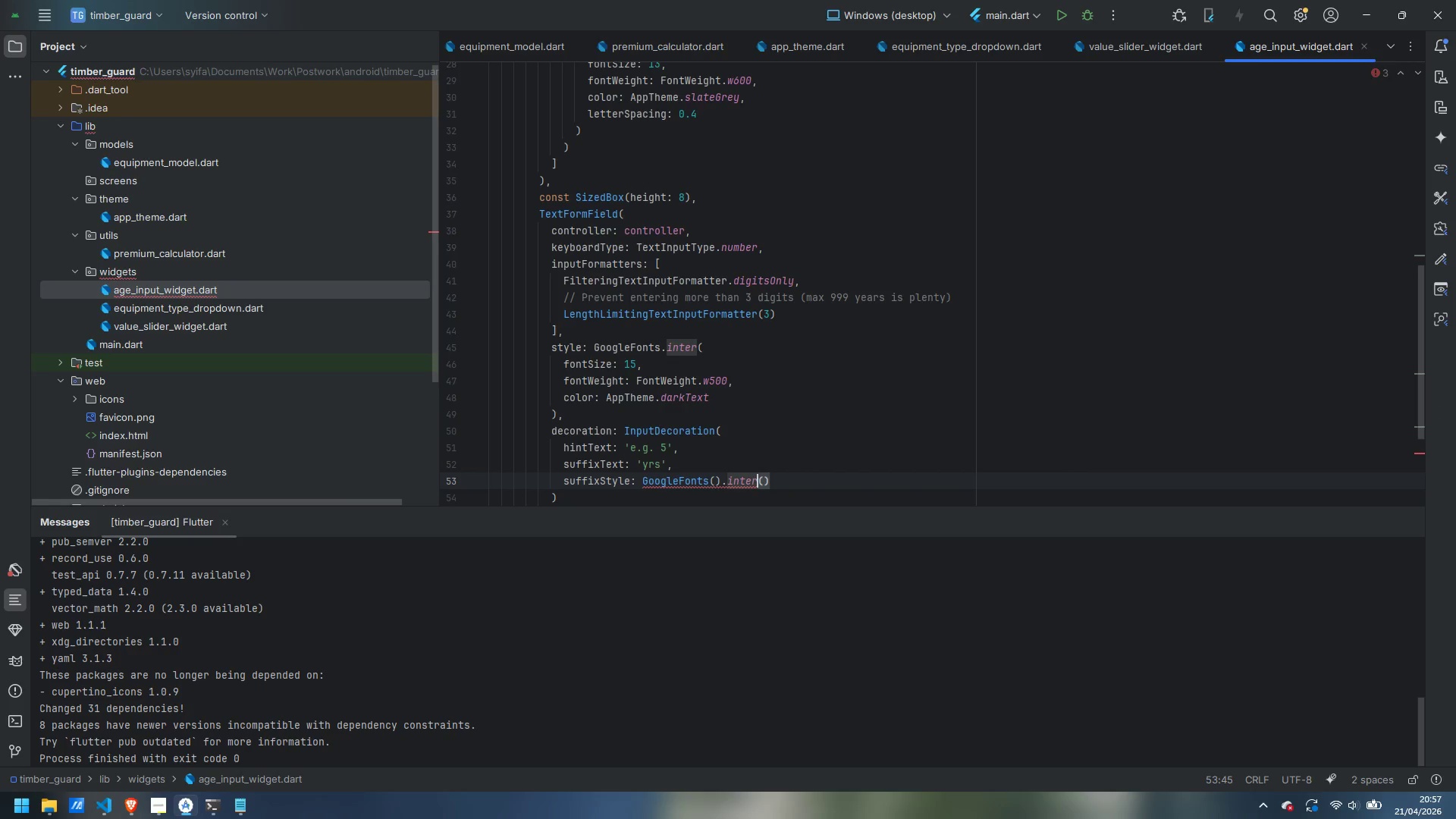 
key(Control+ArrowLeft)
 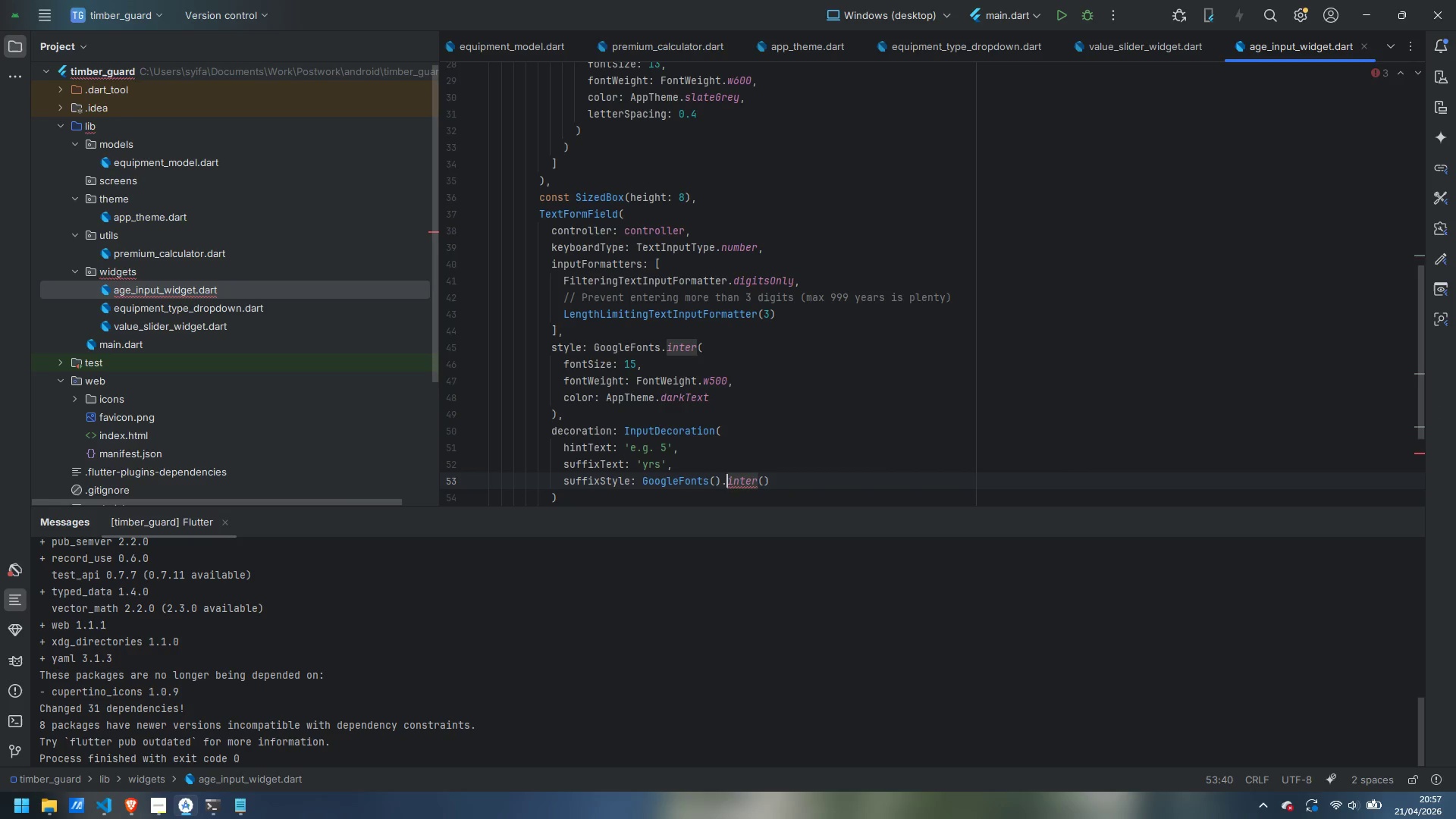 
key(ArrowLeft)
 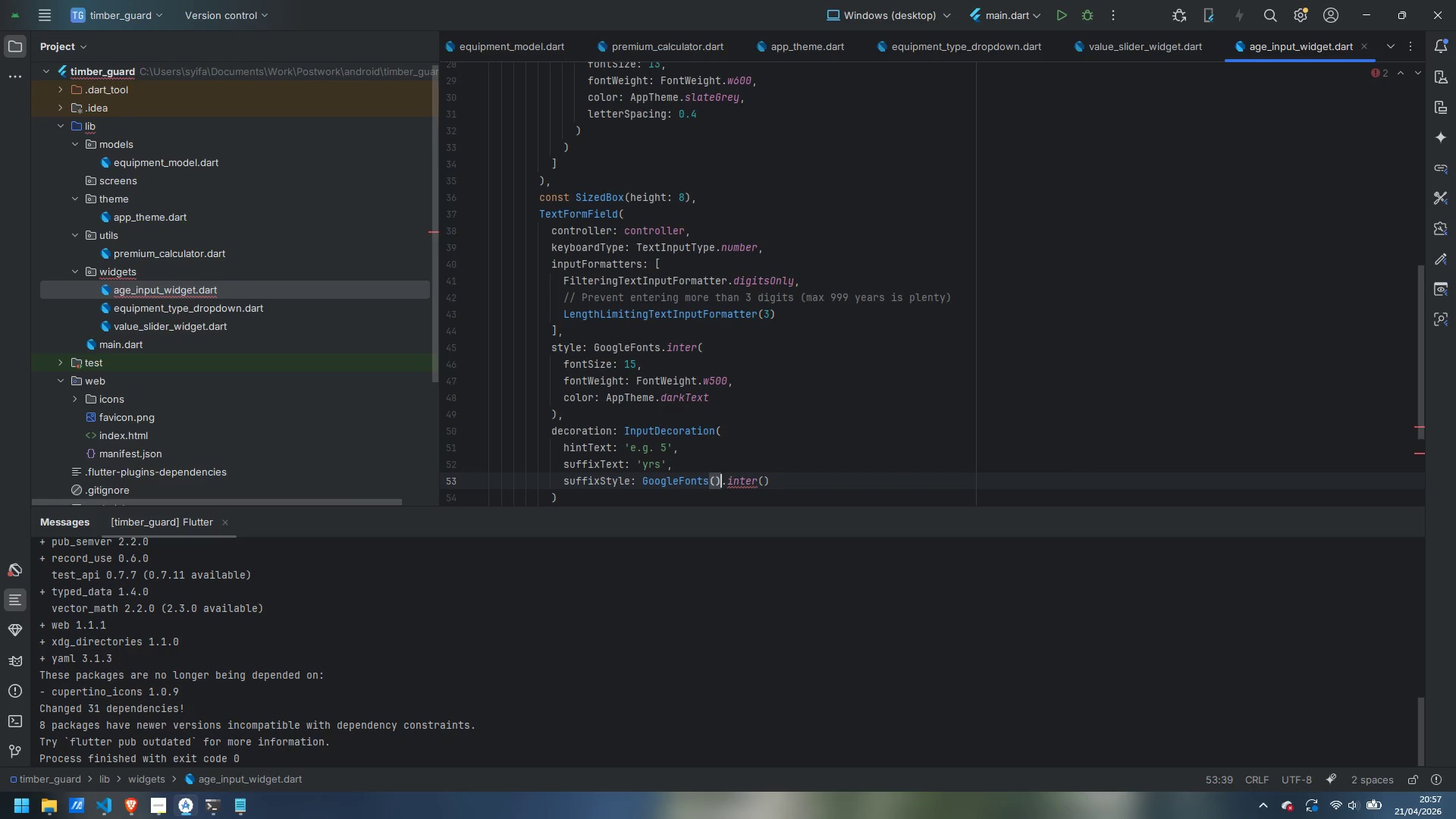 
key(Backspace)
 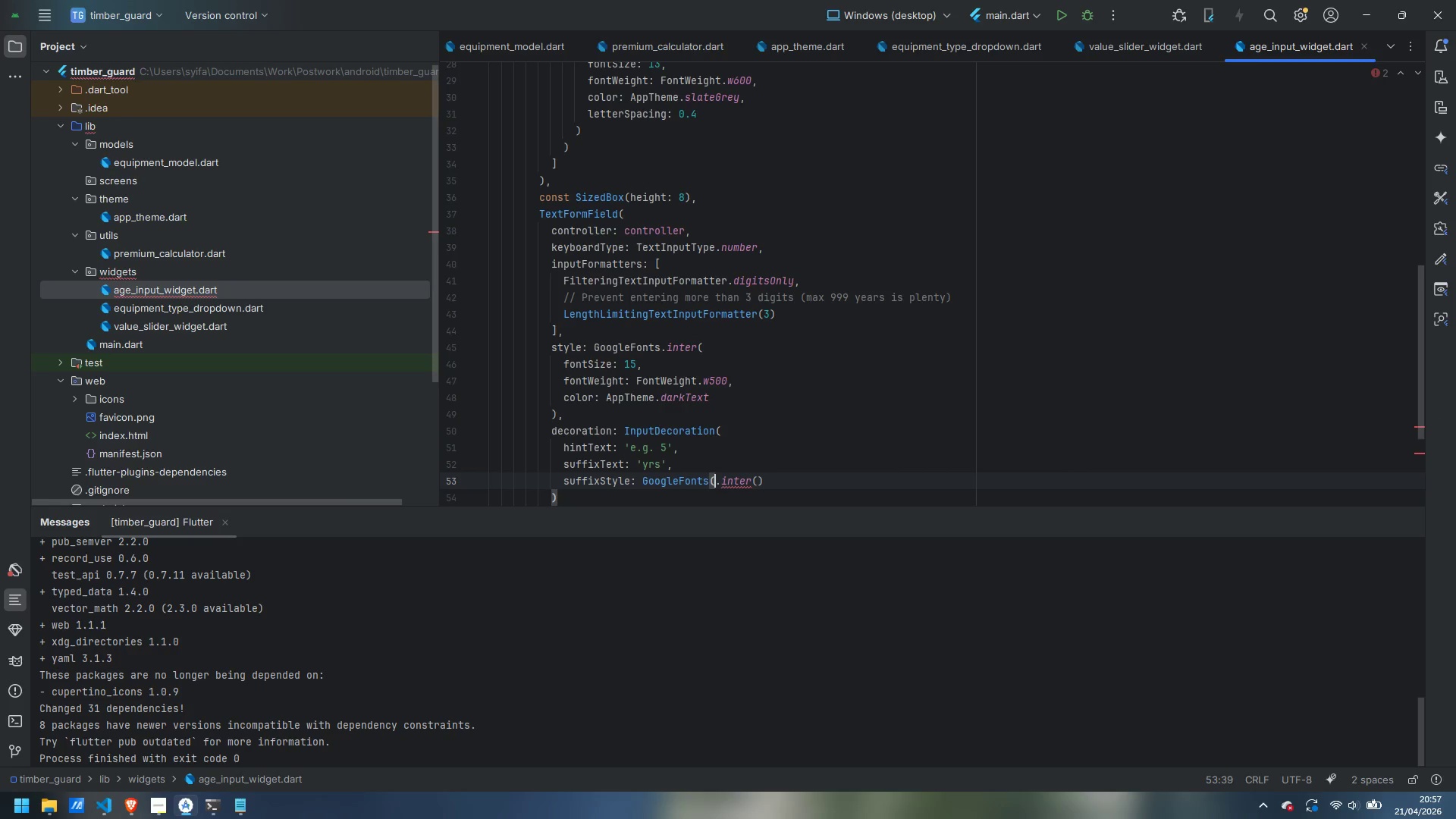 
key(Backspace)
 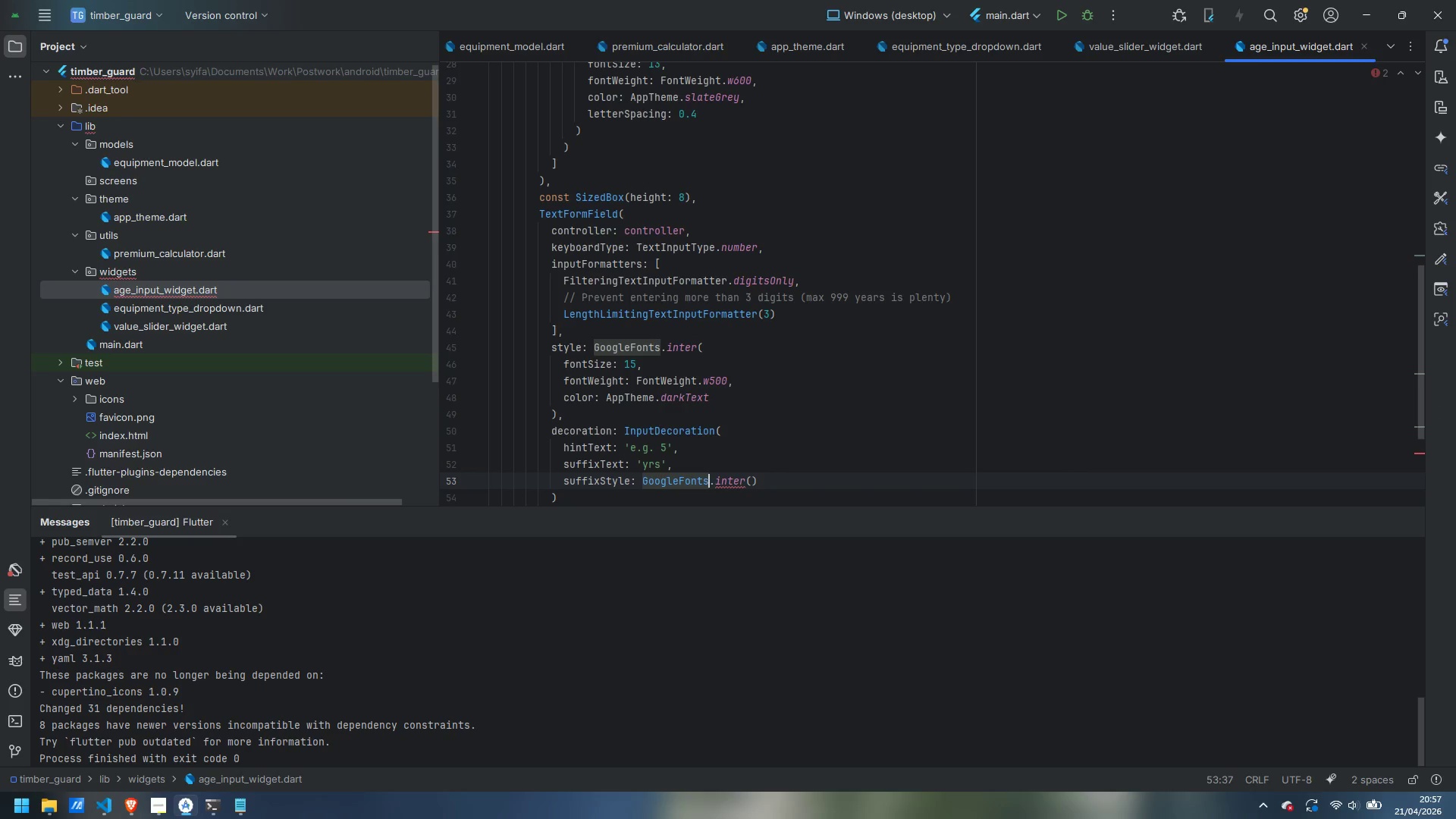 
key(Control+ArrowRight)
 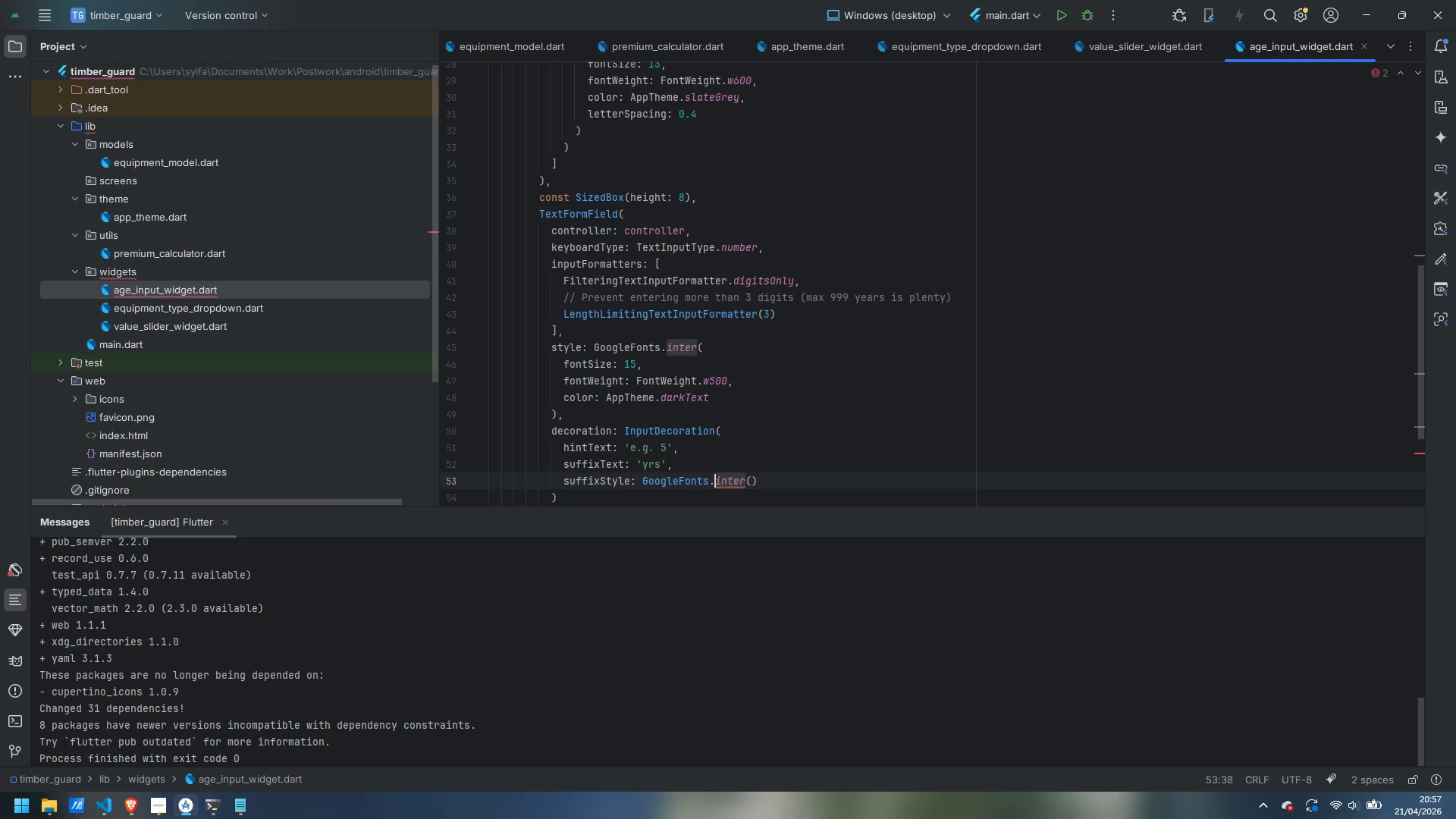 
key(Control+ArrowRight)
 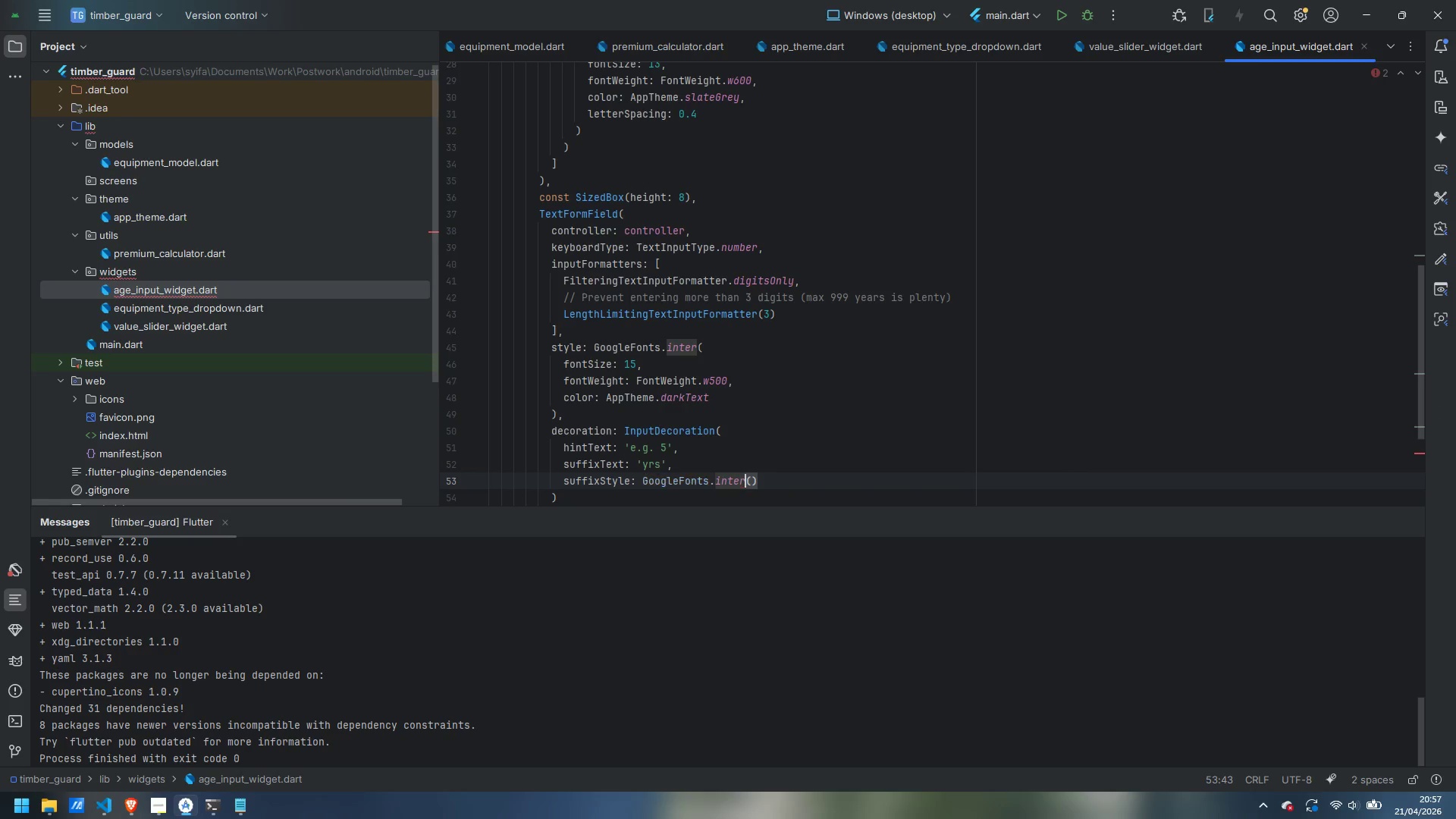 
key(ArrowRight)
 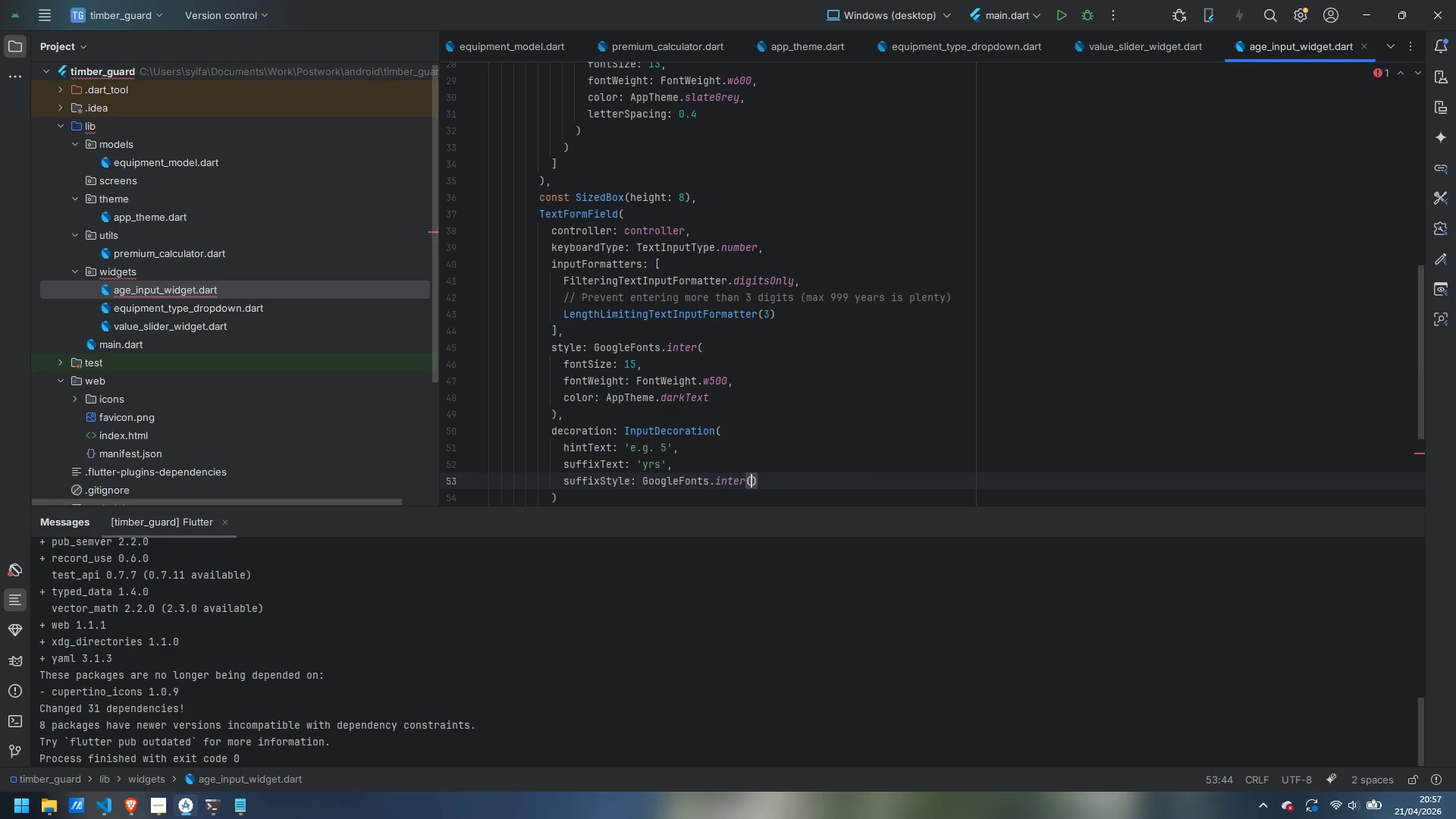 
key(Enter)
 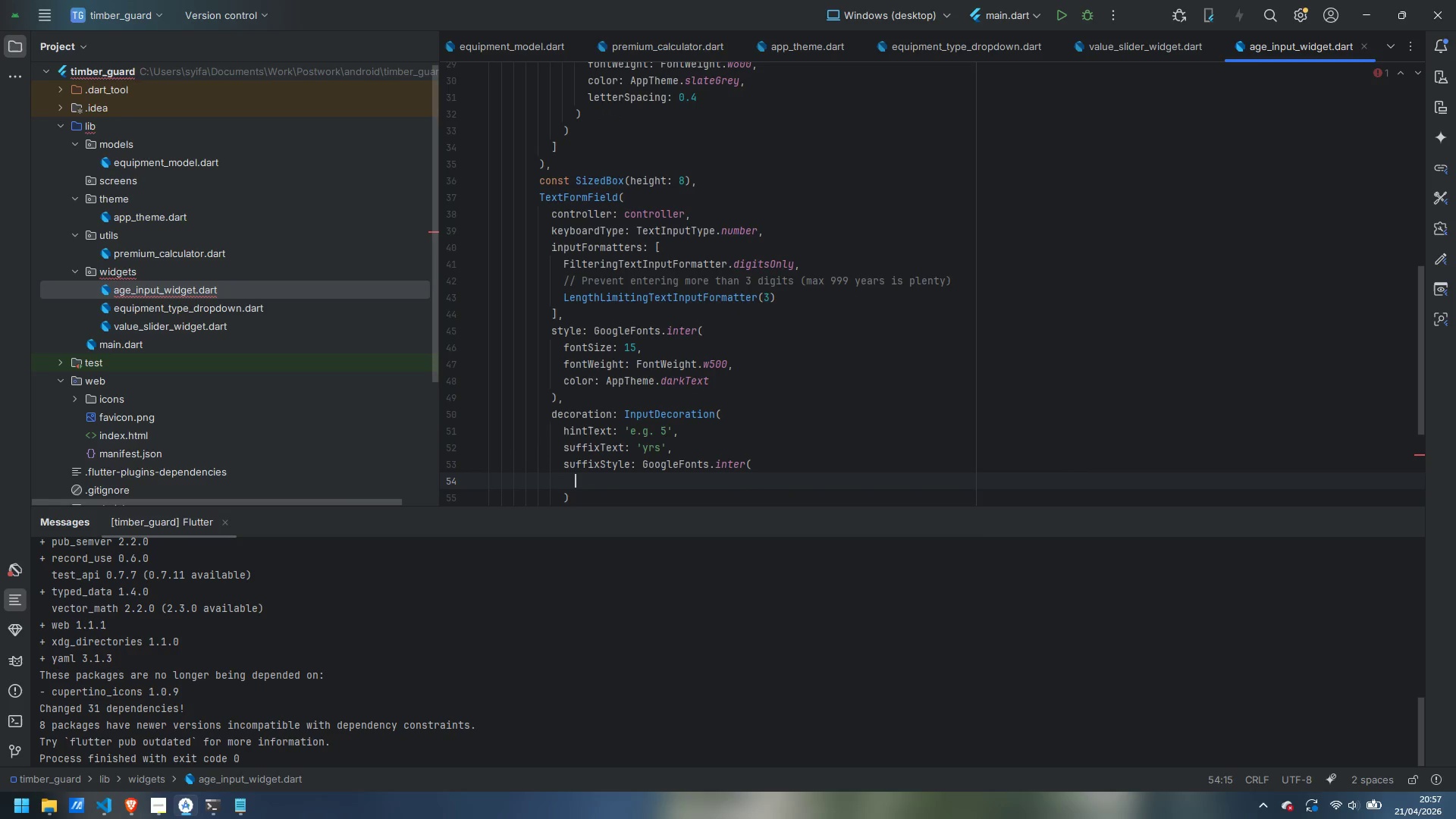 
type(fontSize: 13,)
 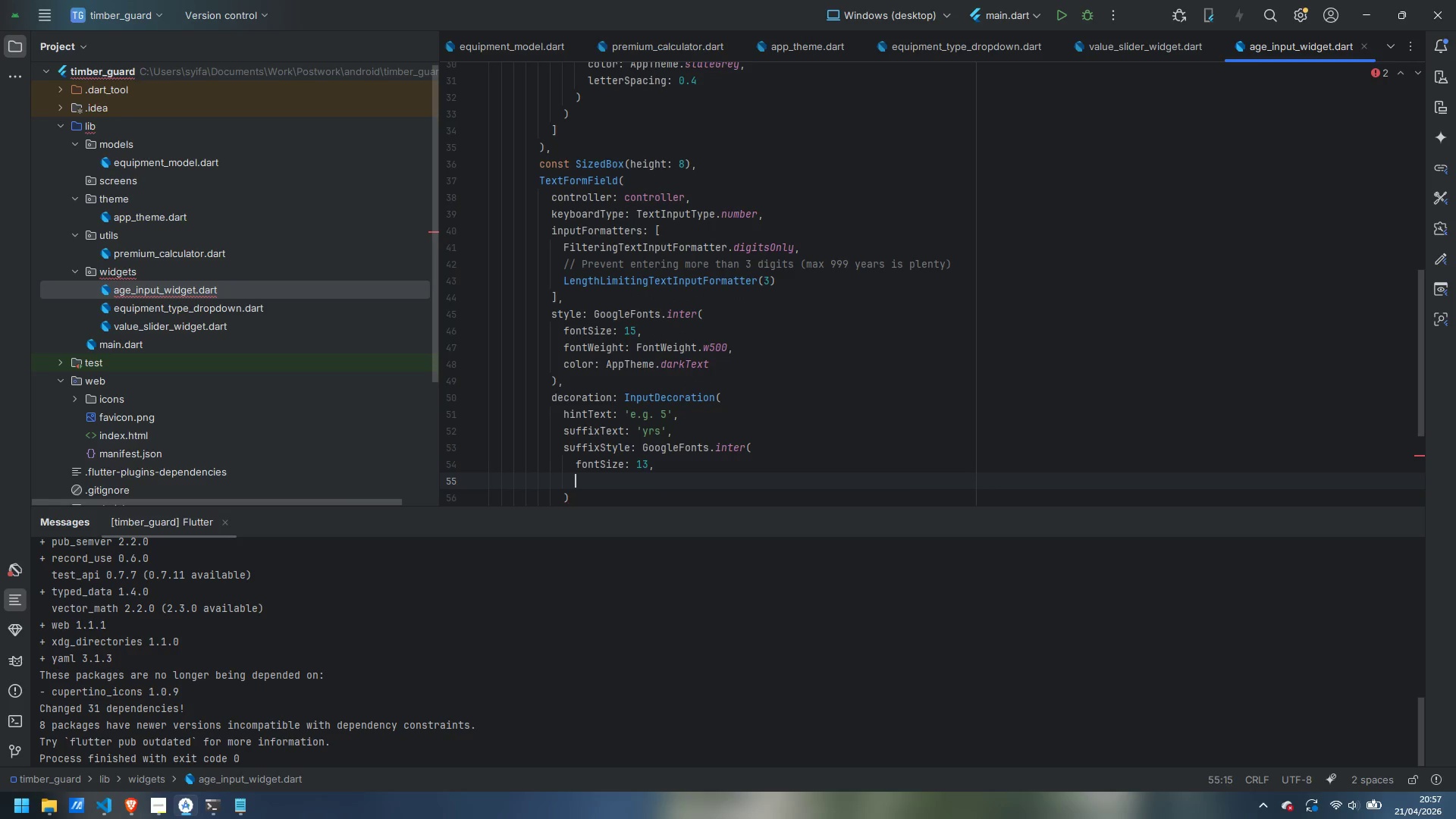 
 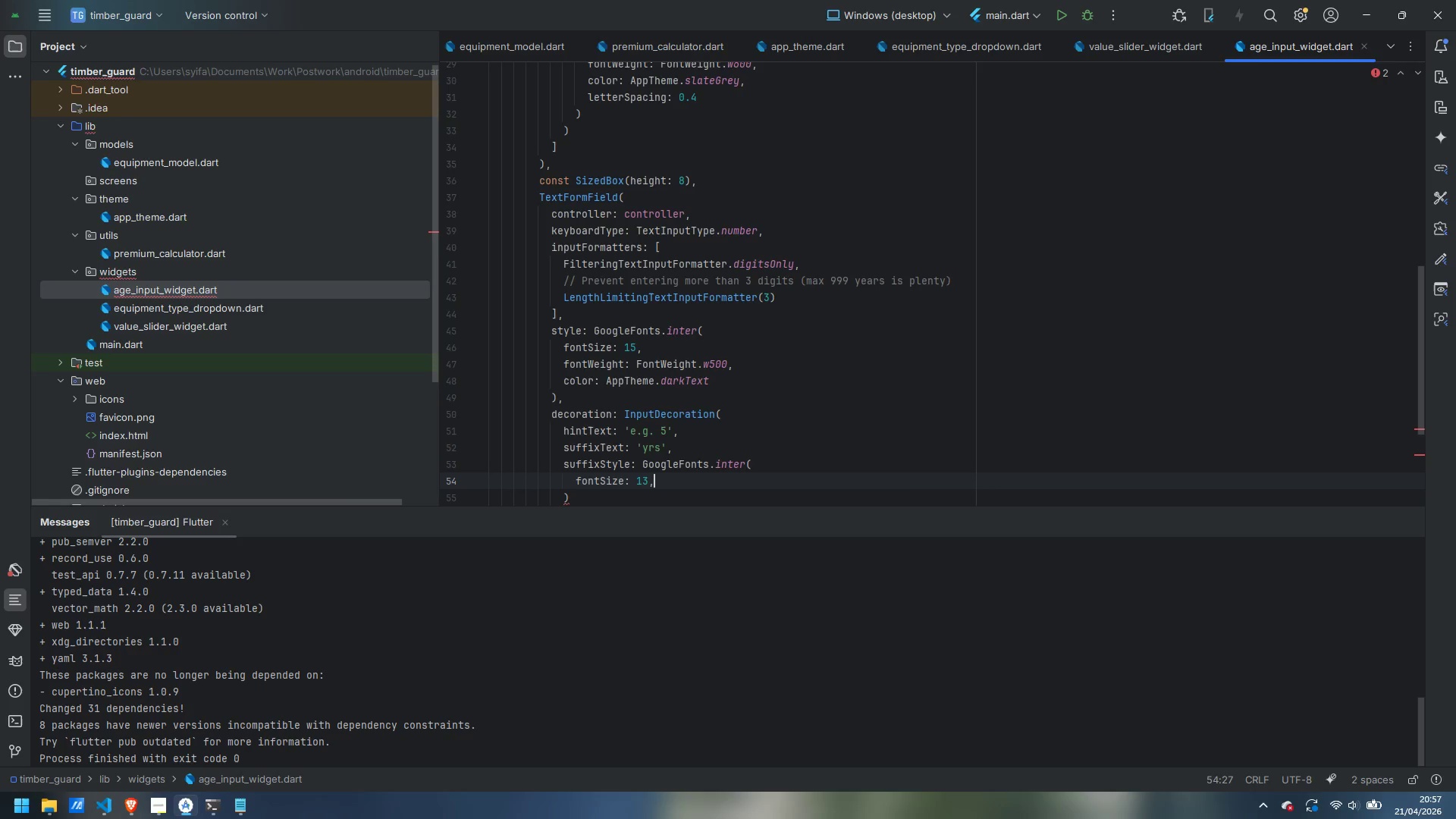 
key(Enter)
 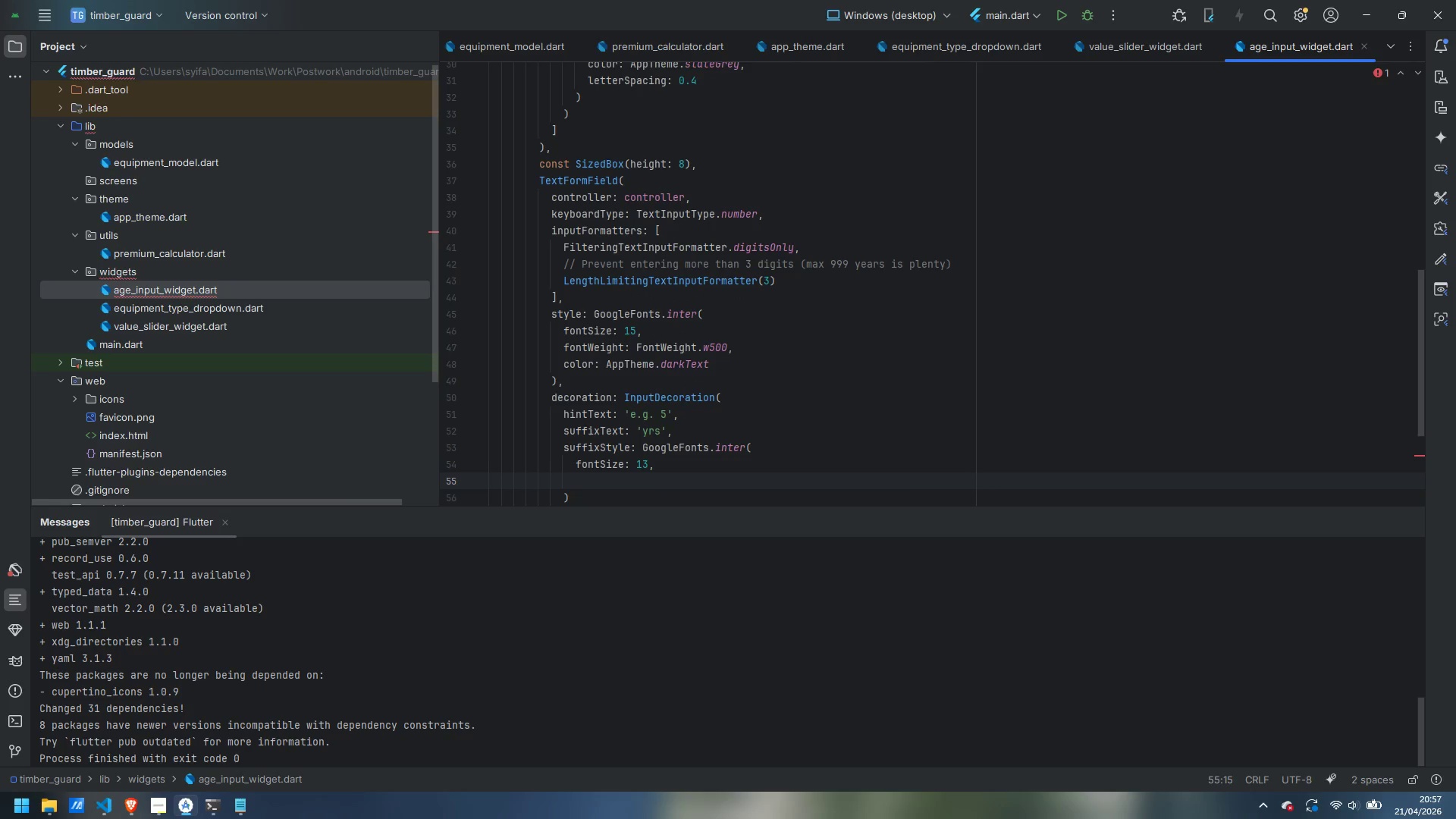 
type(color: )
 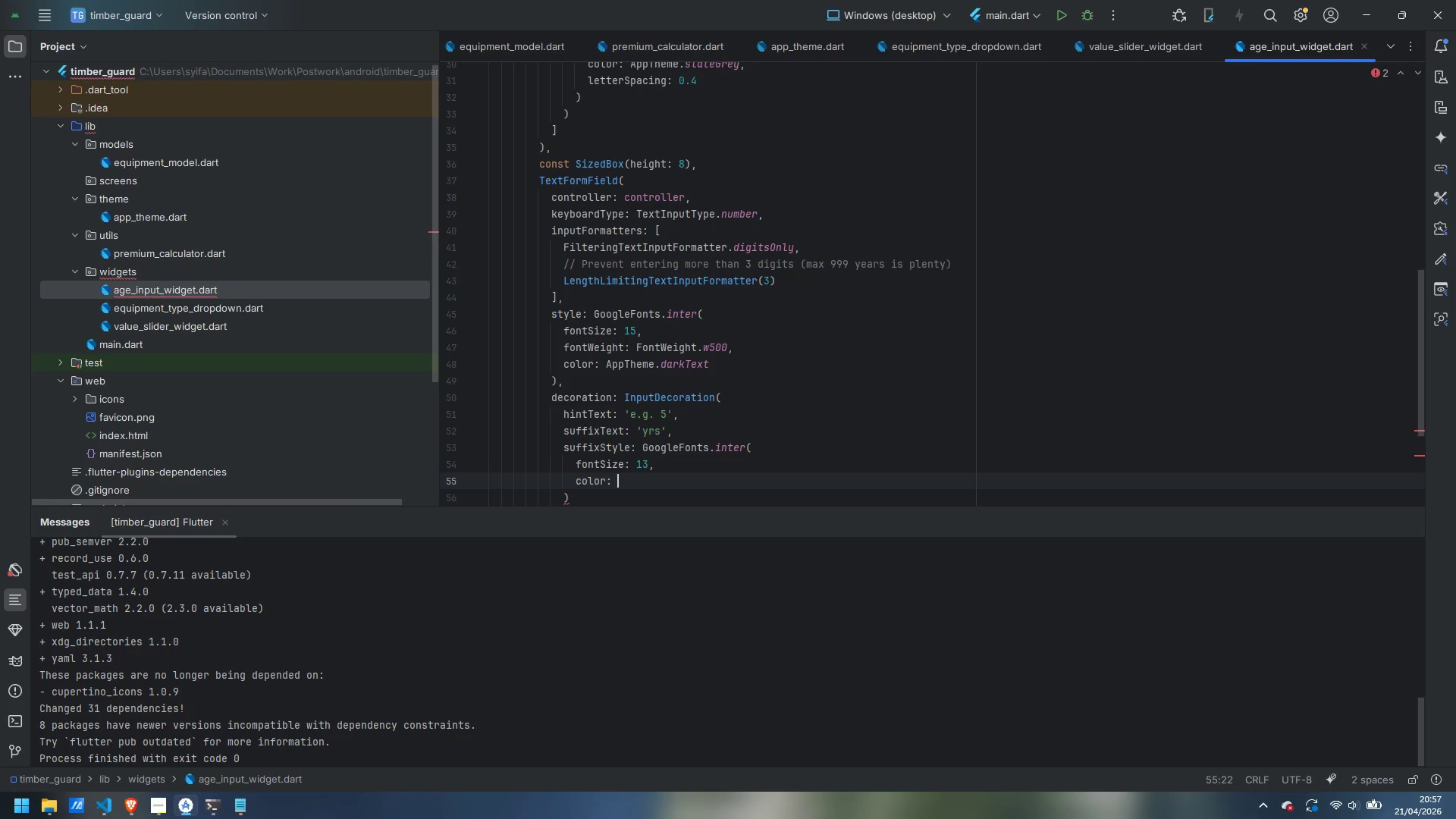 
type(AppTheme.slateGrey)
 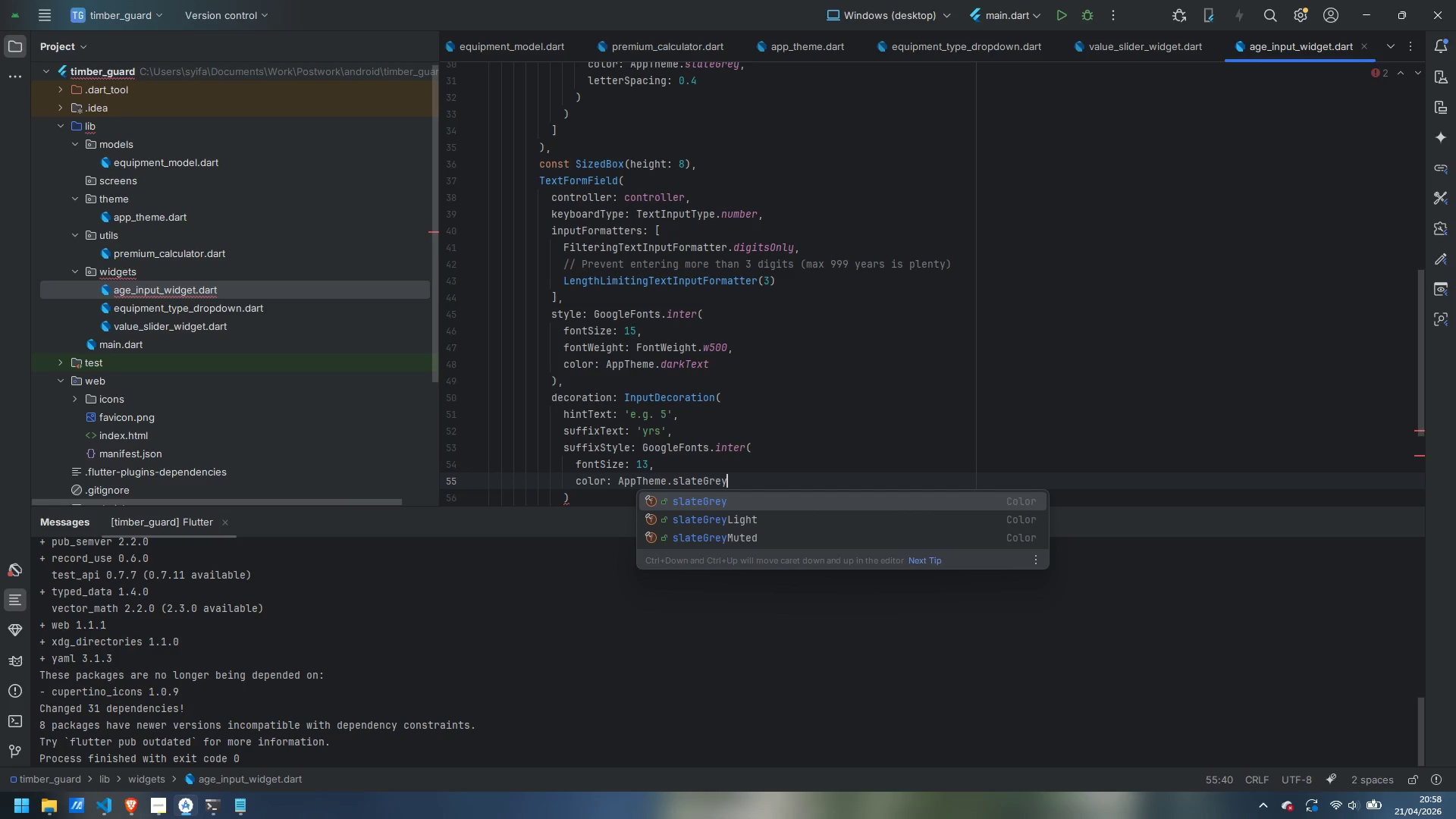 
type(Light)
 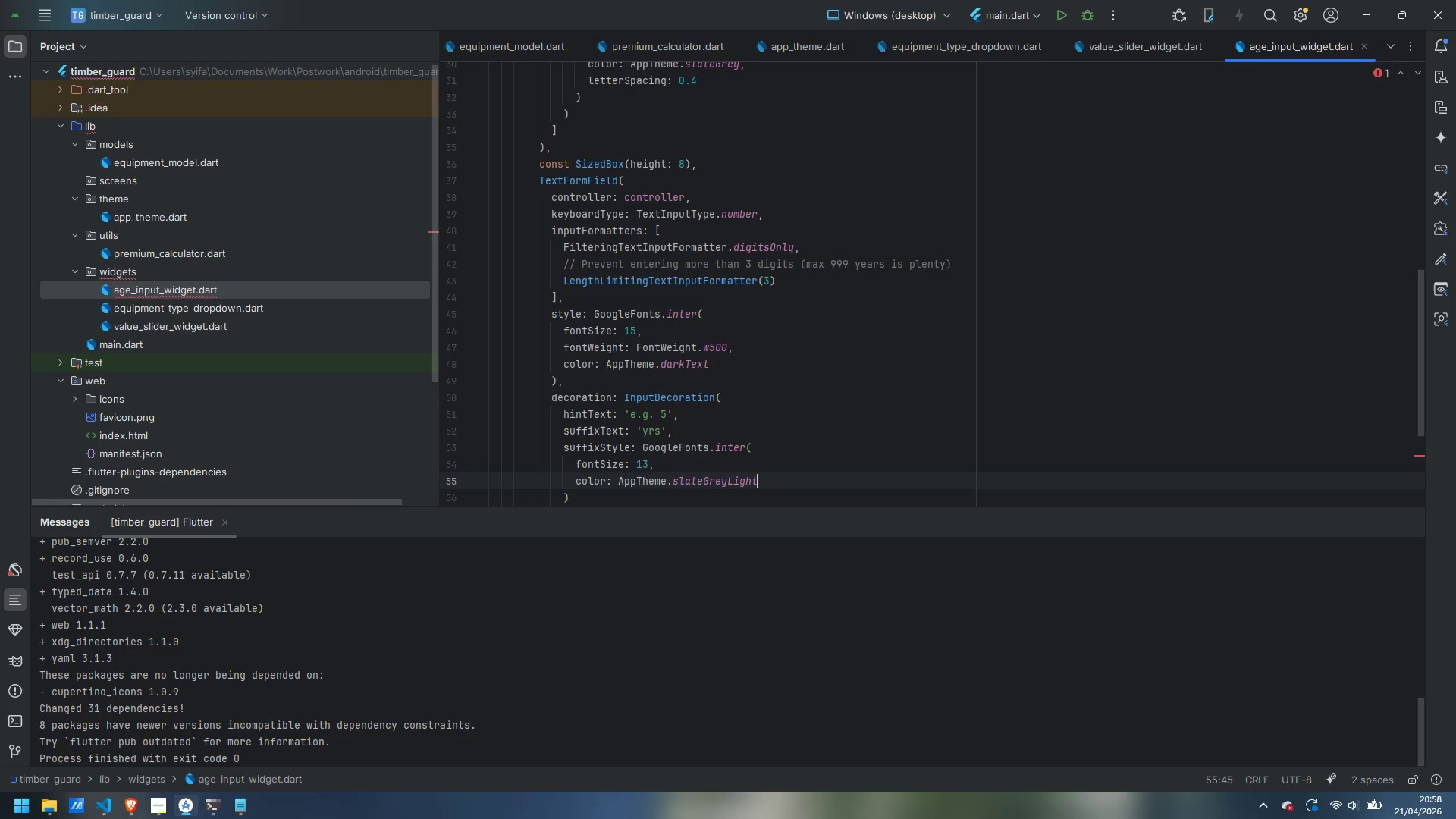 
wait(12.98)
 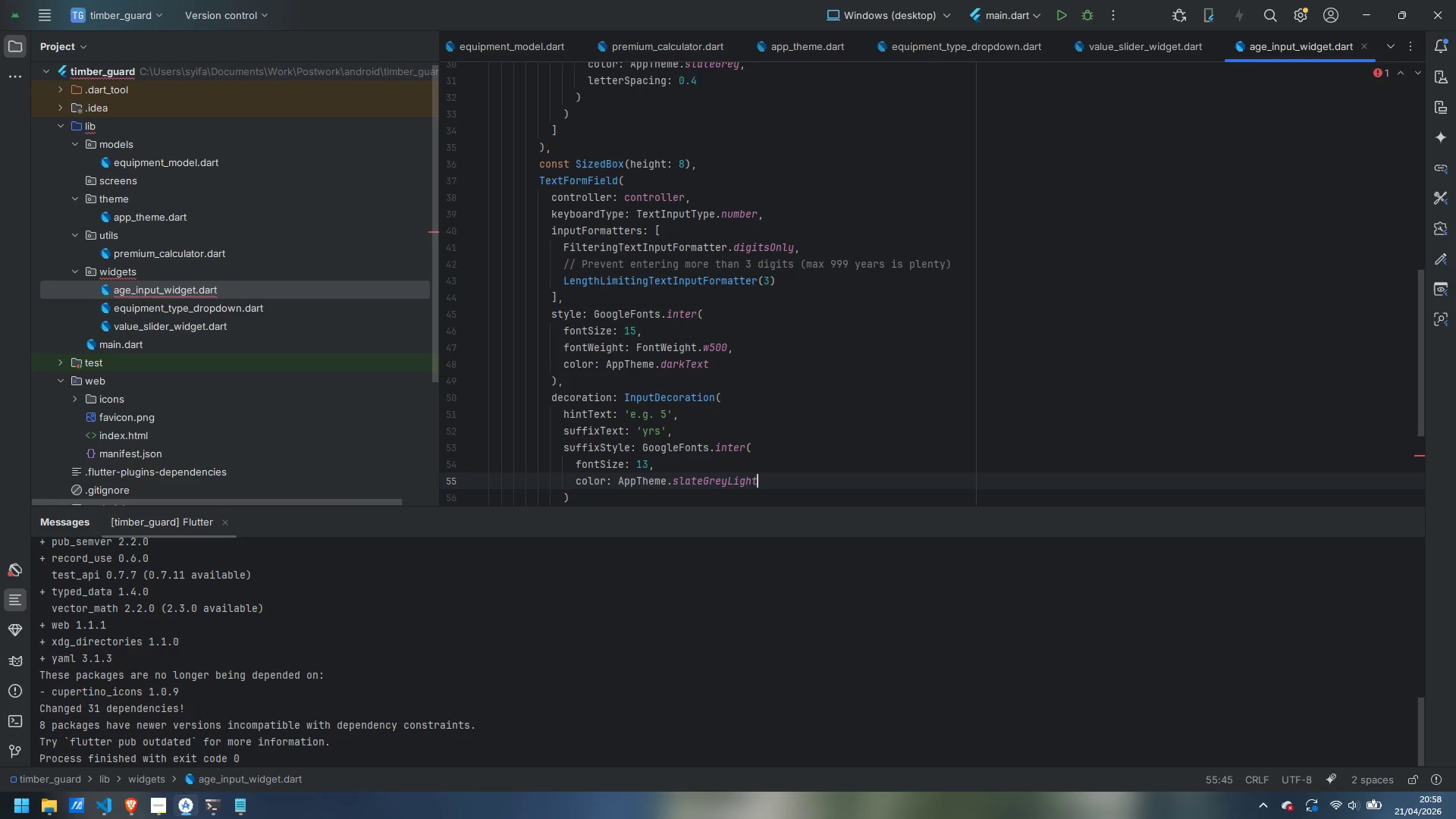 
key(ArrowDown)
 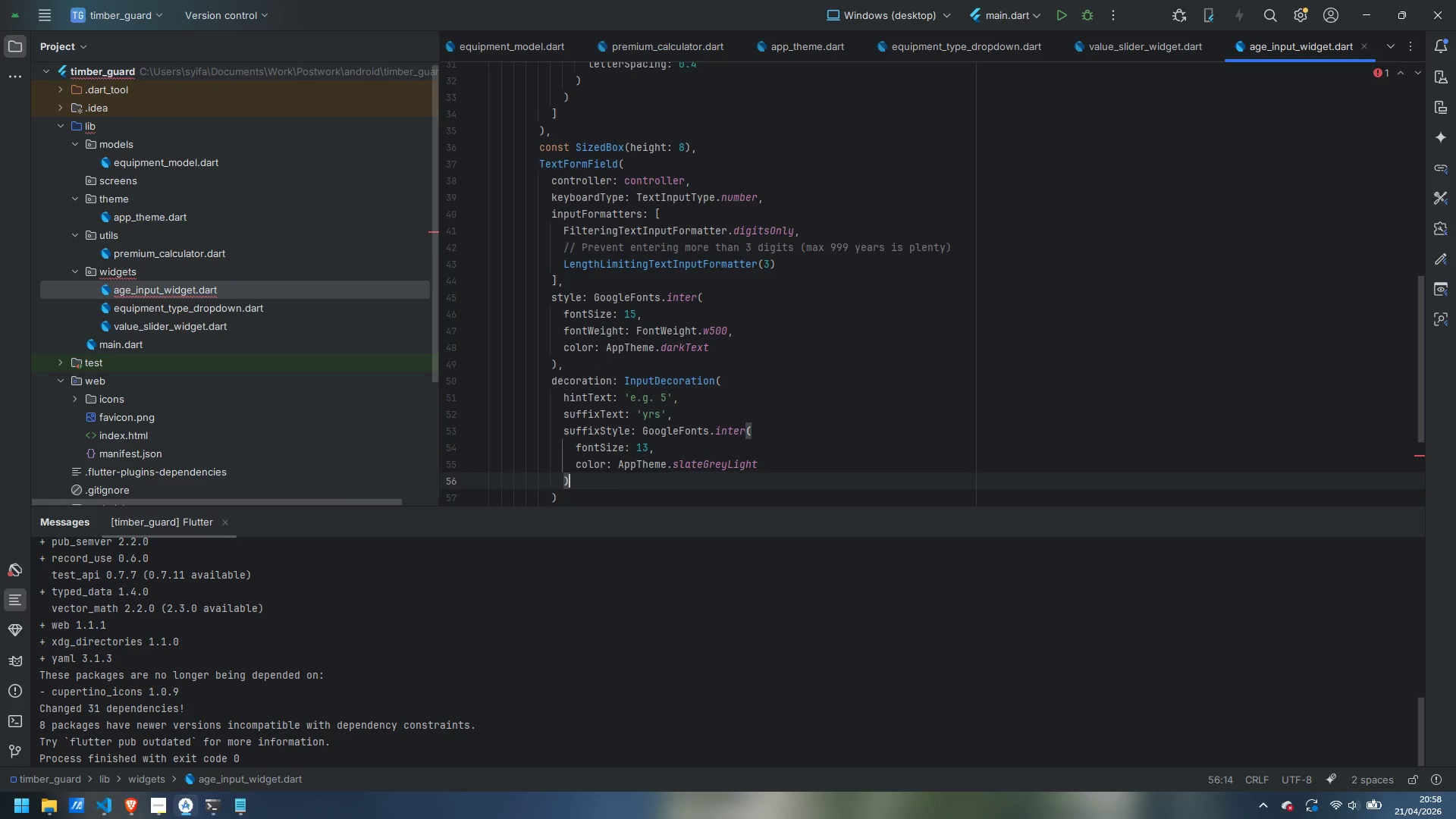 
key(ArrowDown)
 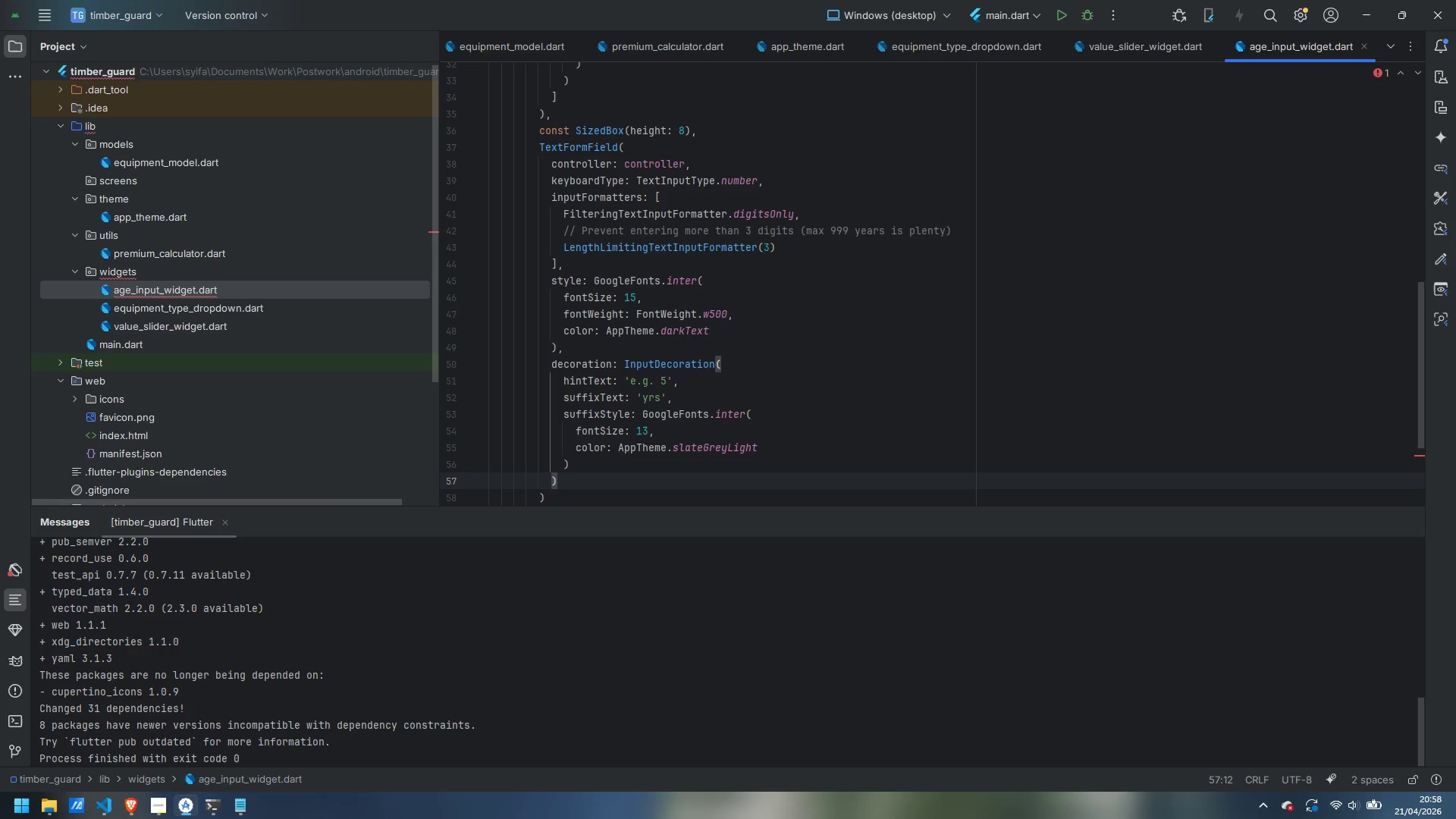 
key(Comma)
 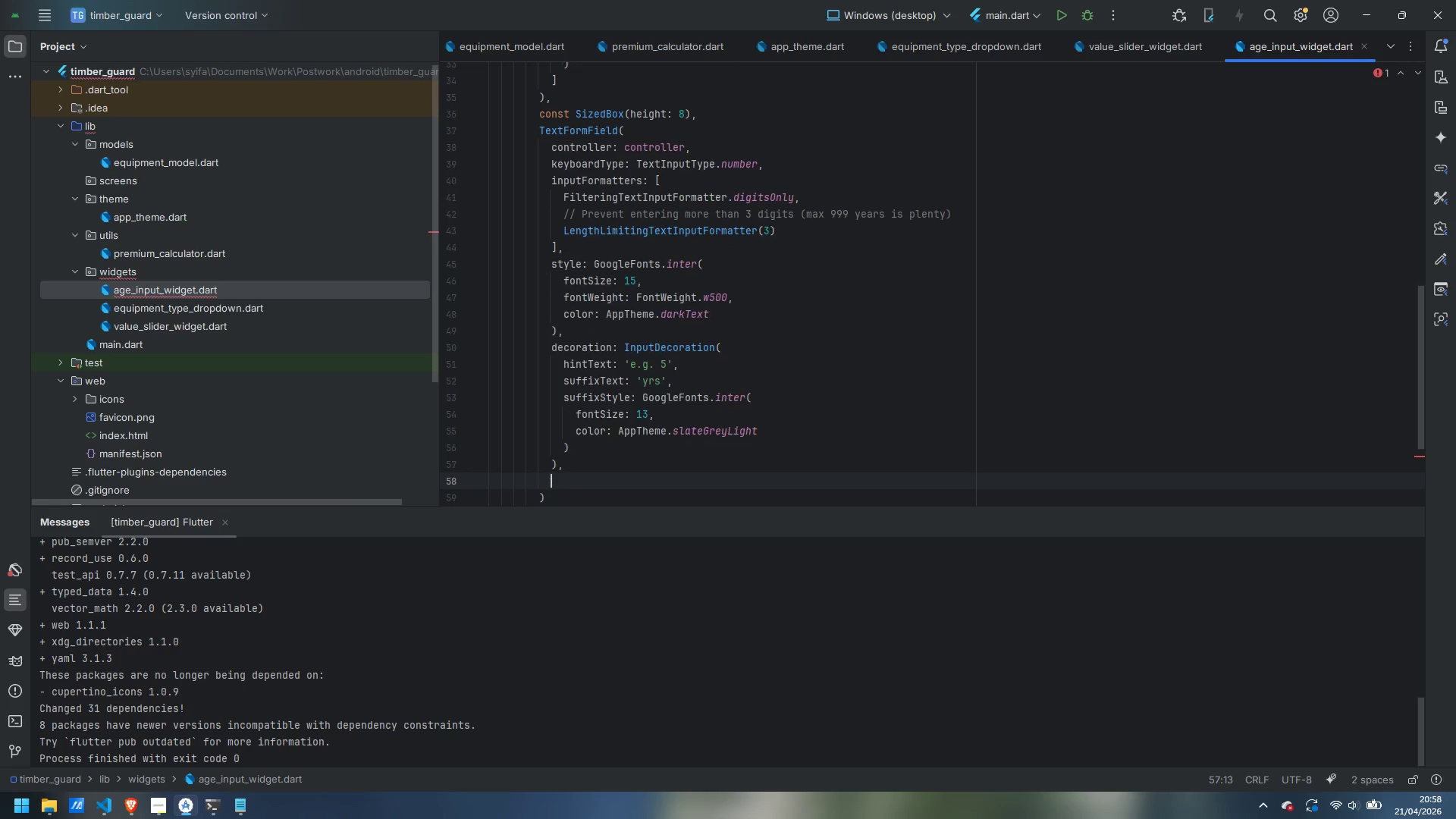 
key(Enter)
 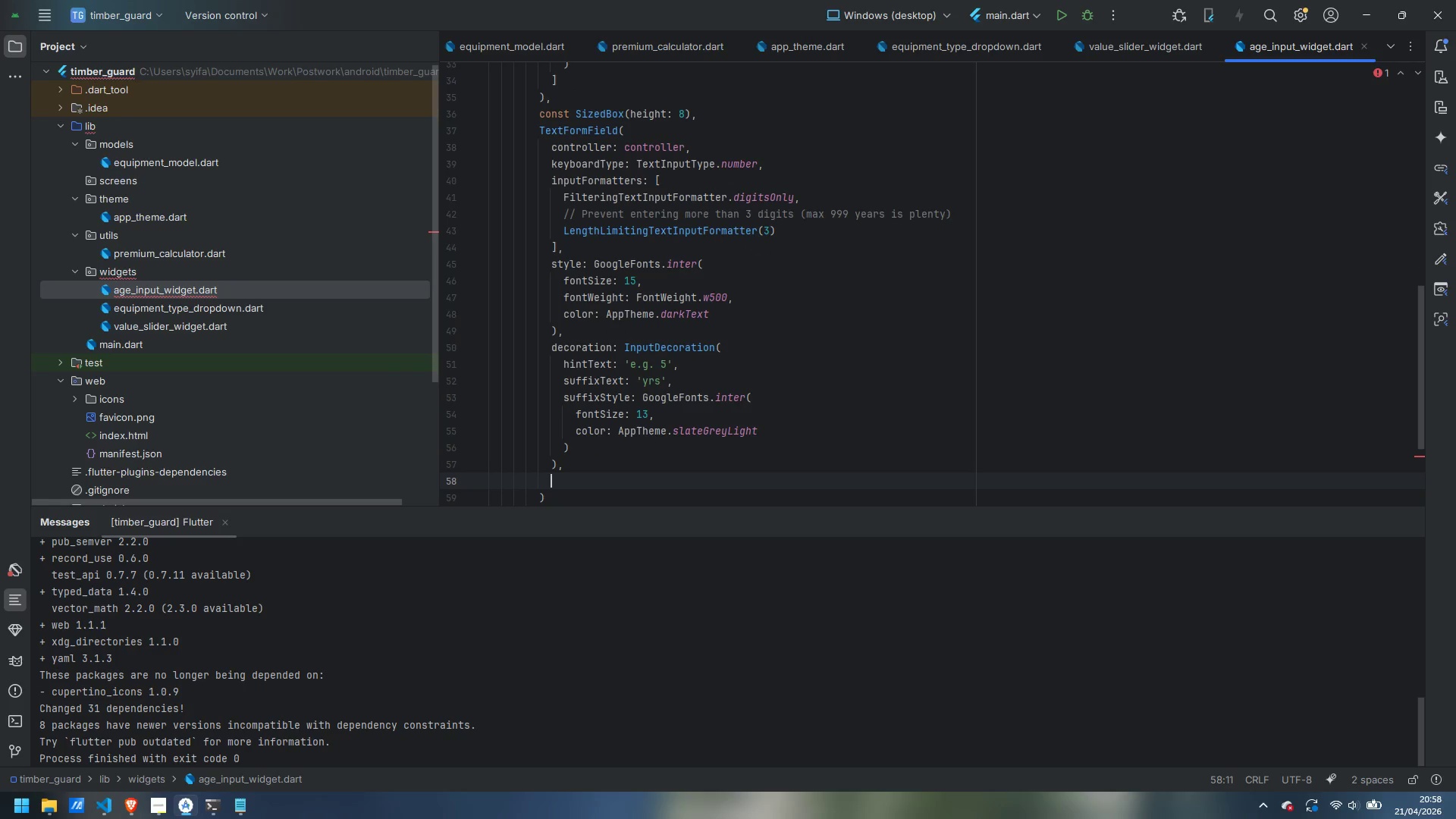 
wait(8.64)
 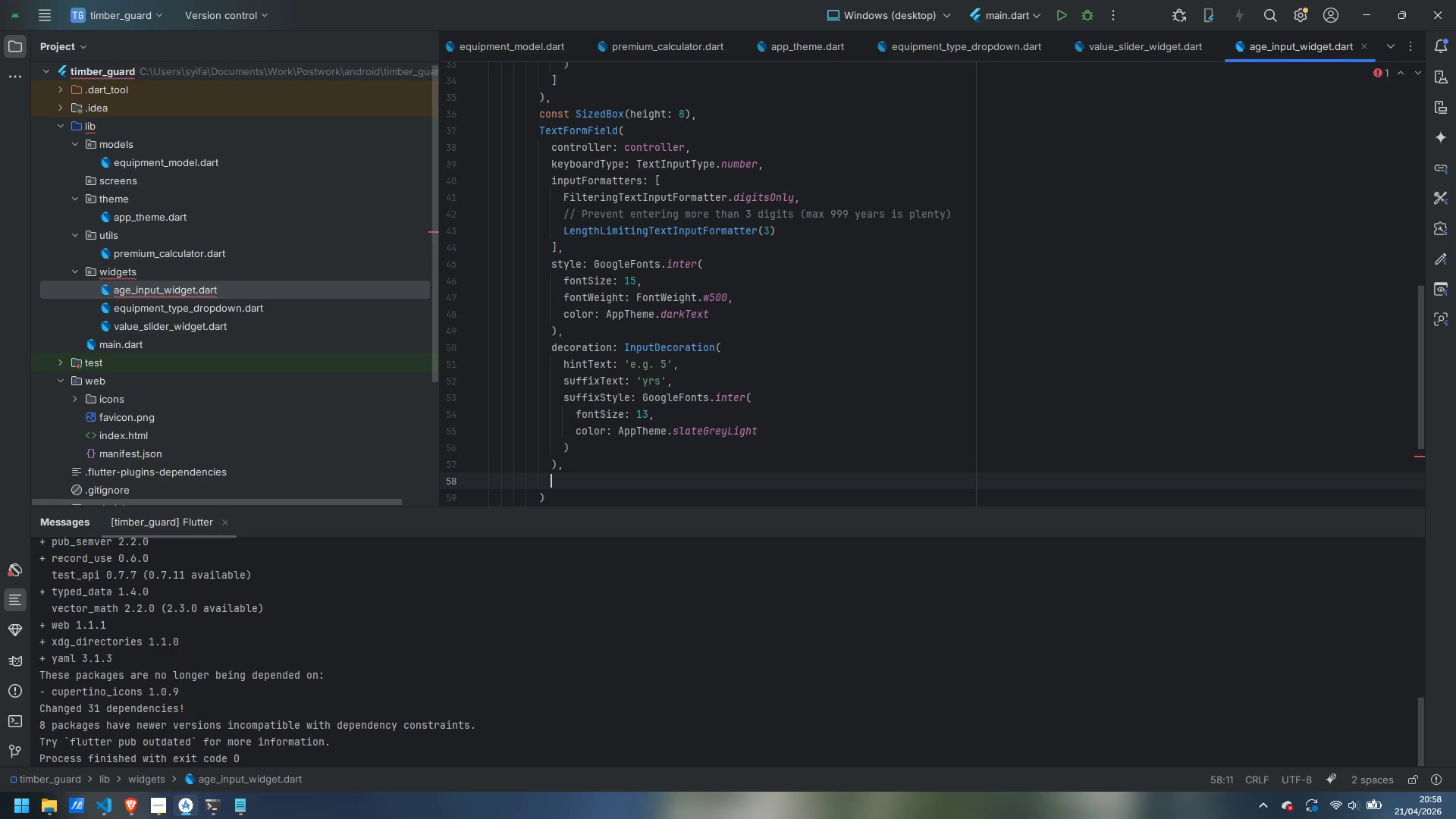 
type(autovalidateMode: AutovalidateMode.onUserInteraction,)
 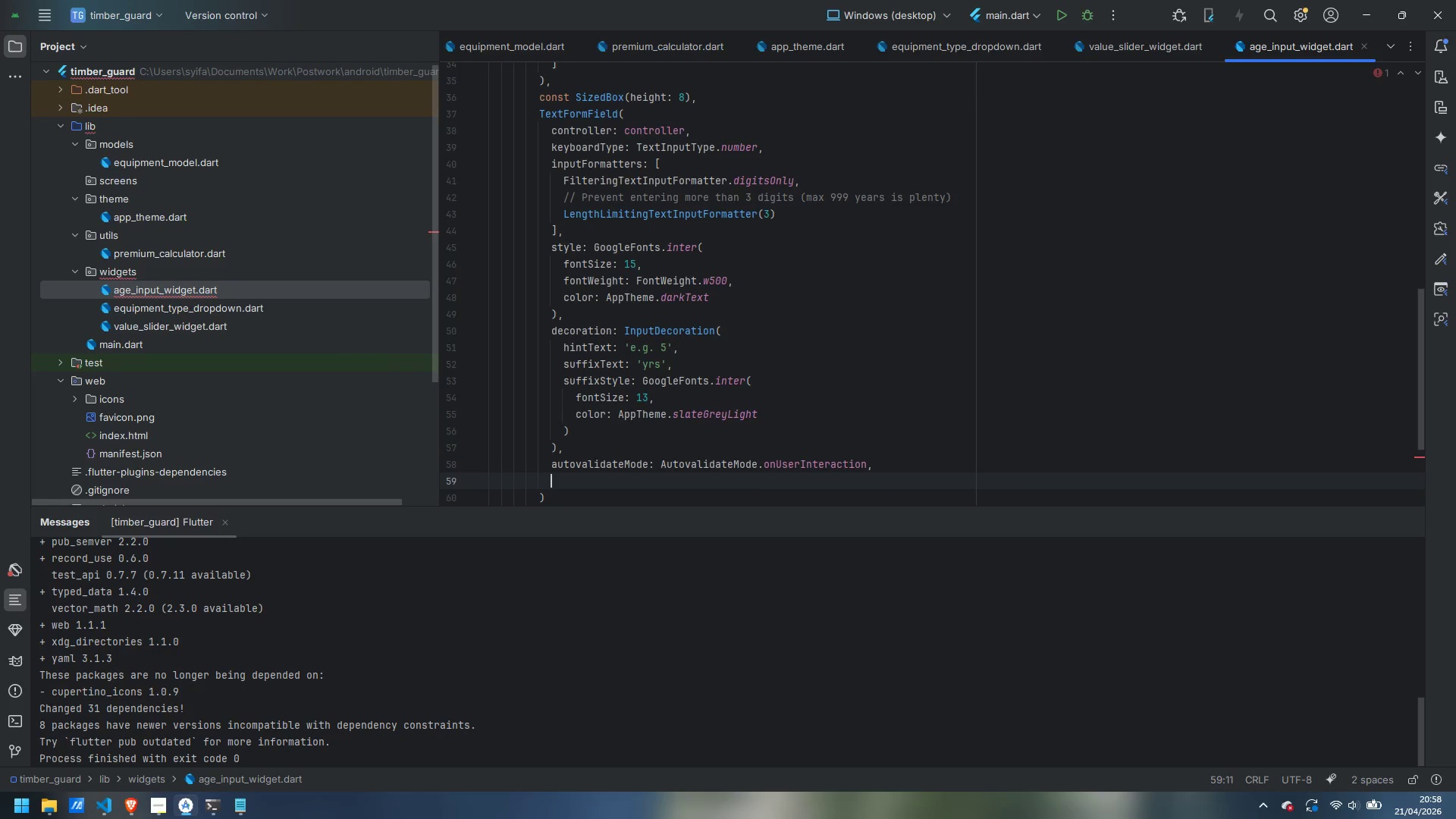 
 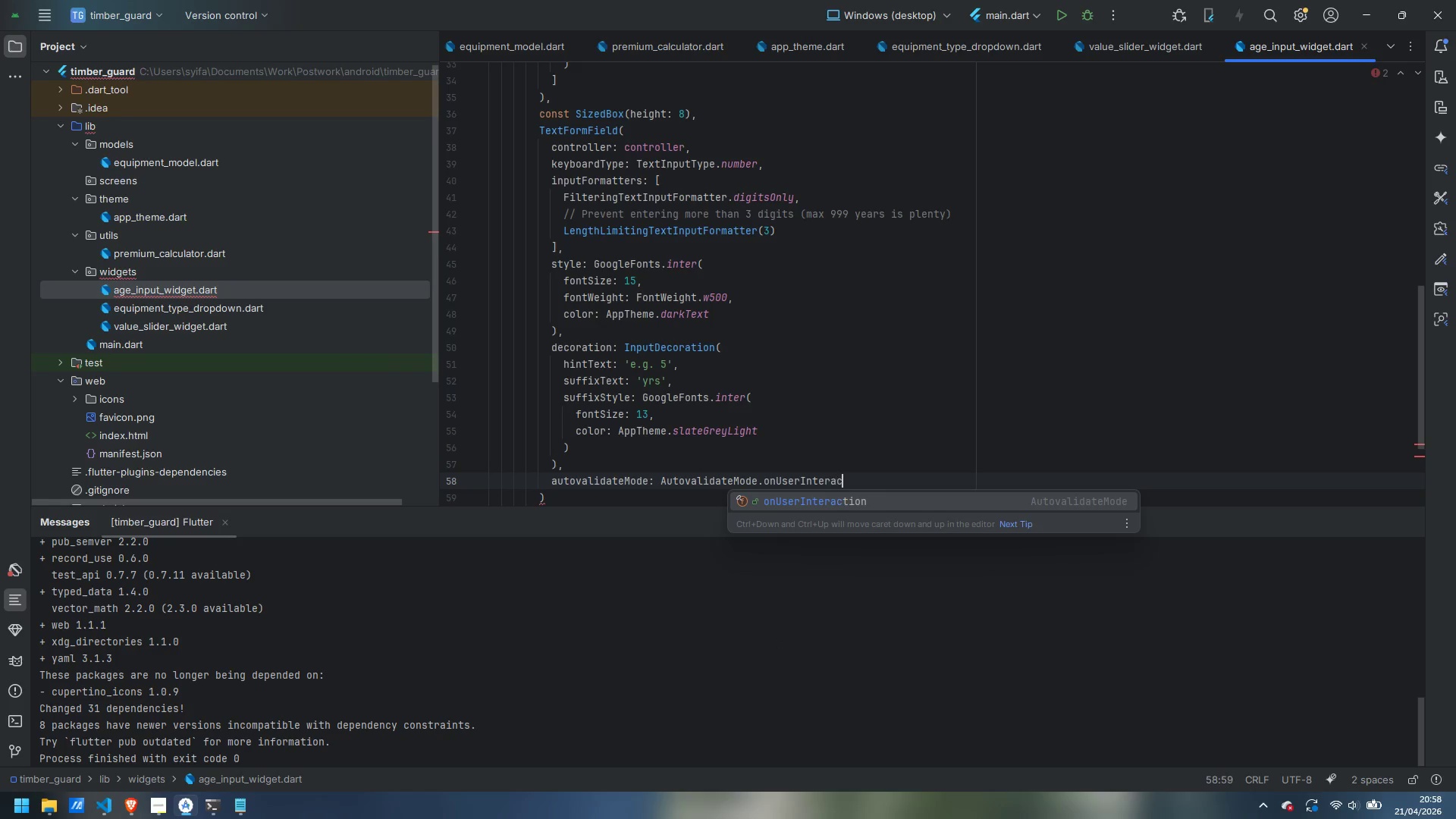 
key(Enter)
 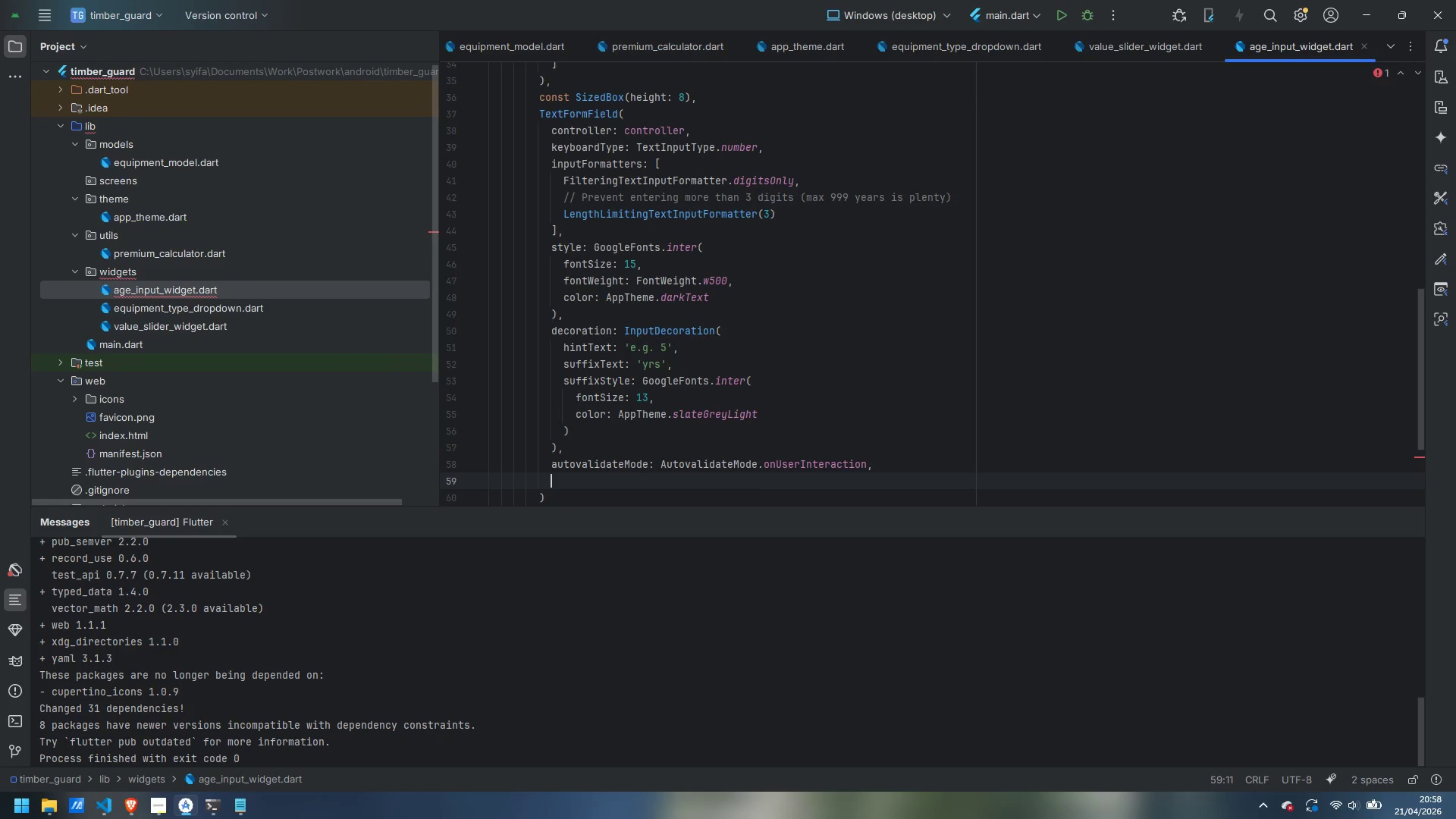 
type(validator: (avl)
 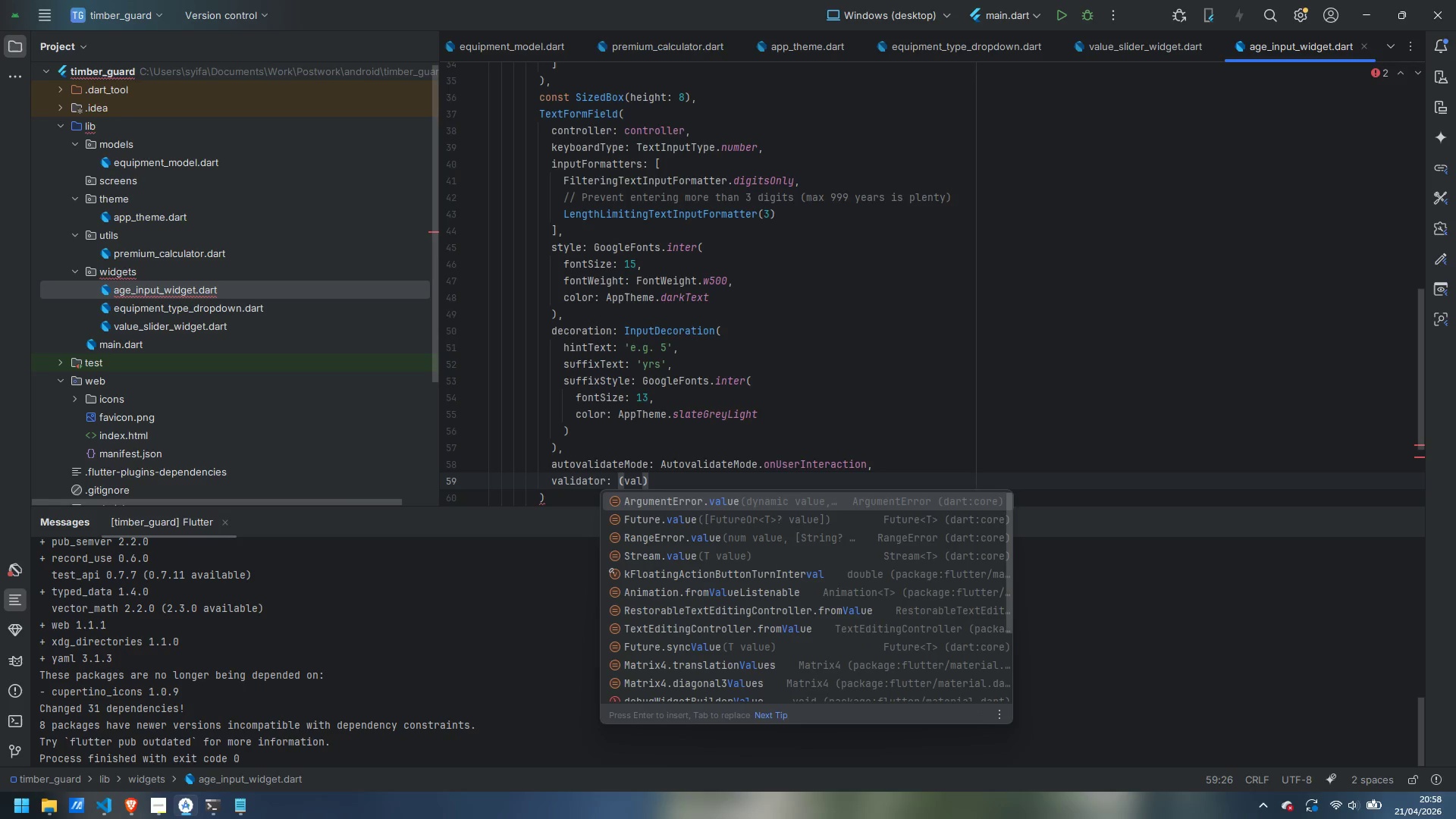 
key(ArrowRight)
 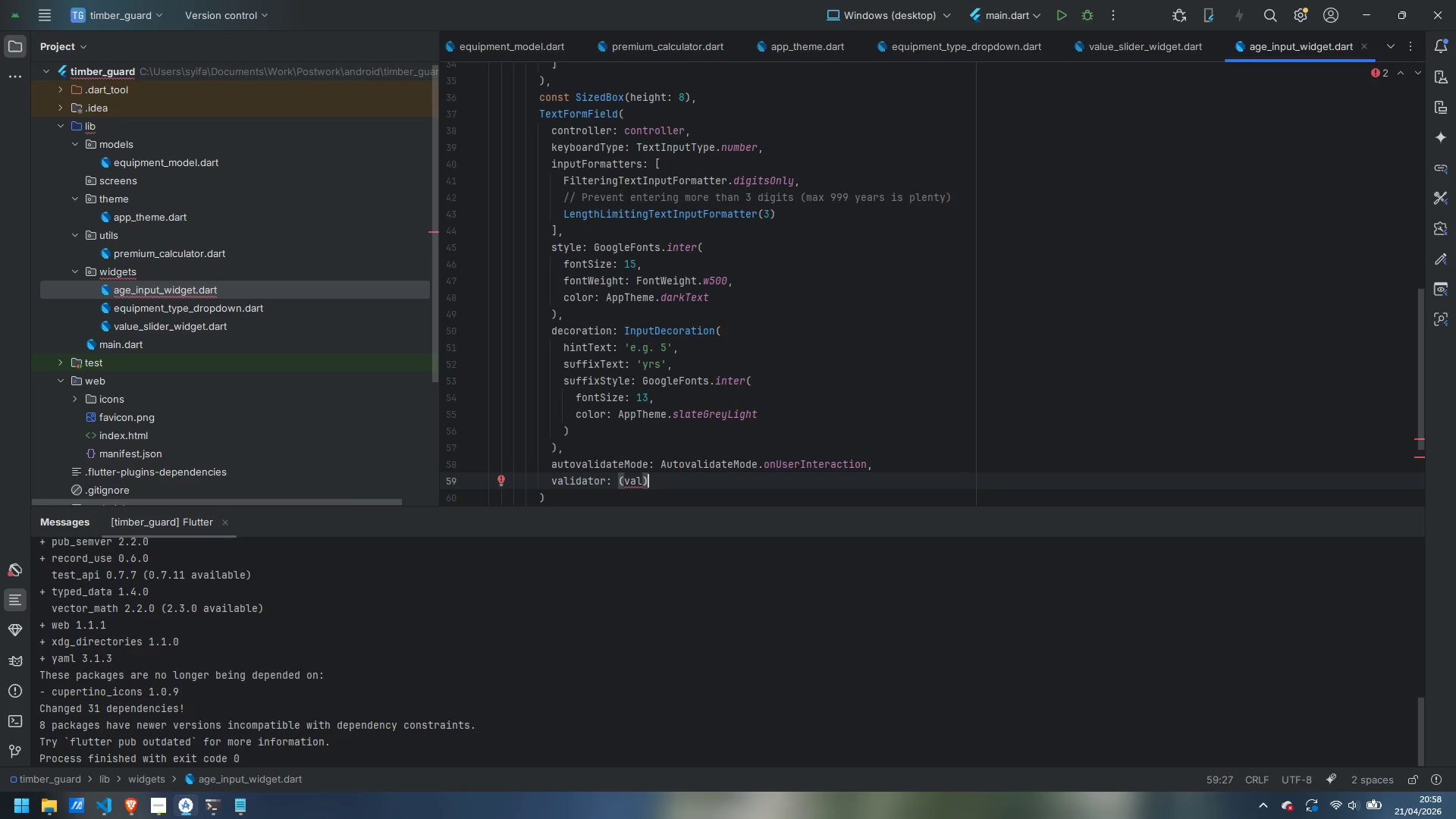 
key(Space)
 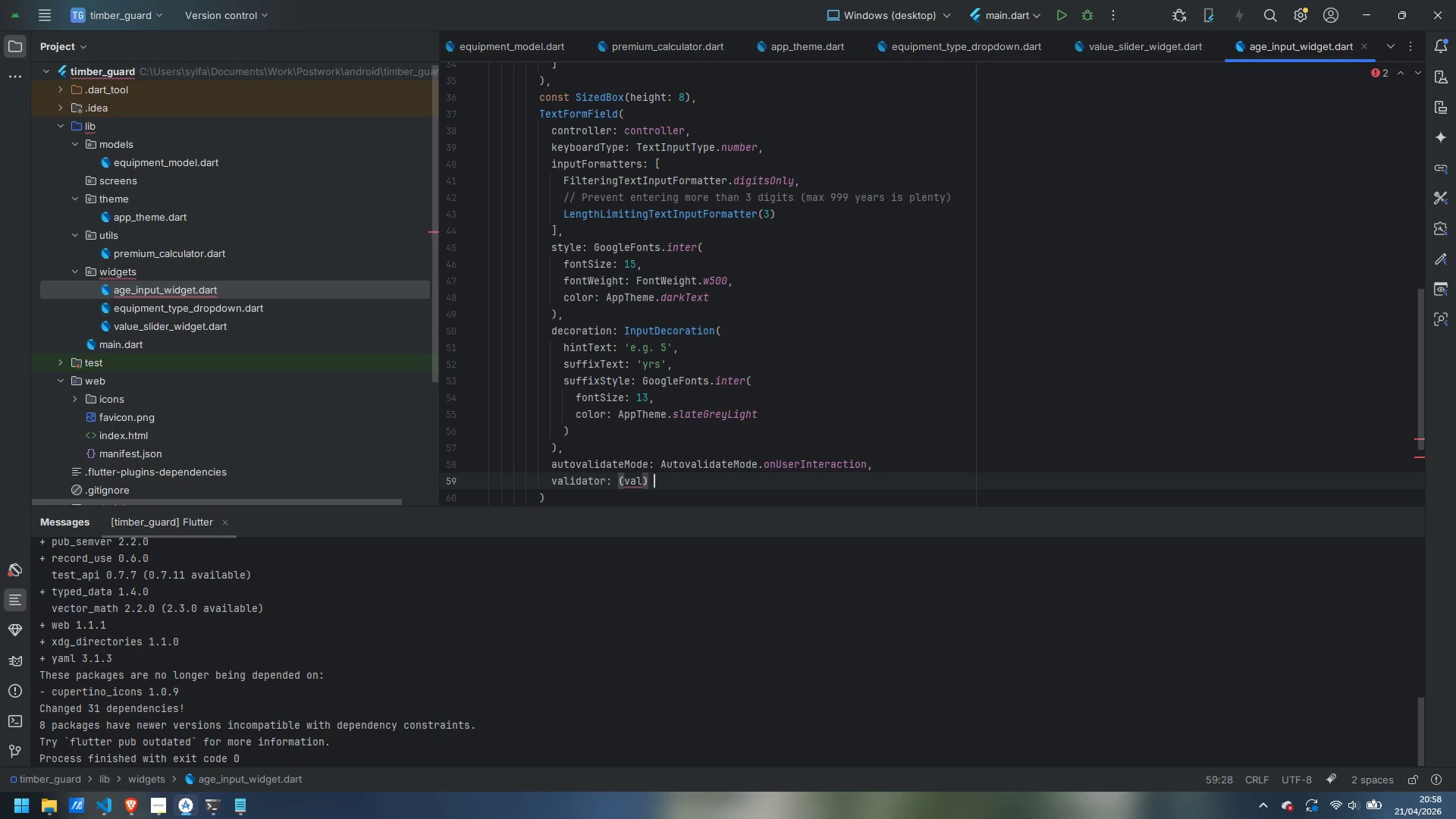 
key(Shift+ShiftLeft)
 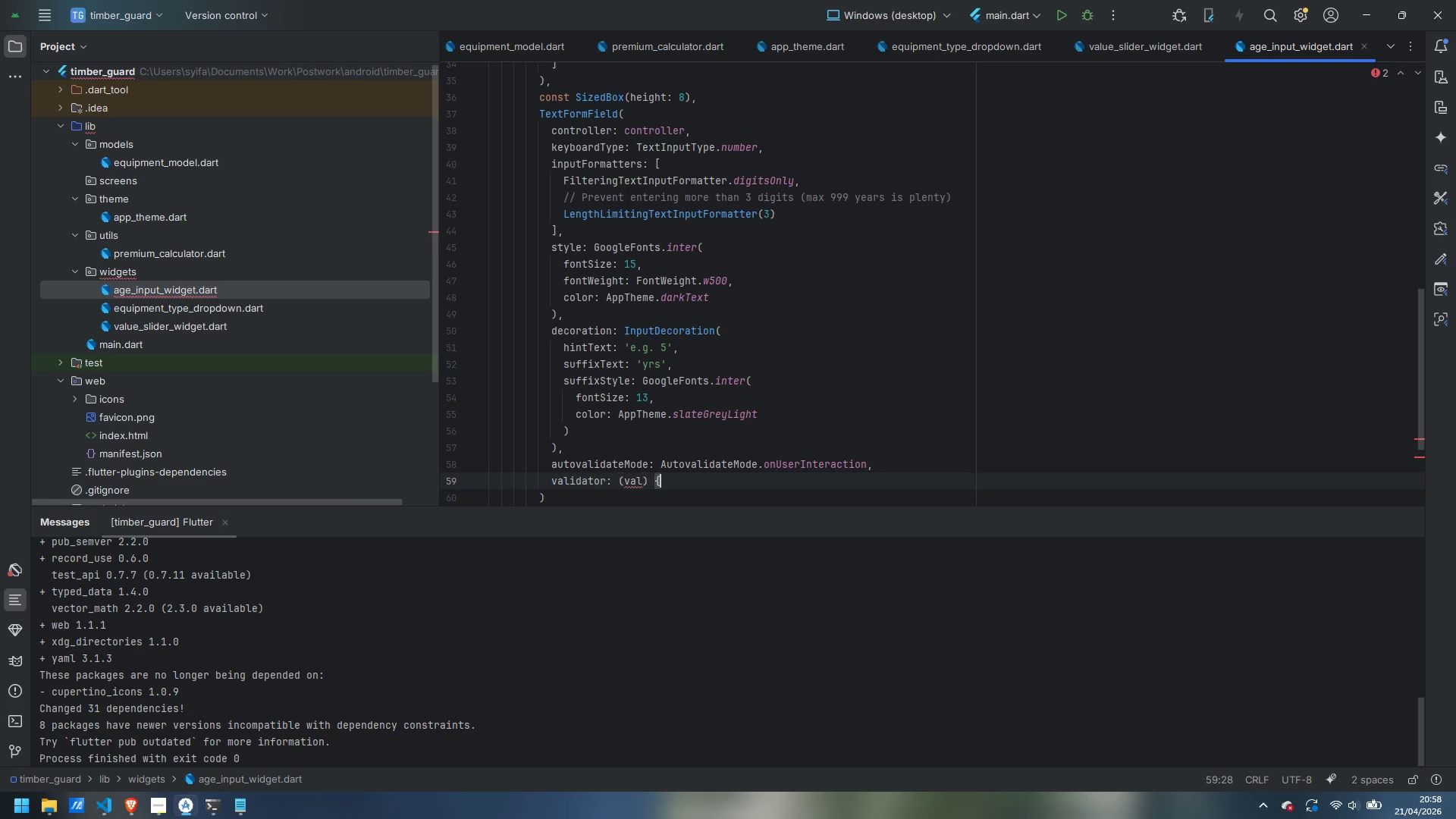 
key(Shift+BracketLeft)
 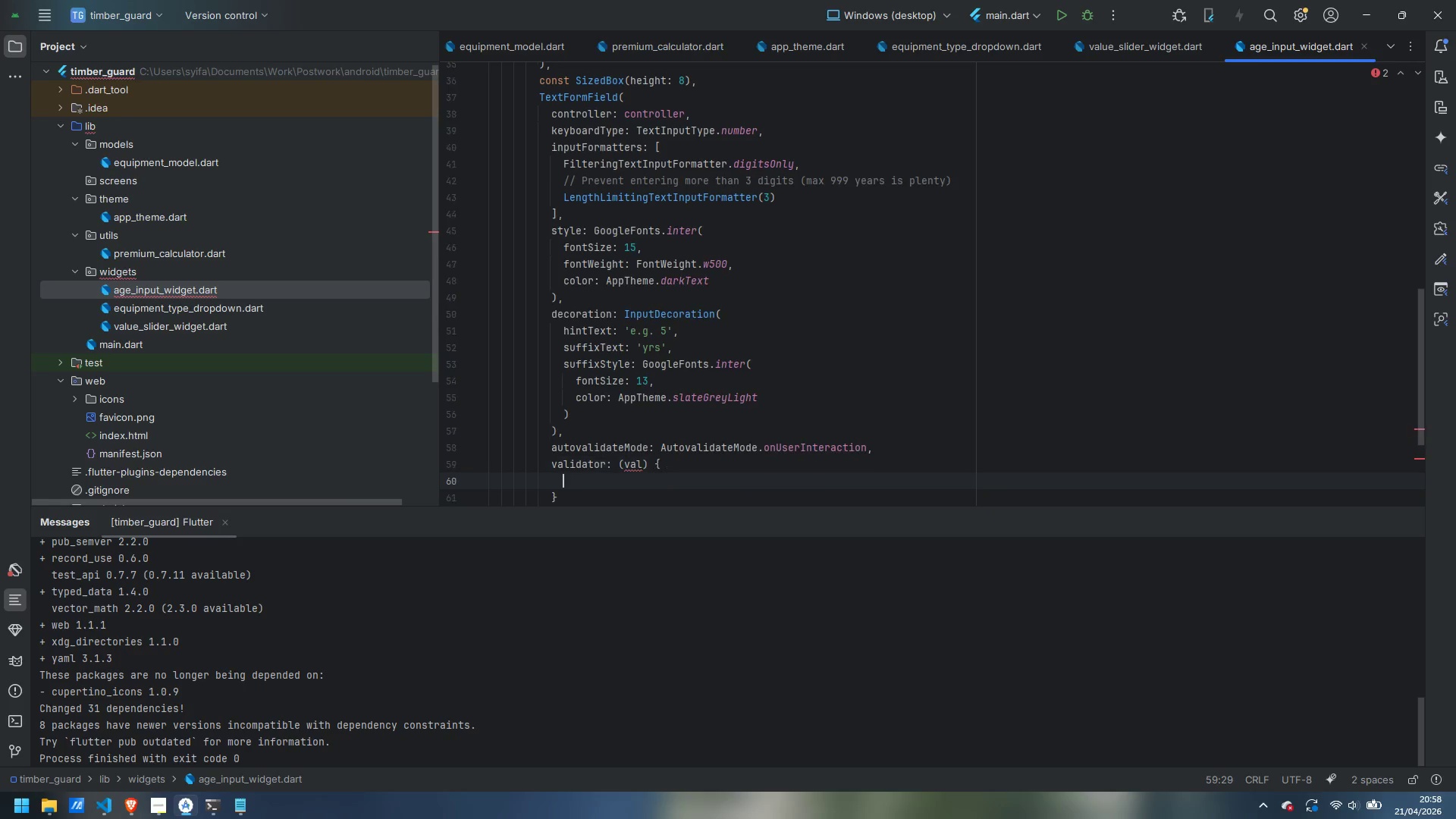 
key(Enter)
 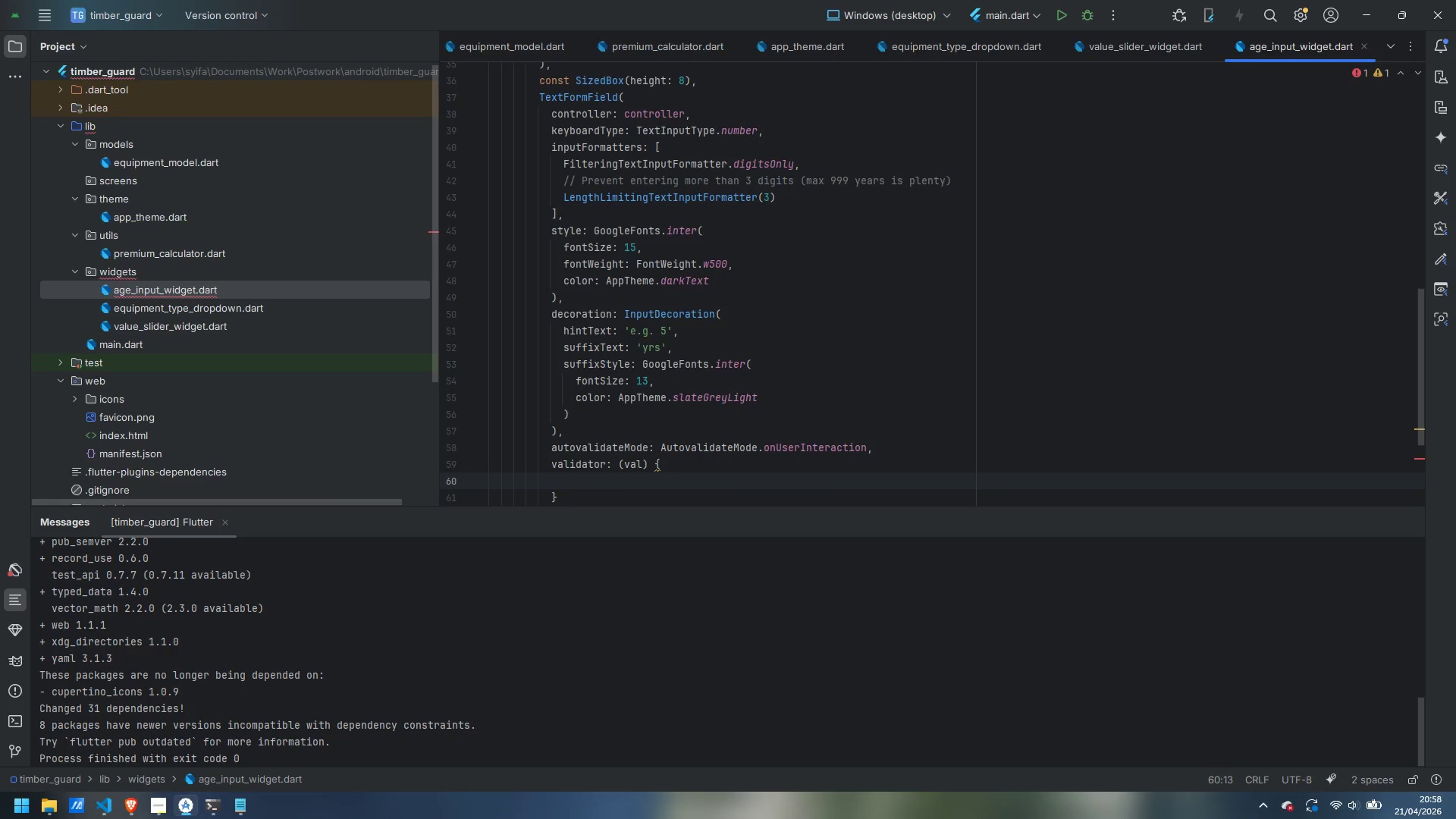 
type(if (val == null |)
 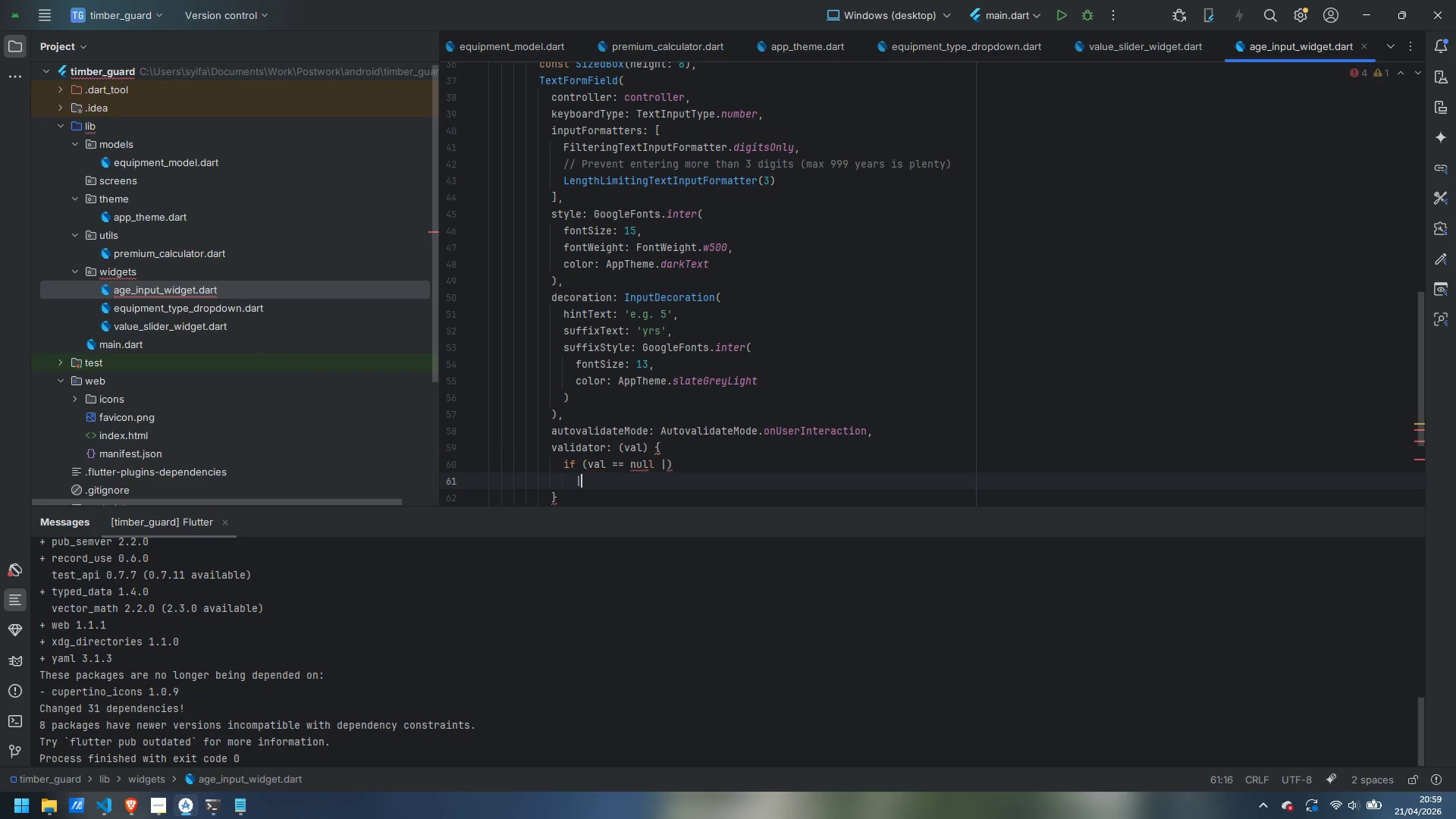 
key(Shift+Enter)
 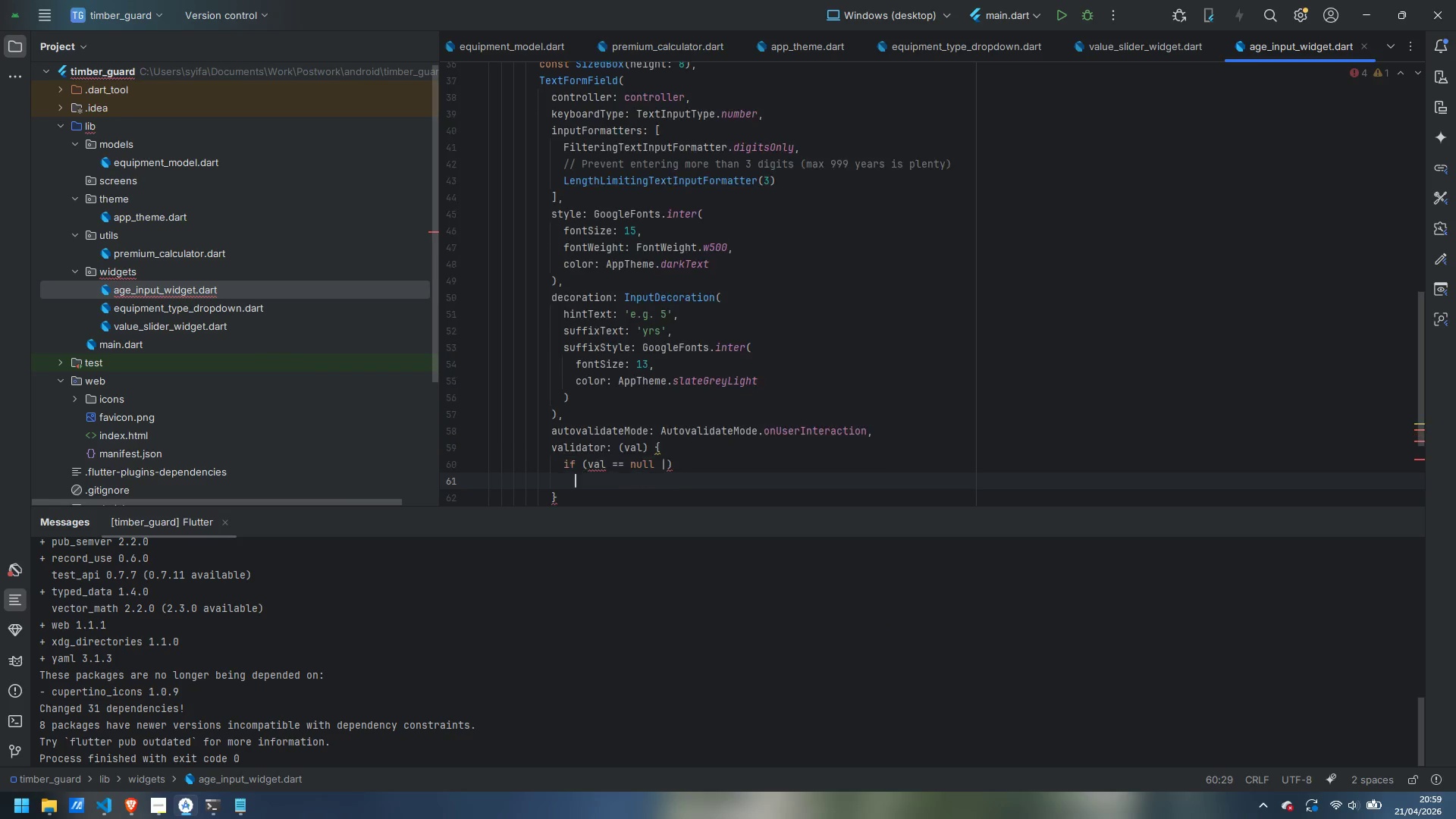 
key(Shift+Backslash)
 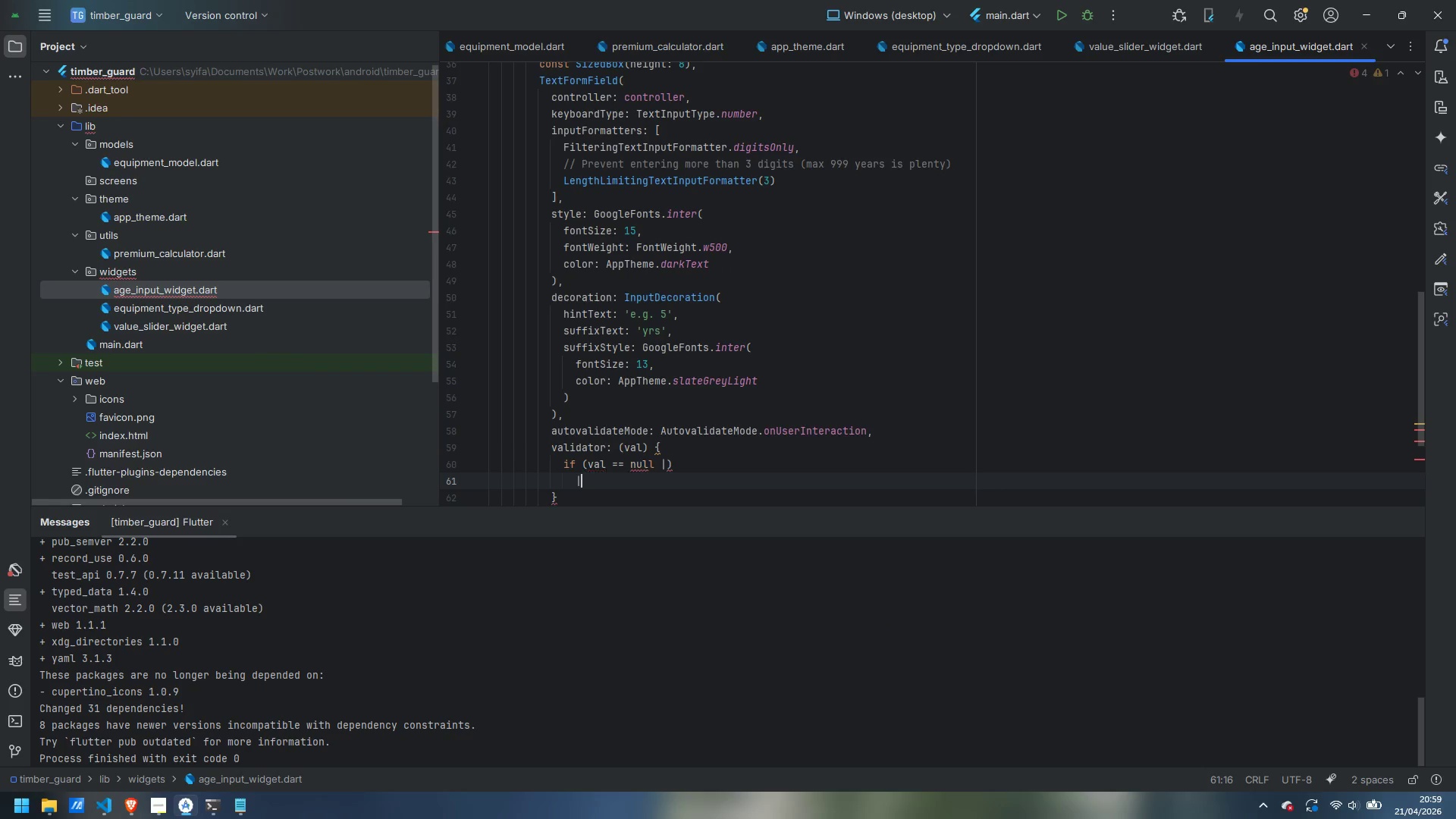 
key(Control+Z)
 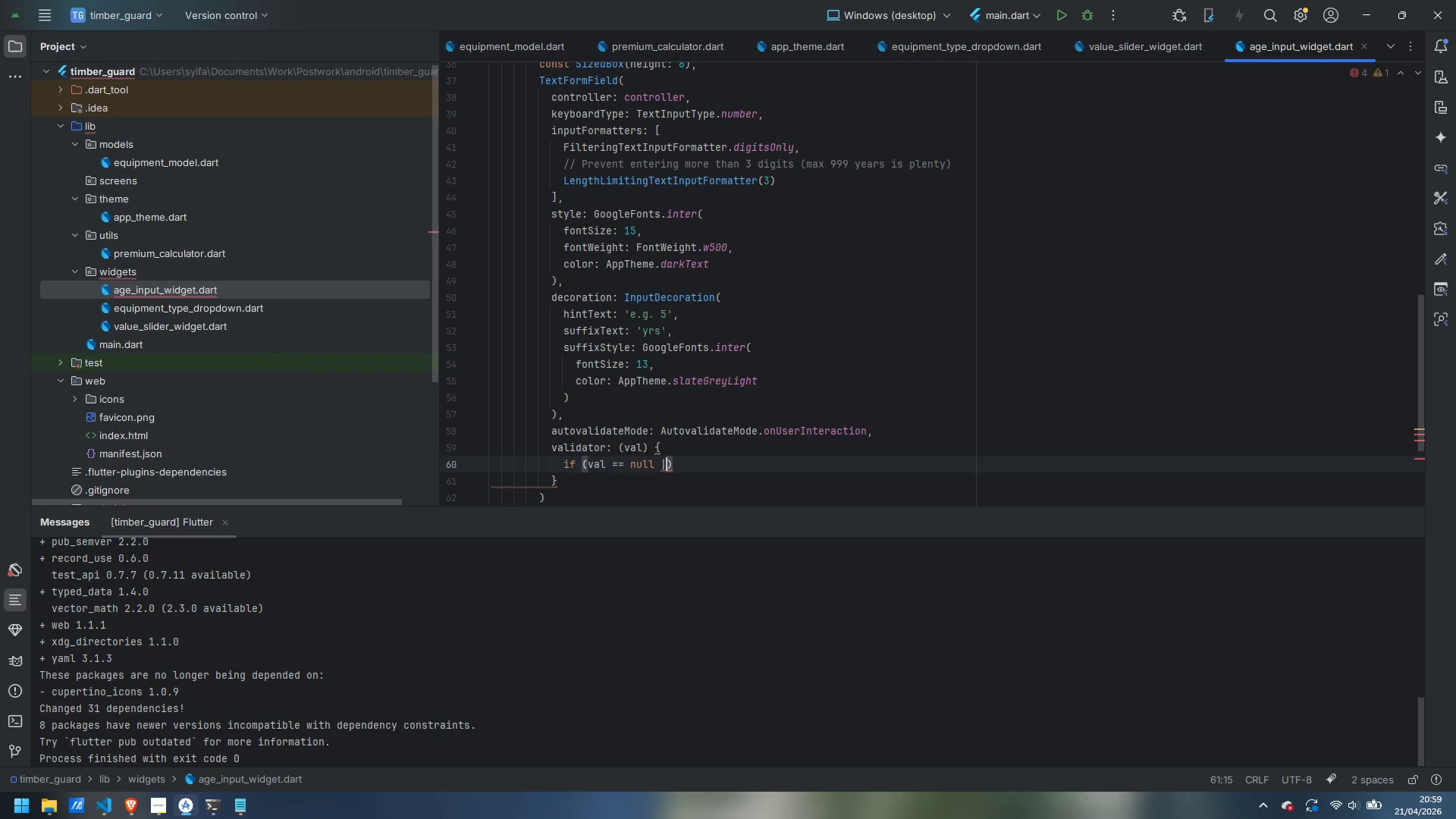 
key(Control+Z)
 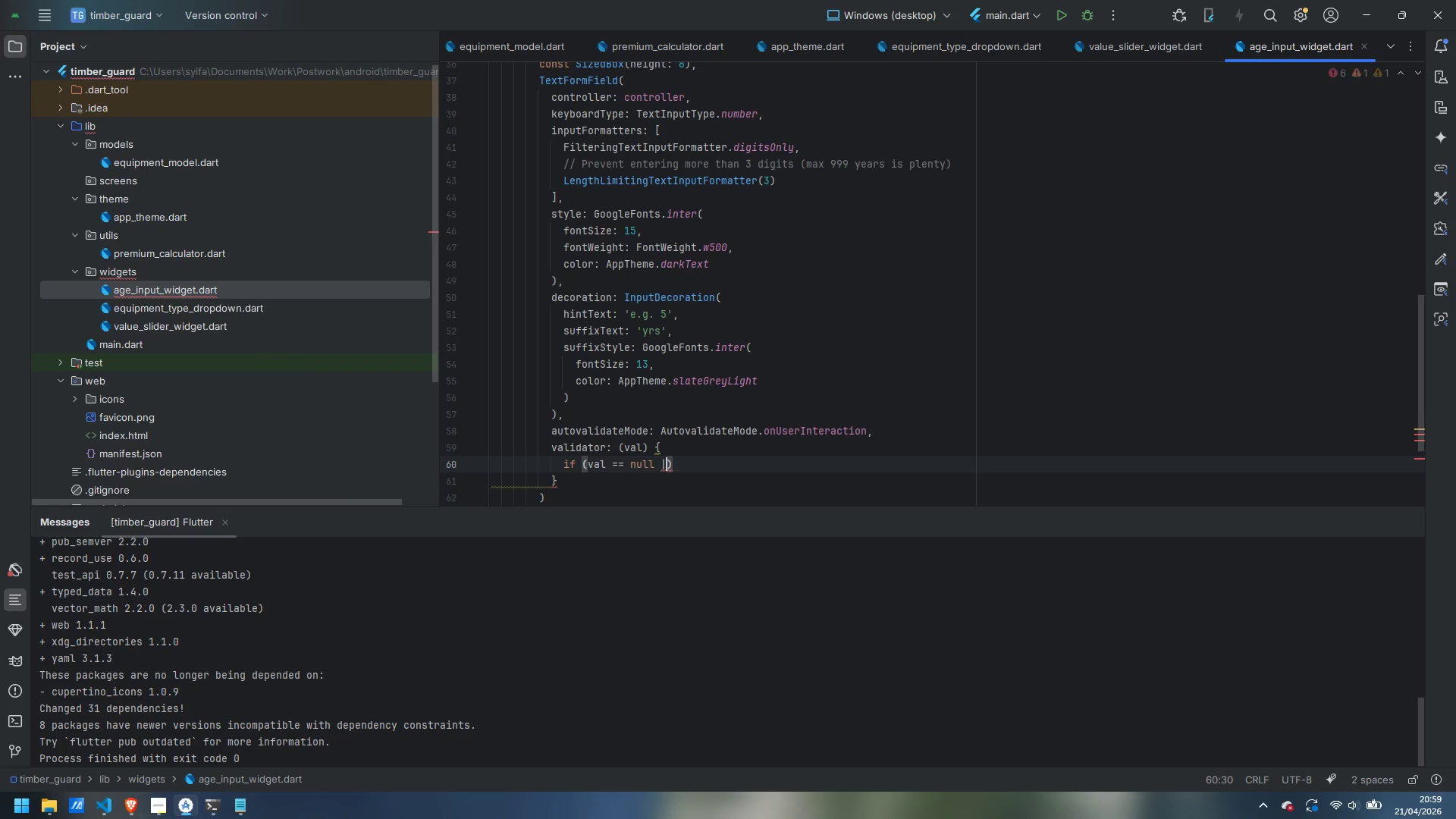 
key(Control+Z)
 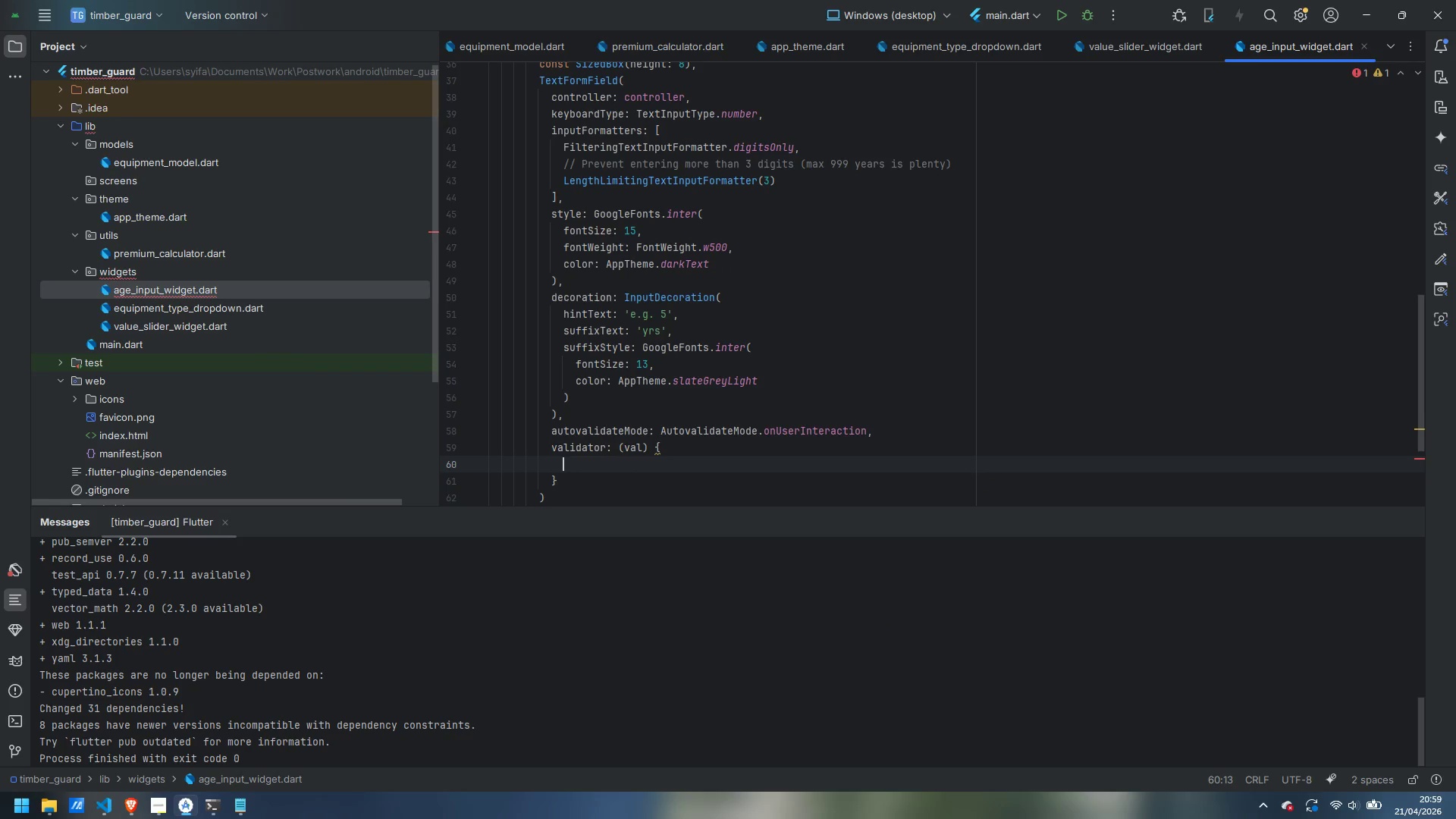 
key(Control+Shift+Z)
 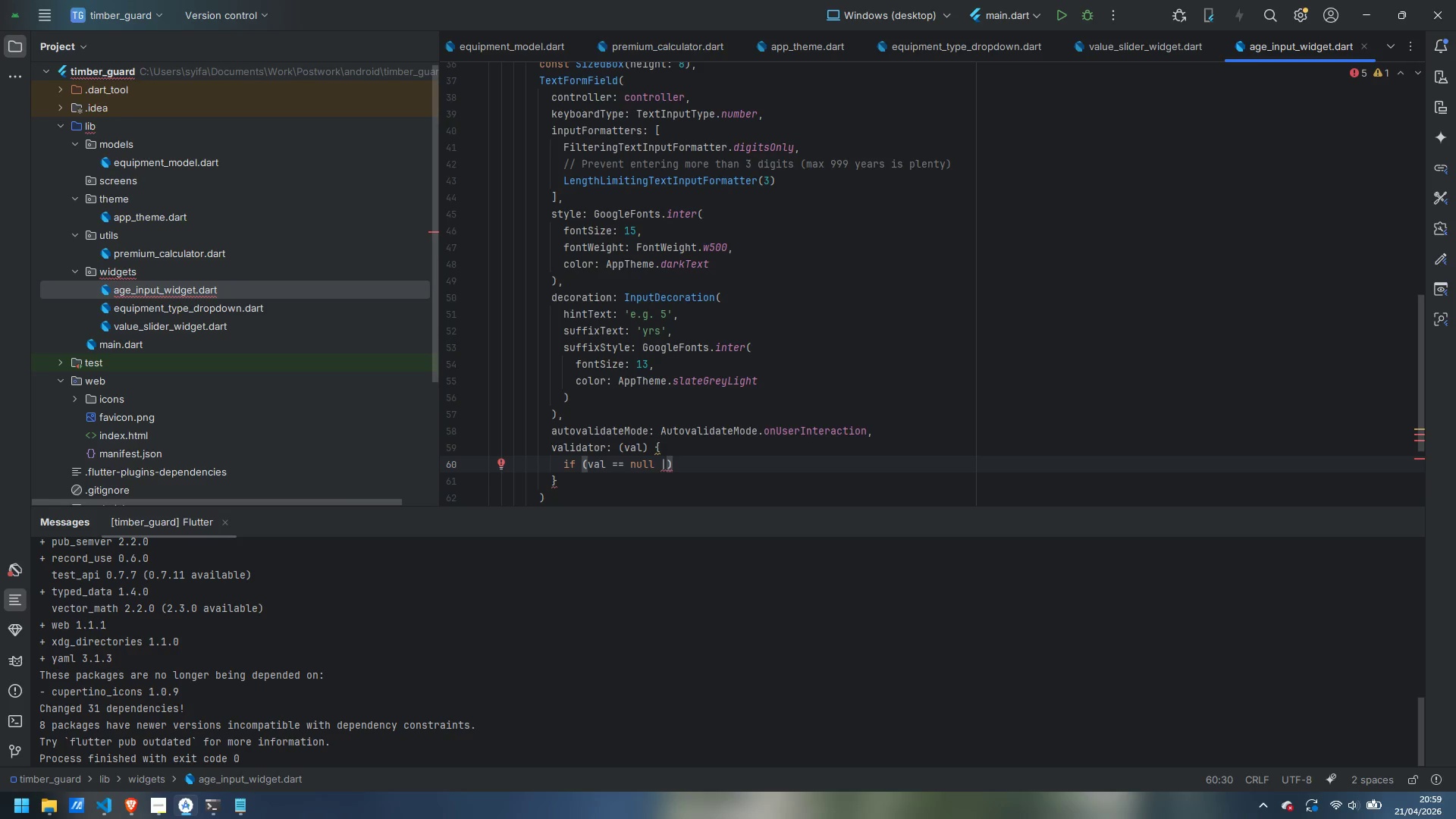 
type(| val.isEmpty)
 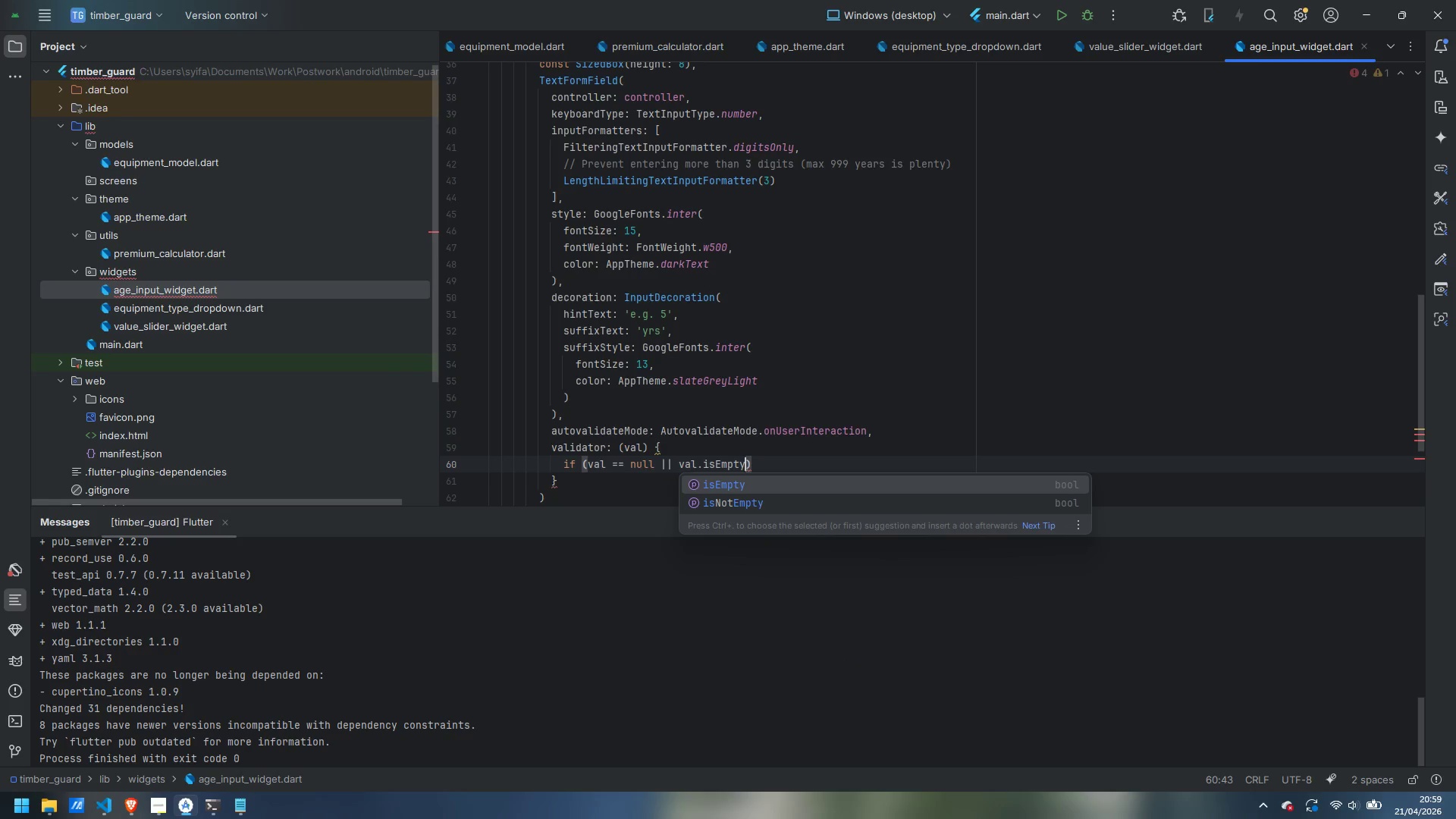 
key(ArrowRight)
 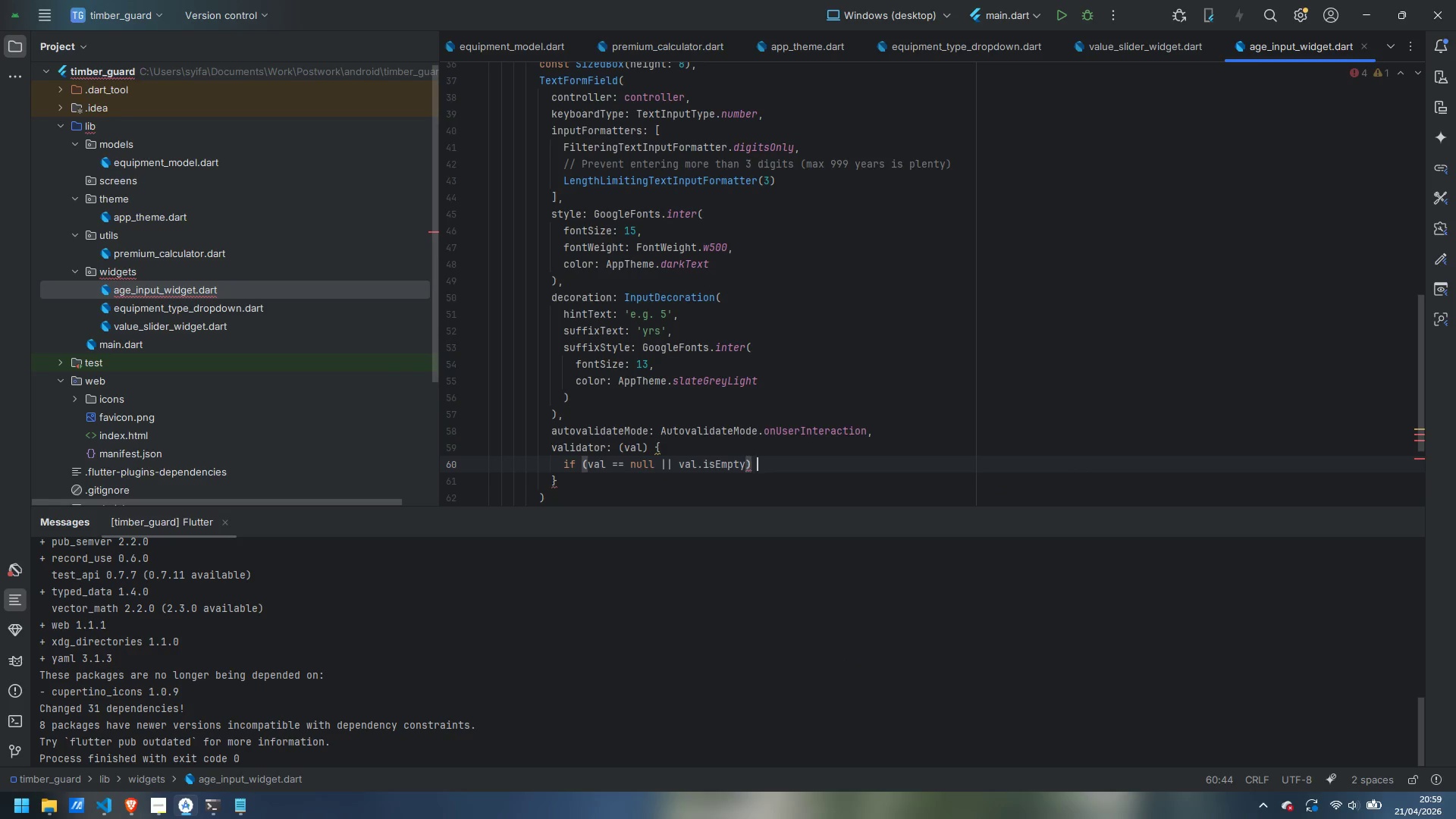 
type( return 'Please enter equipment age)
 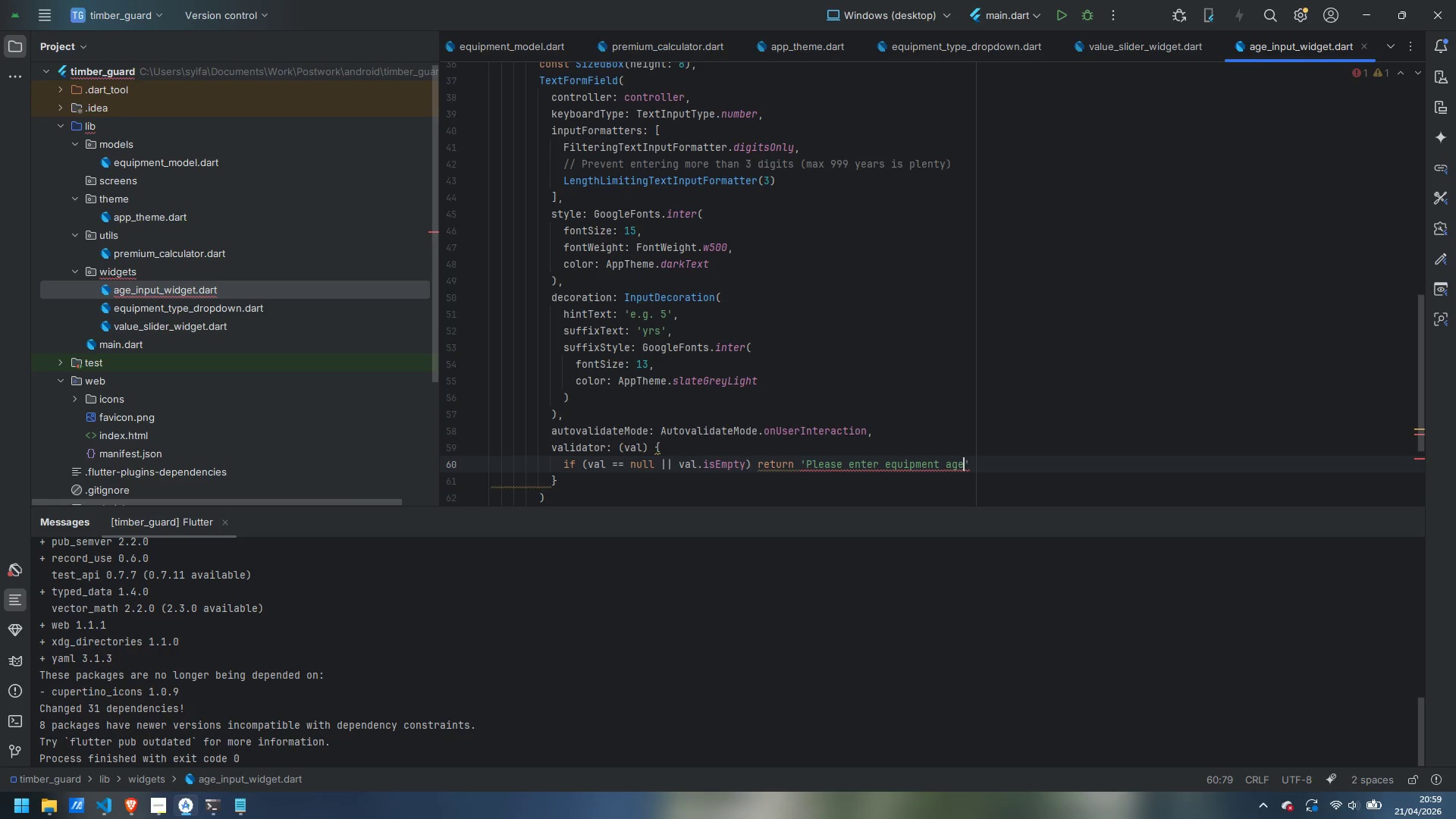 
key(ArrowRight)
 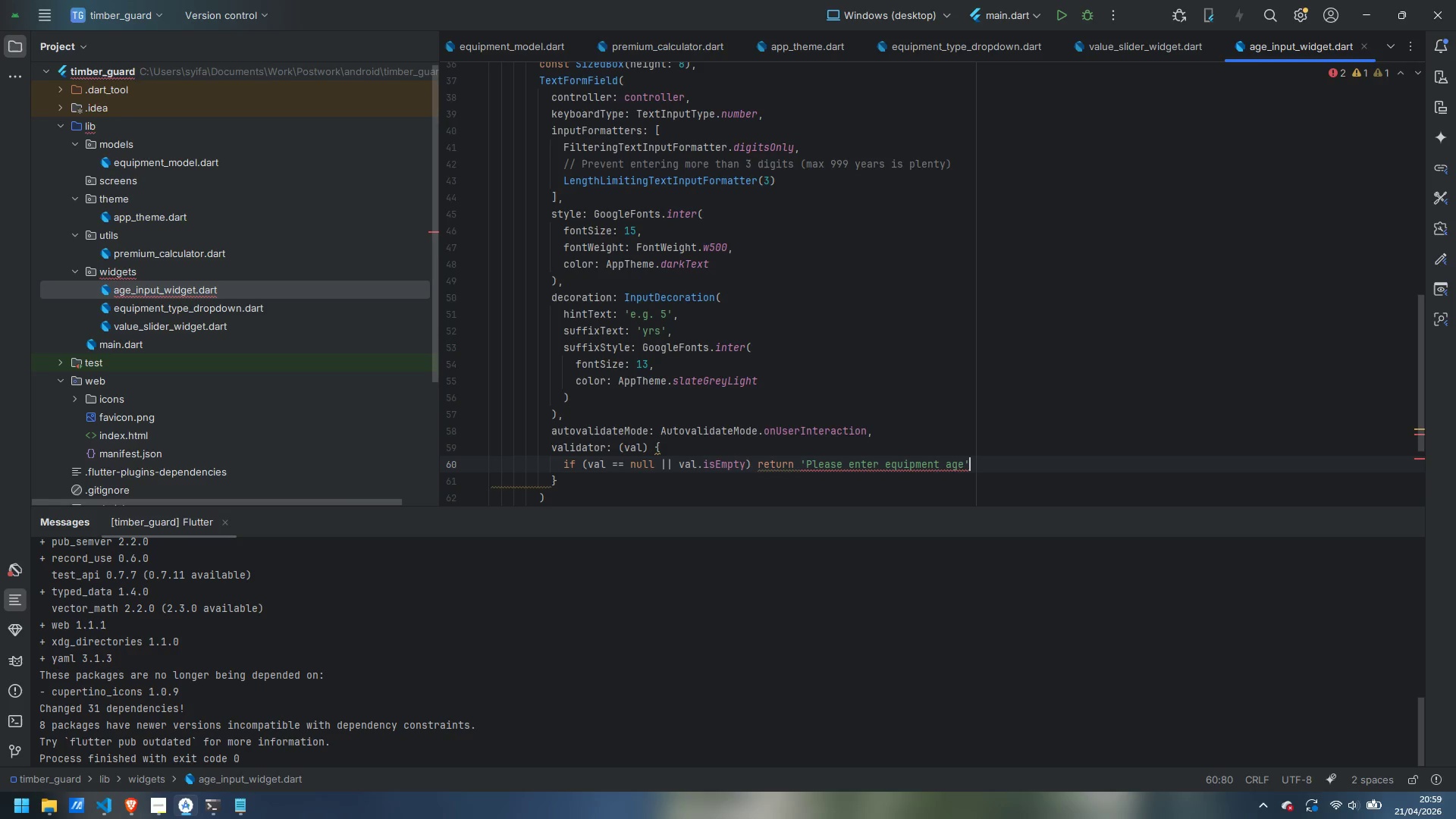 
key(Semicolon)
 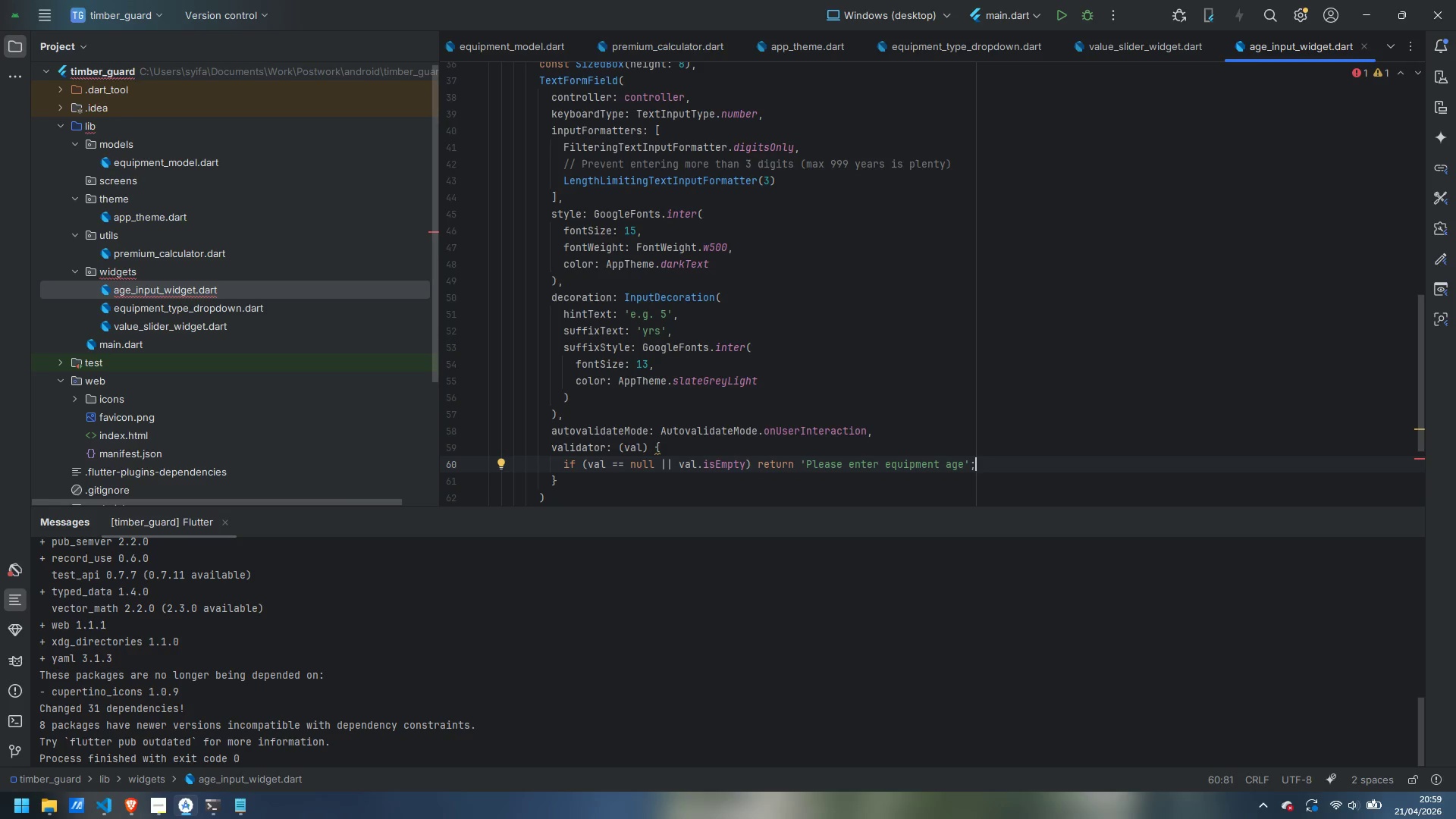 
key(Enter)
 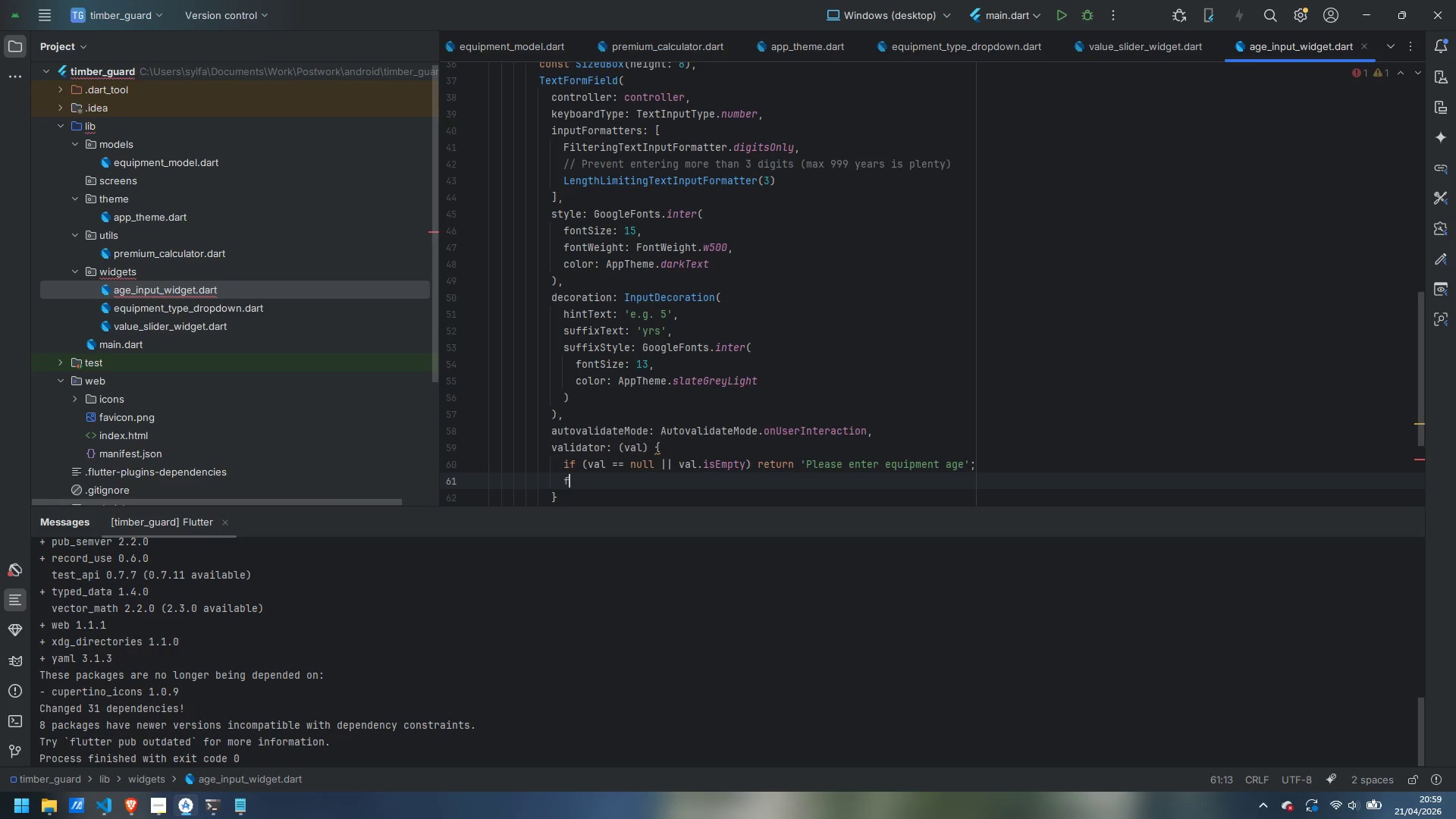 
type(final age = int.tryParse(val)
 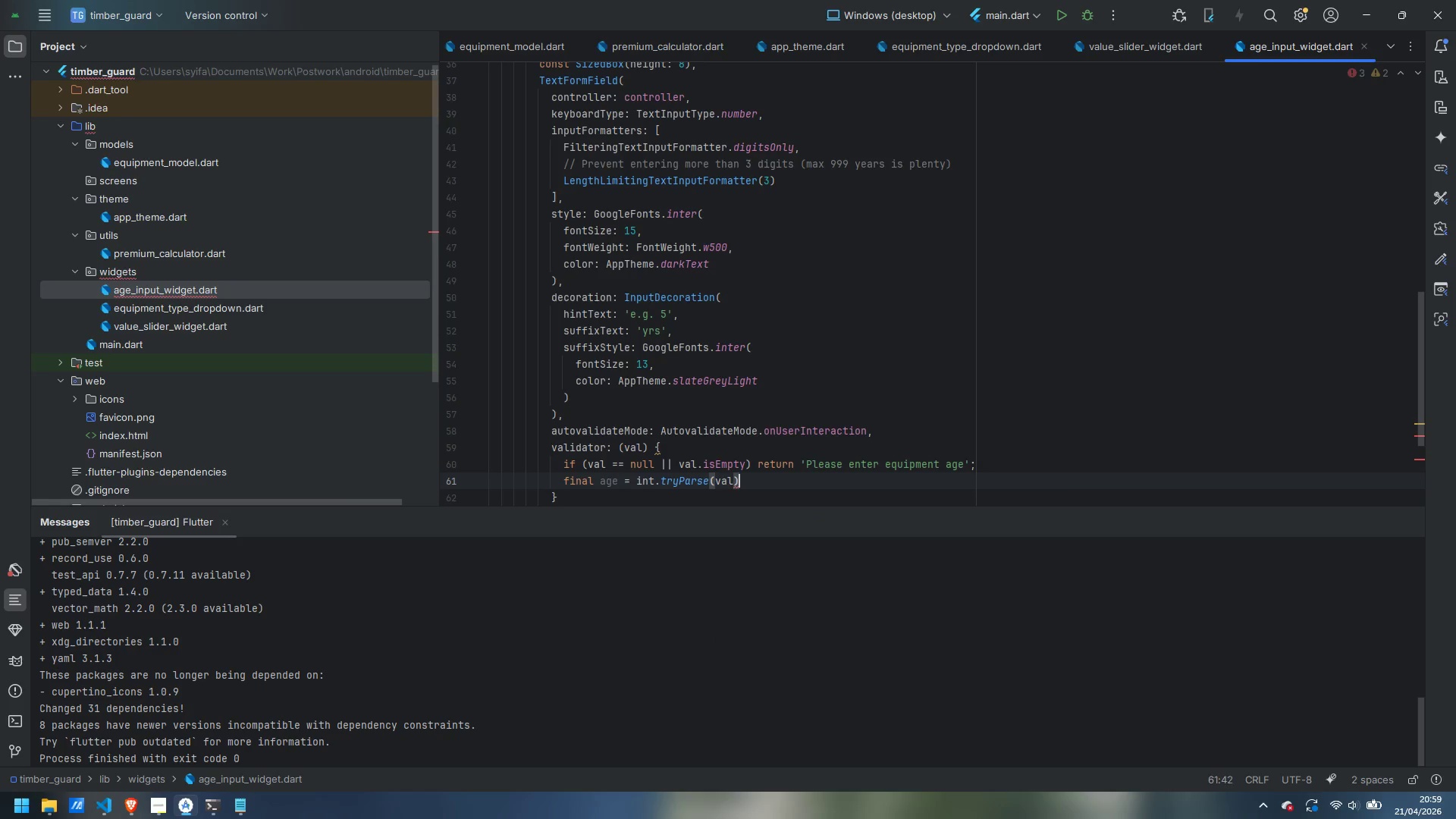 
 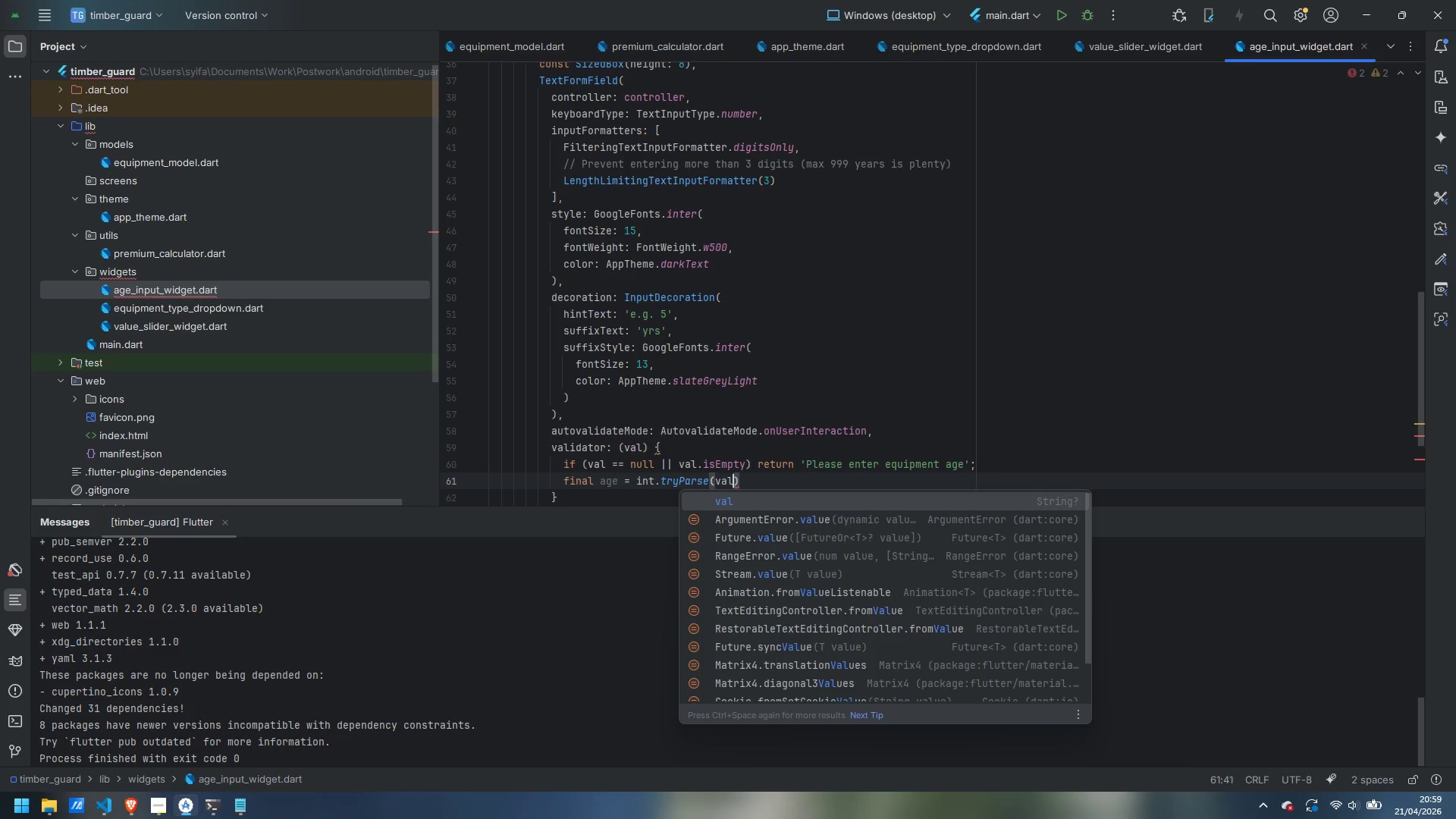 
key(ArrowRight)
 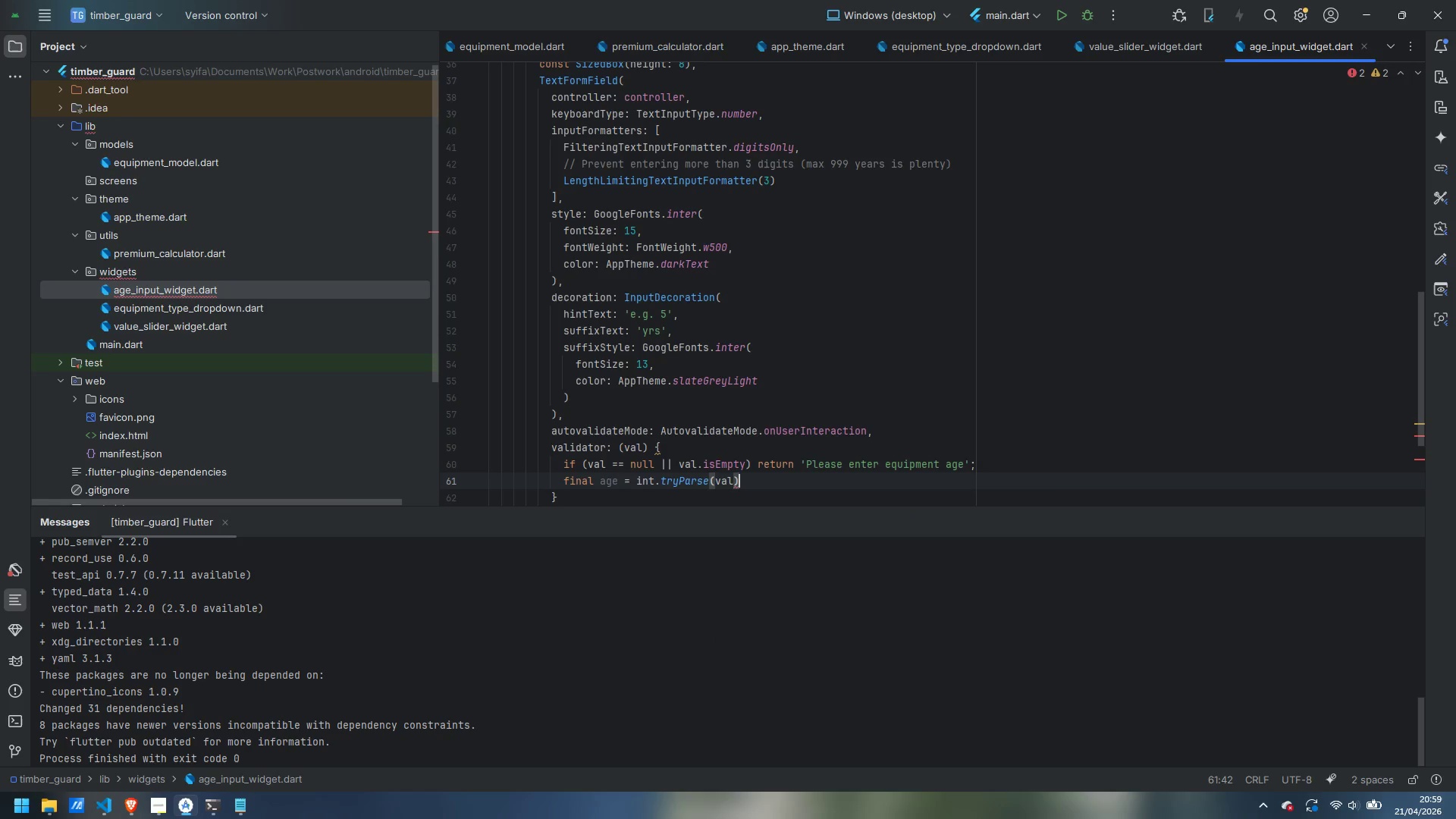 
key(Semicolon)
 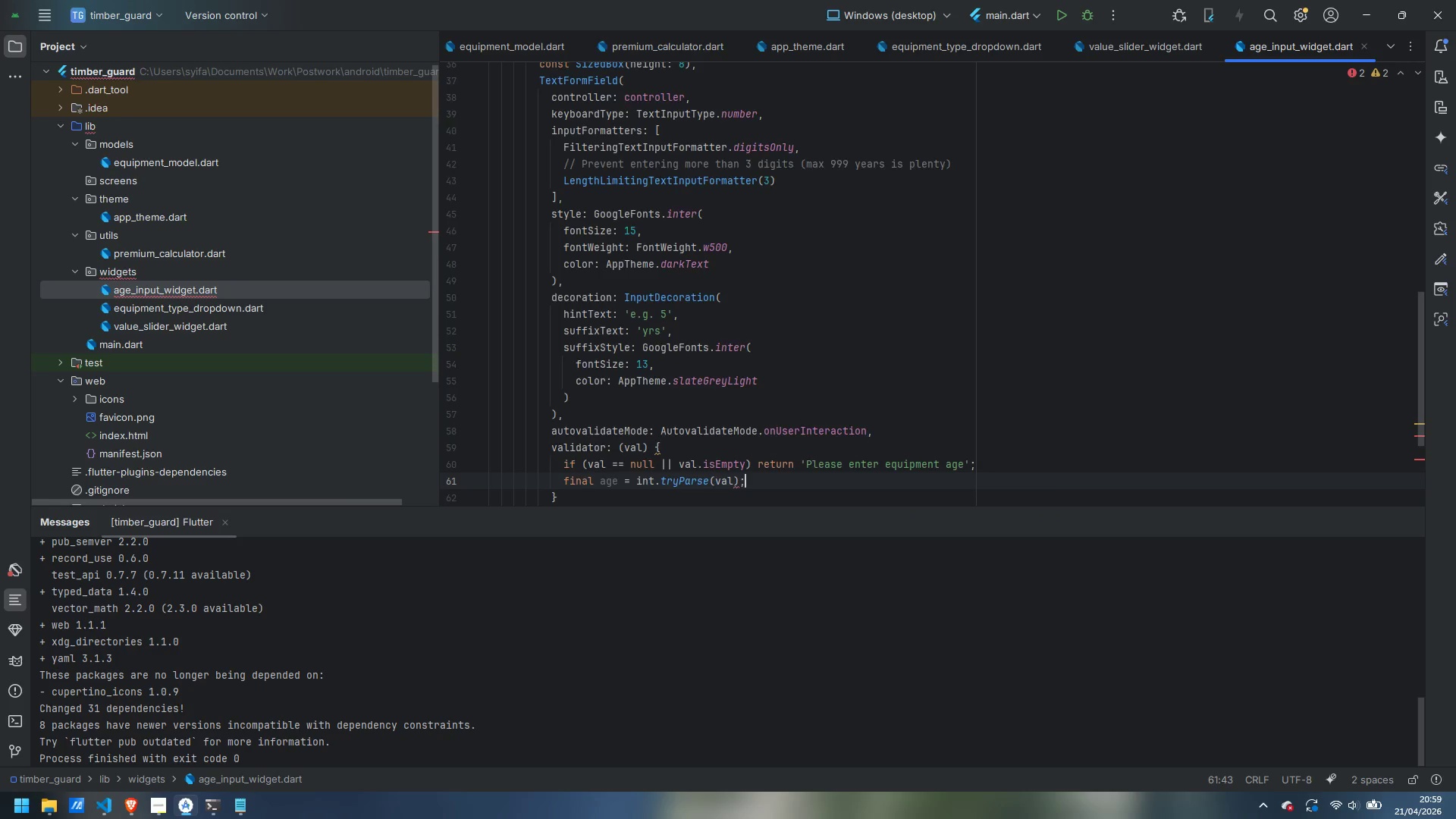 
key(Enter)
 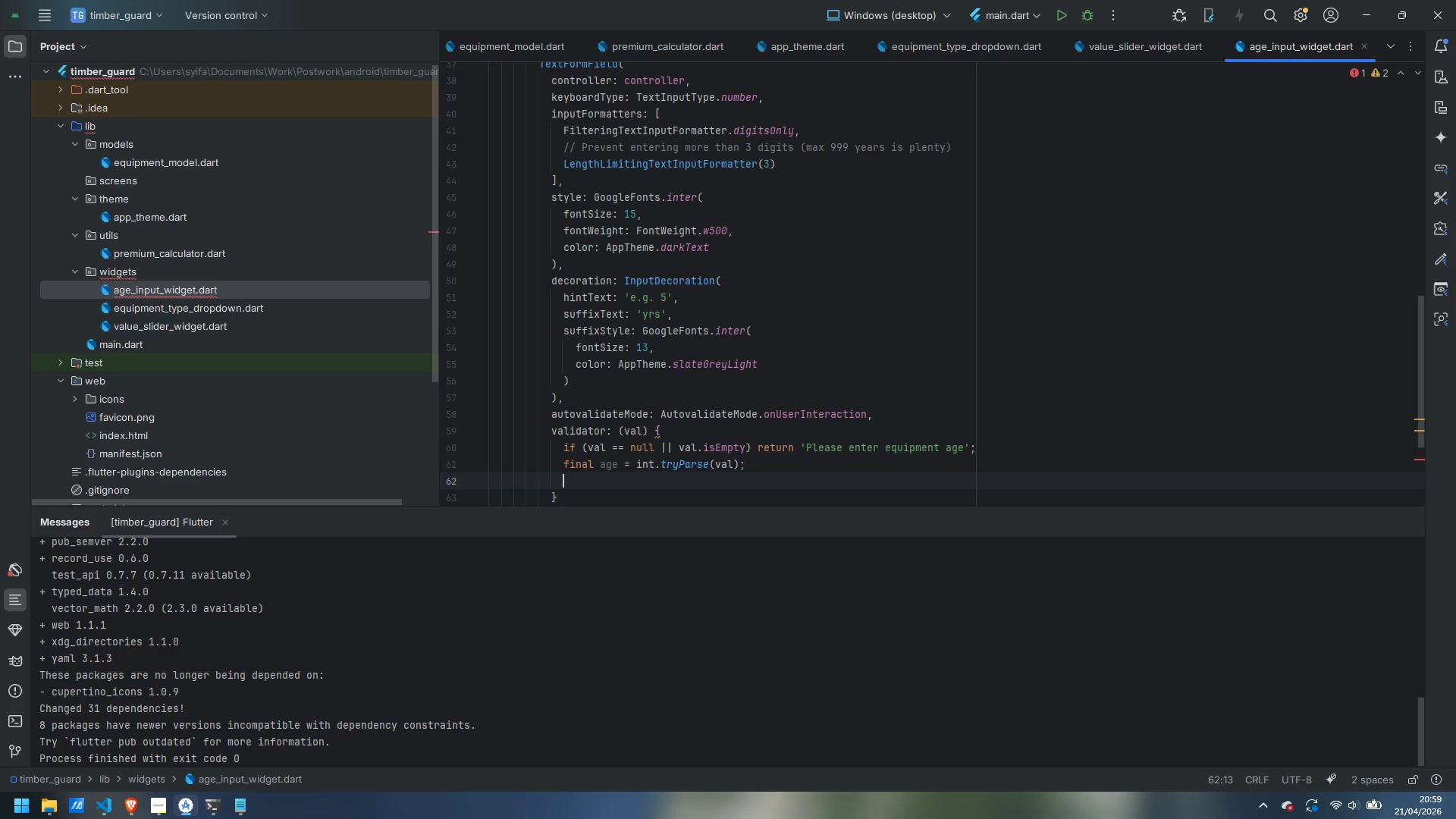 
type(if (age == null || age < 0)
 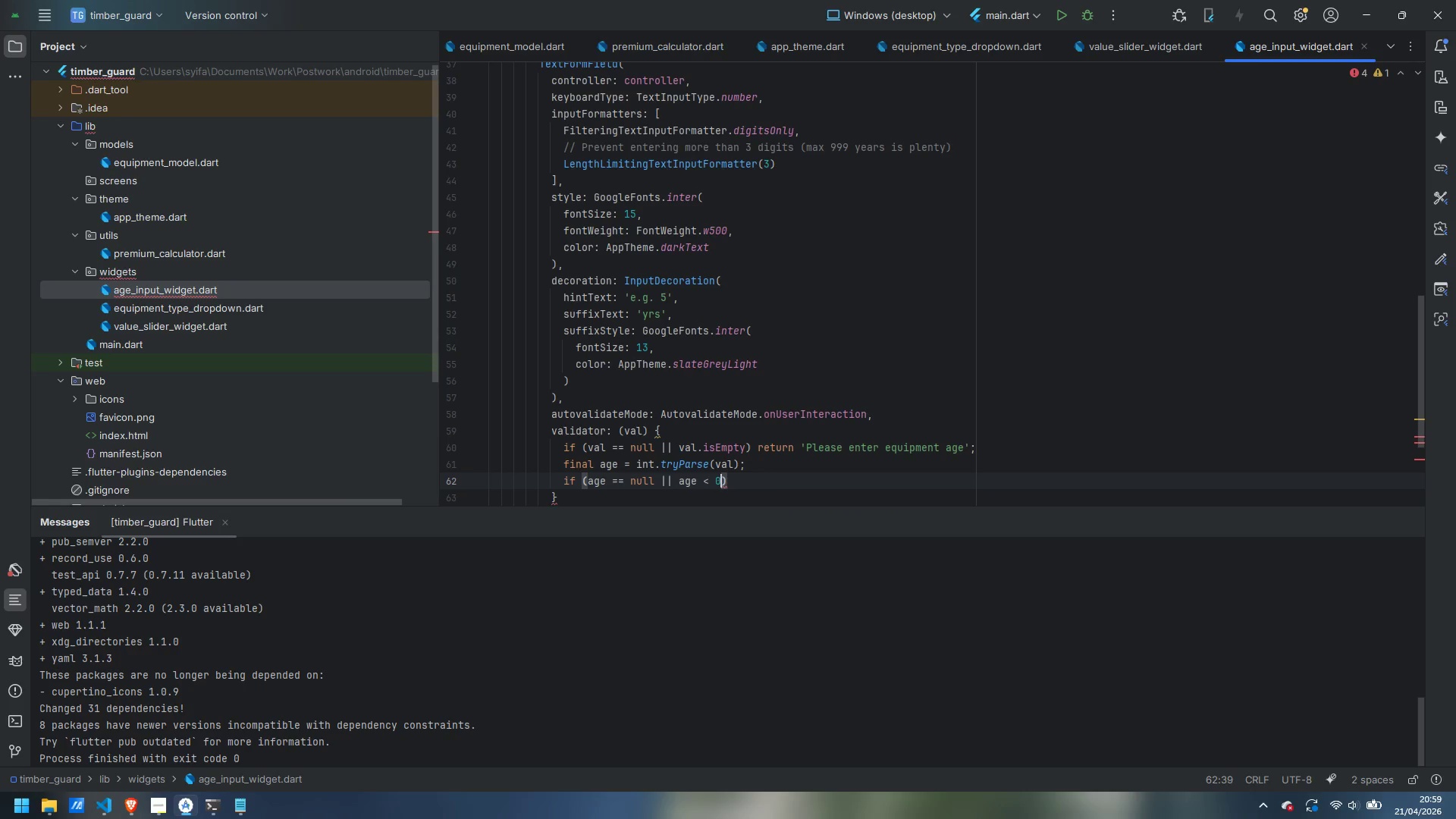 
 